 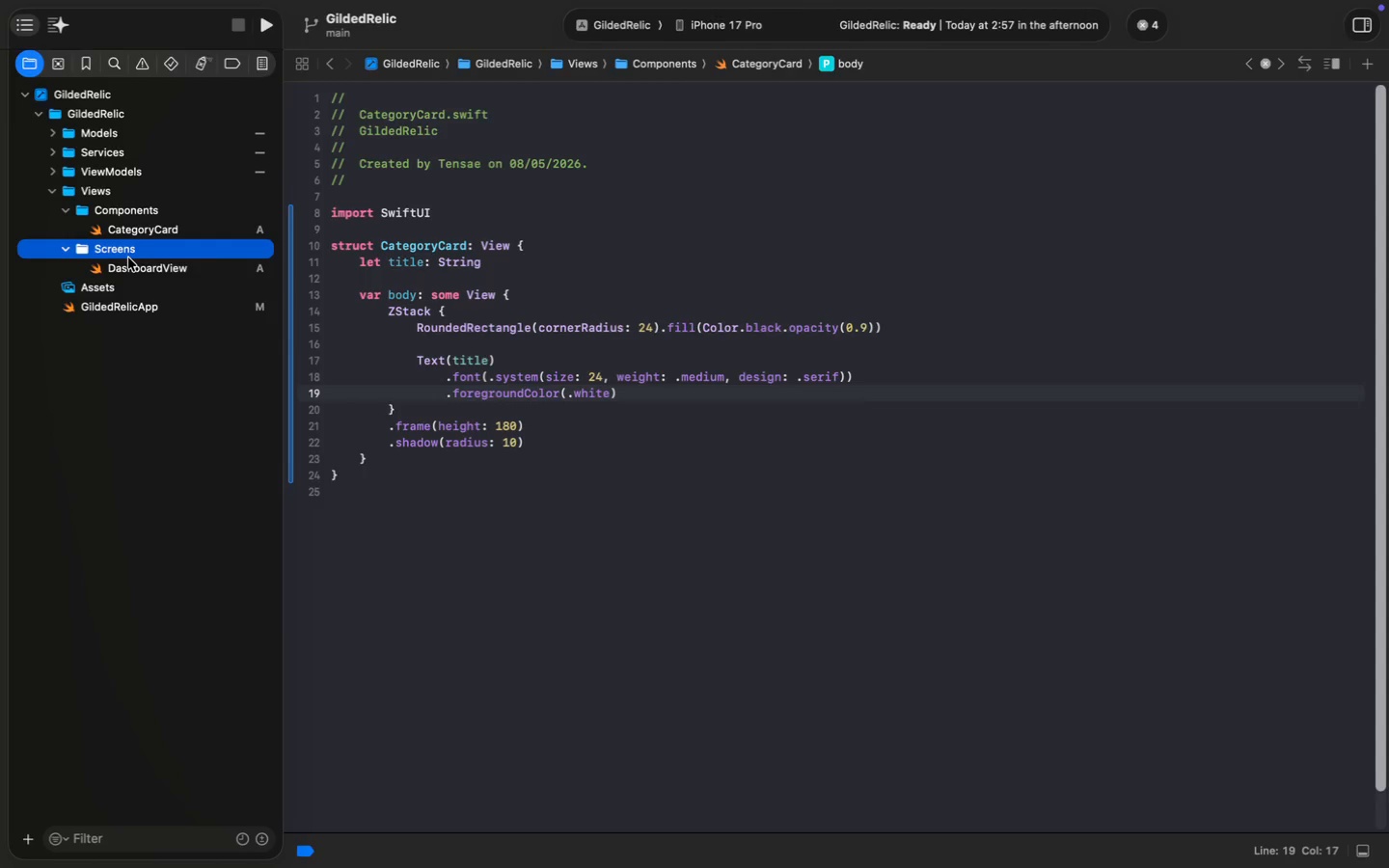 
key(Meta+N)
 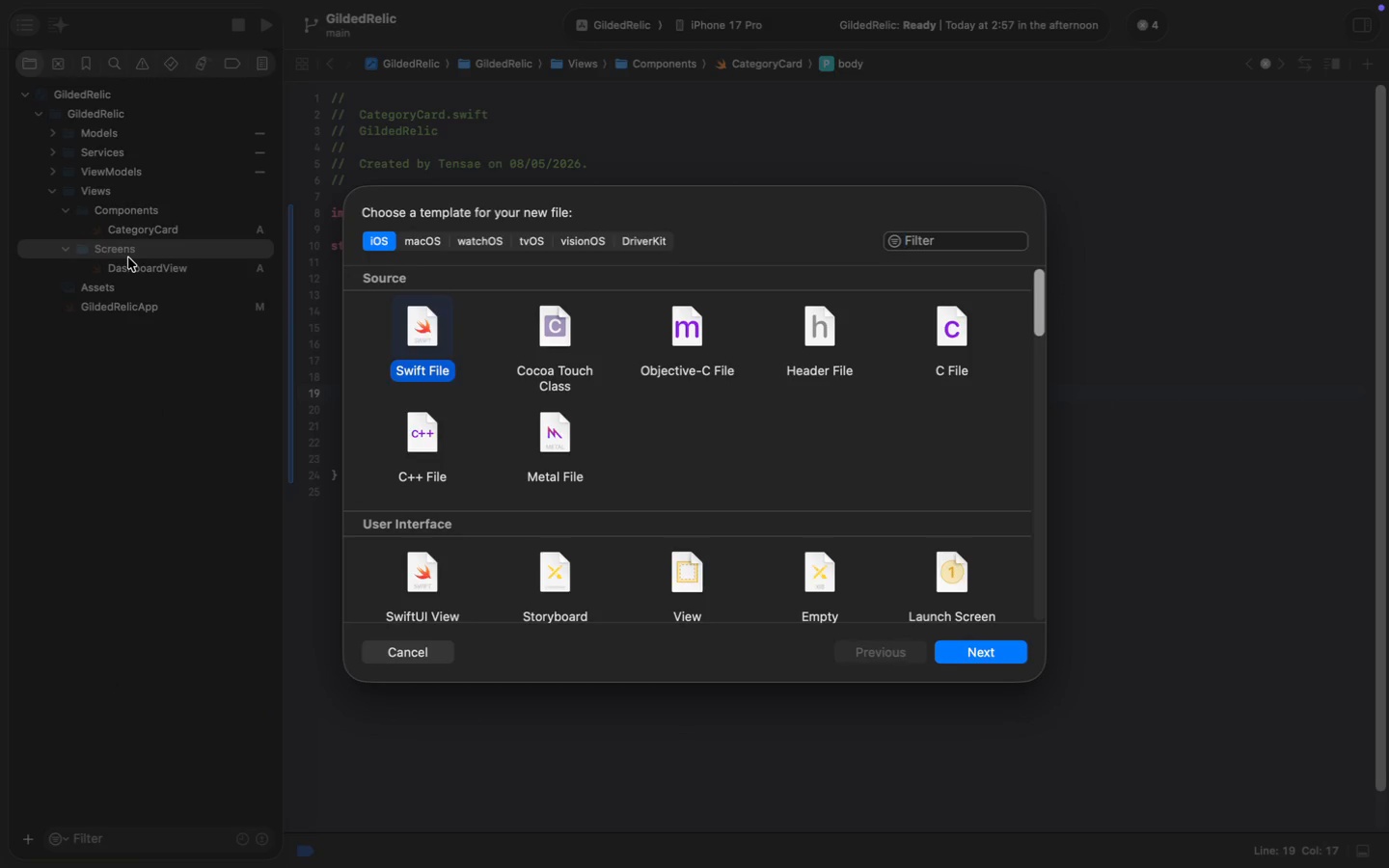 
key(Enter)
 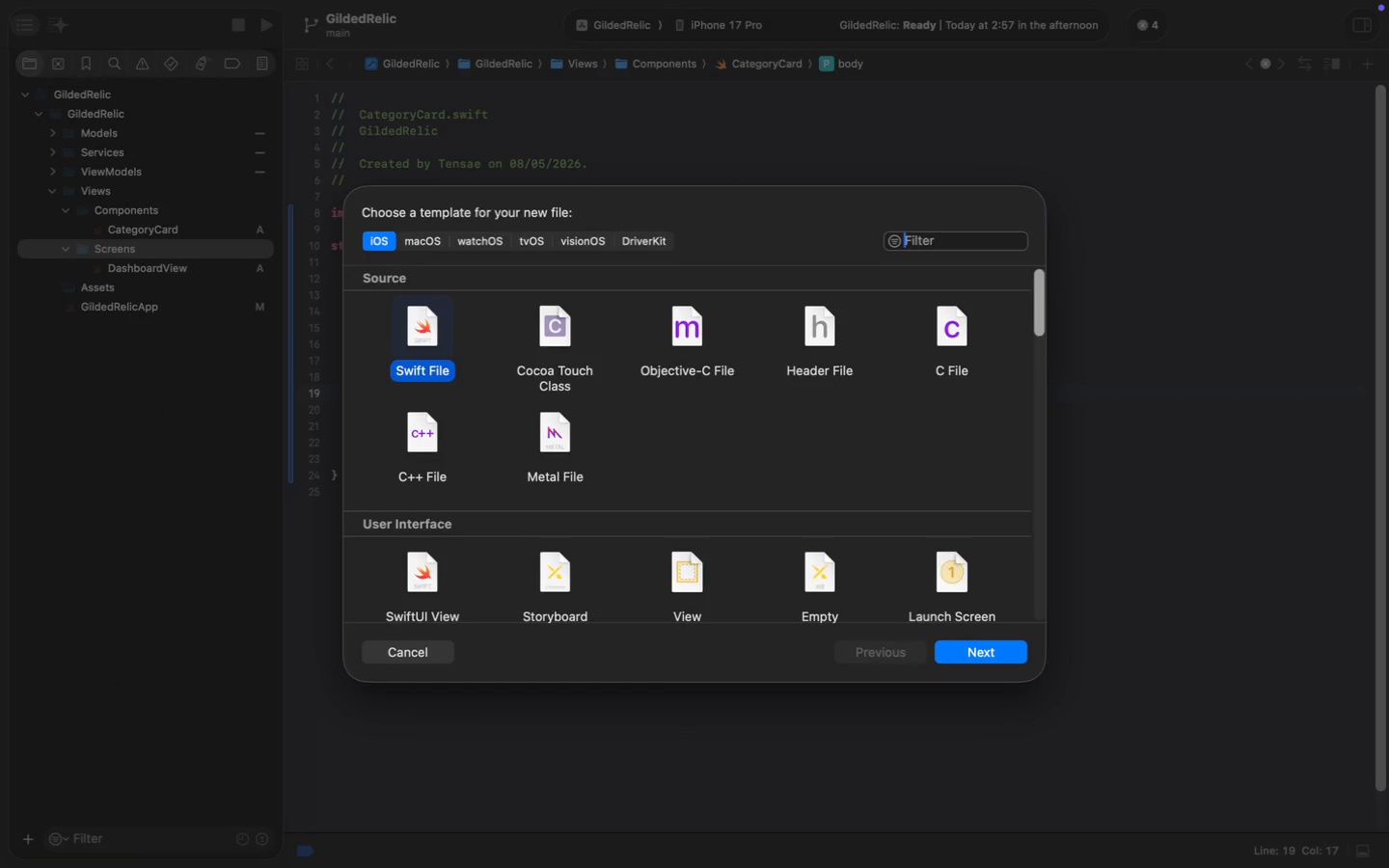 
type(Categ)
 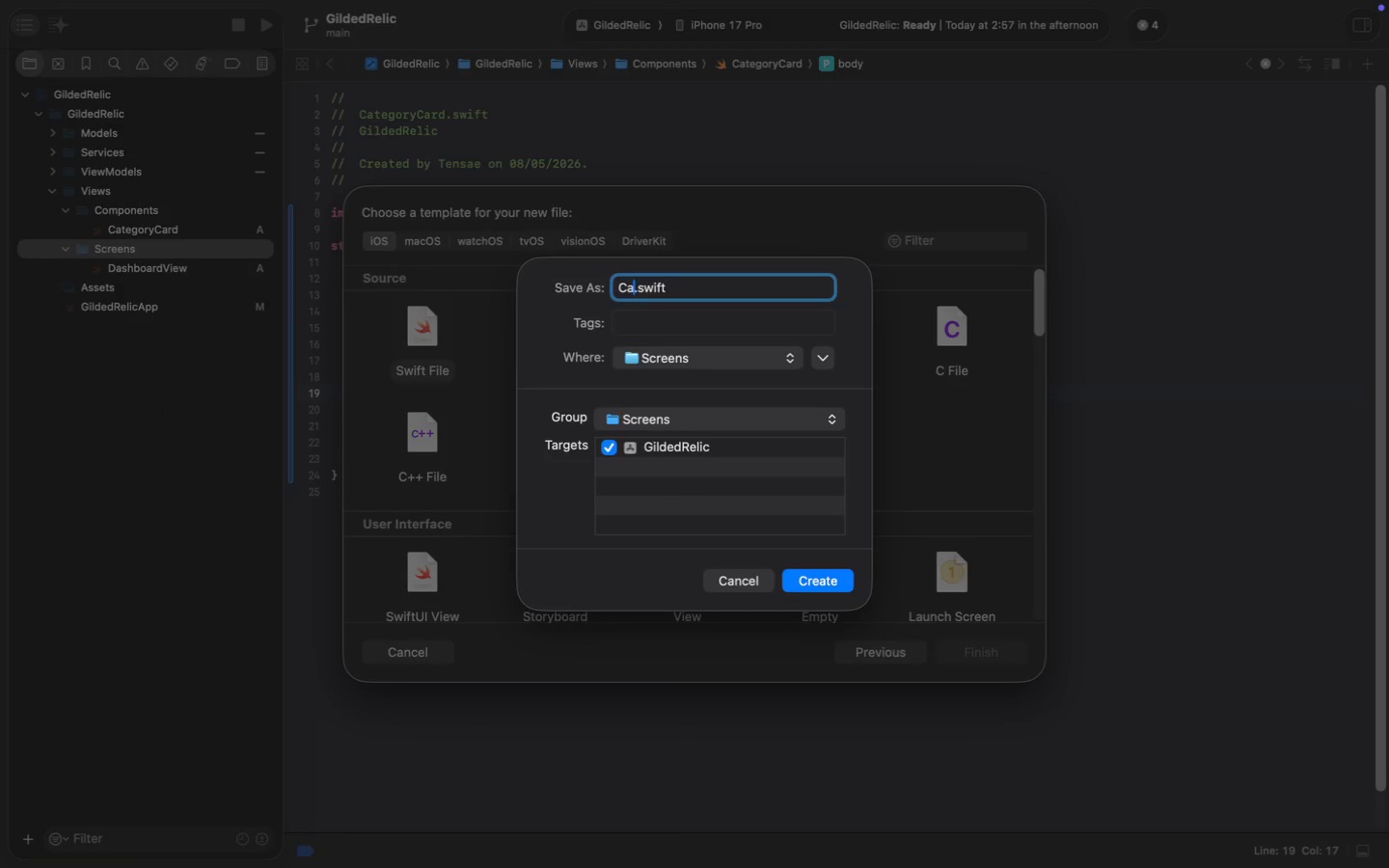 
type(oryItemsView)
 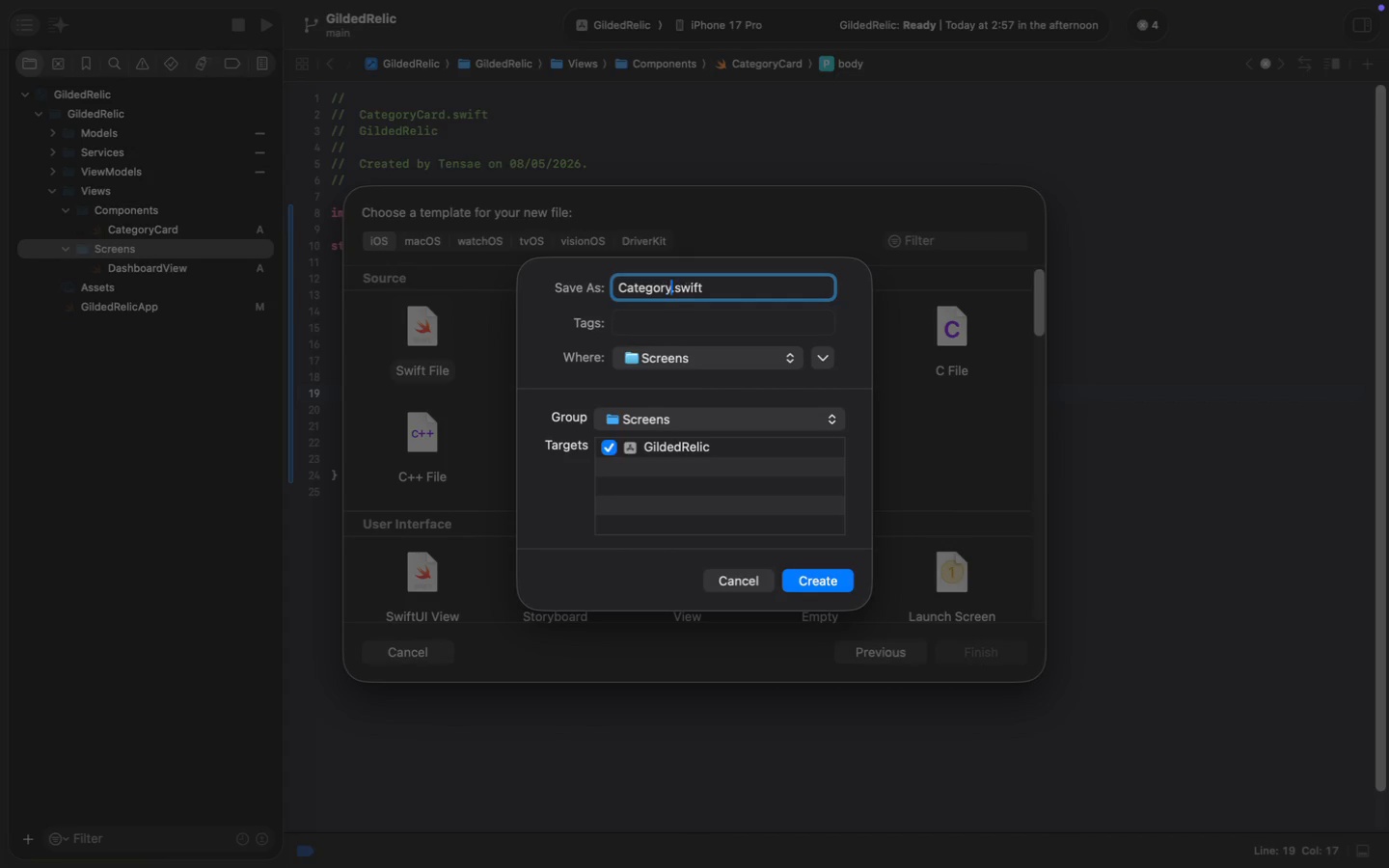 
key(Meta+ArrowRight)
 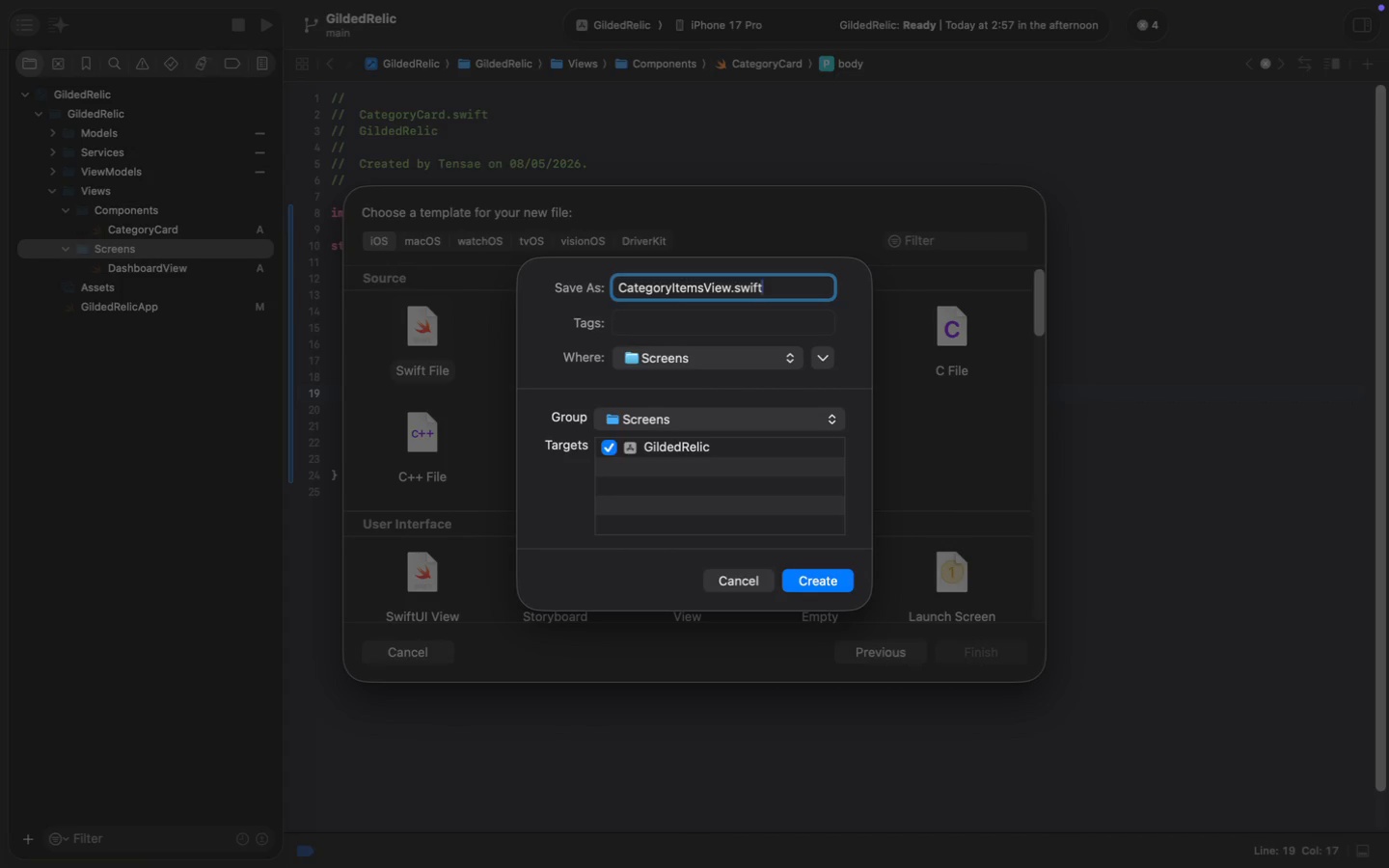 
wait(30.95)
 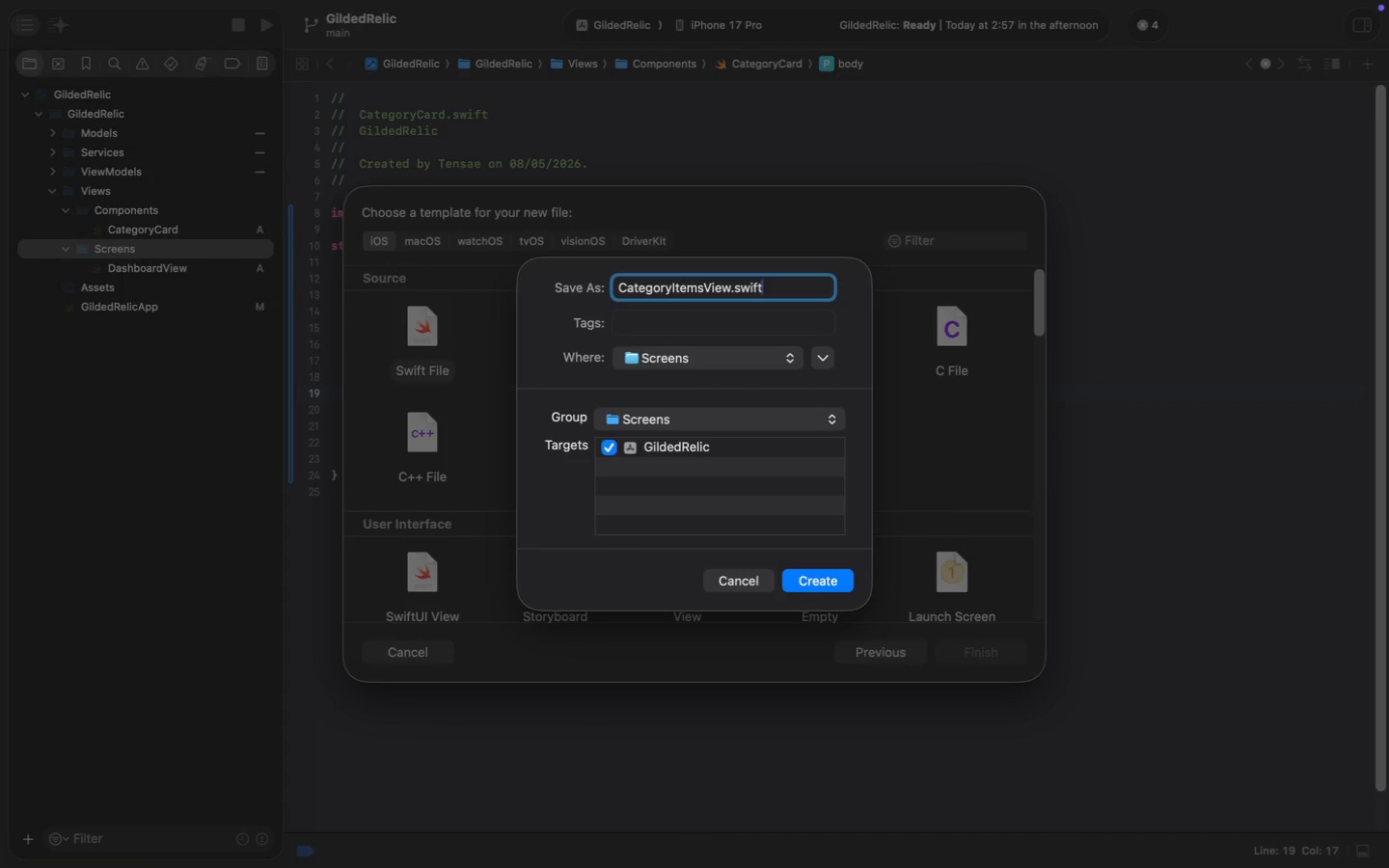 
key(Enter)
 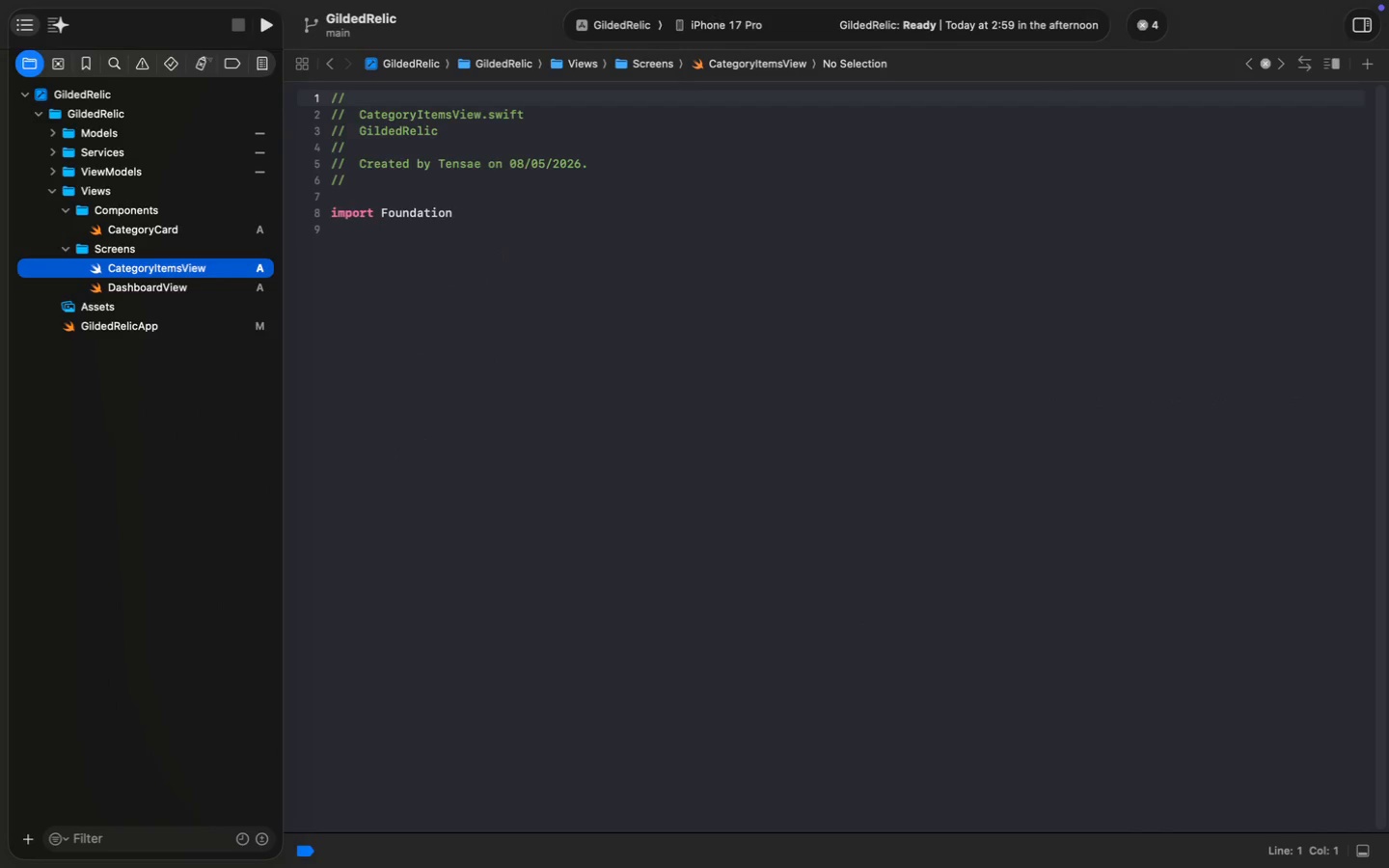 
wait(5.54)
 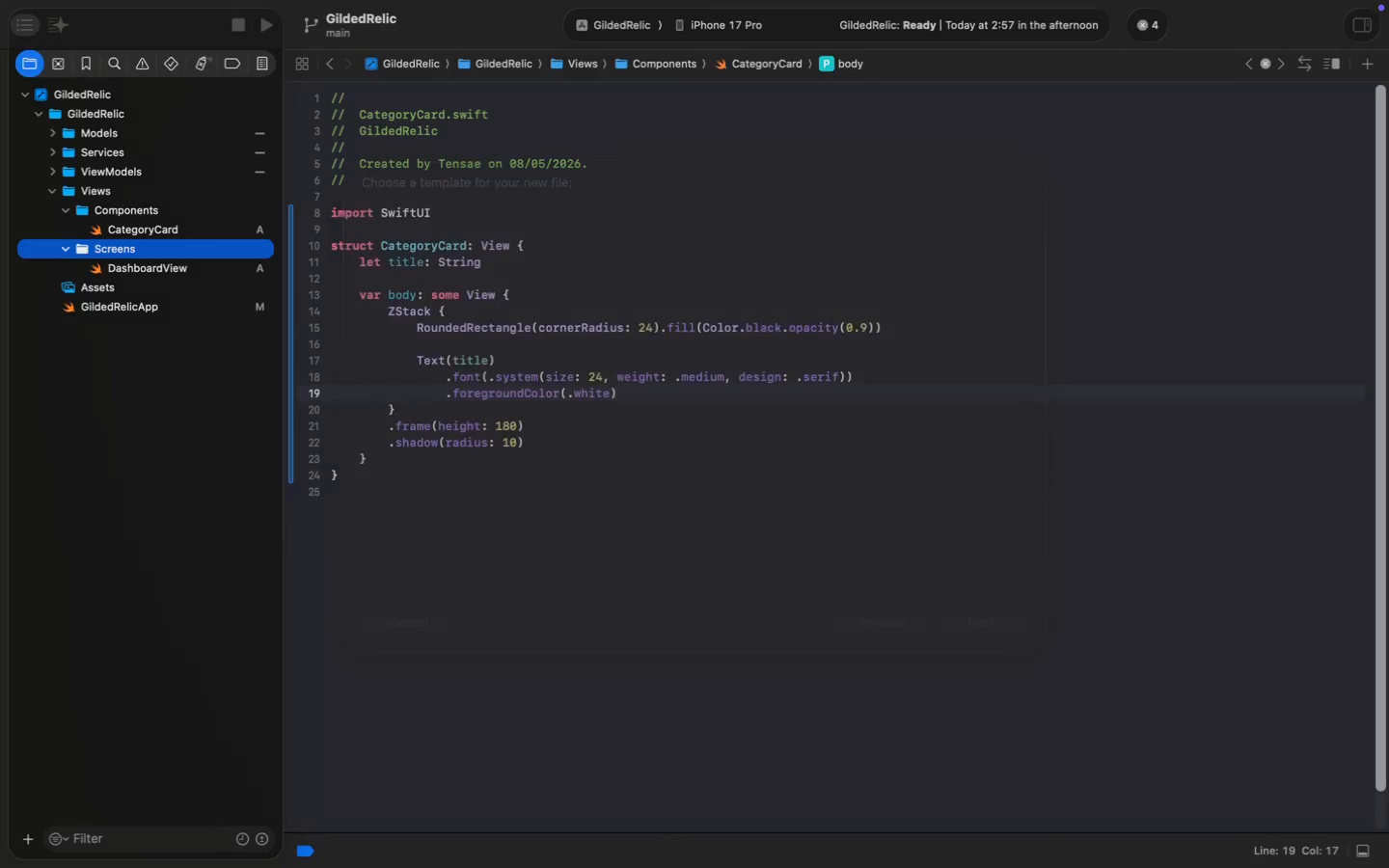 
double_click([426, 217])
 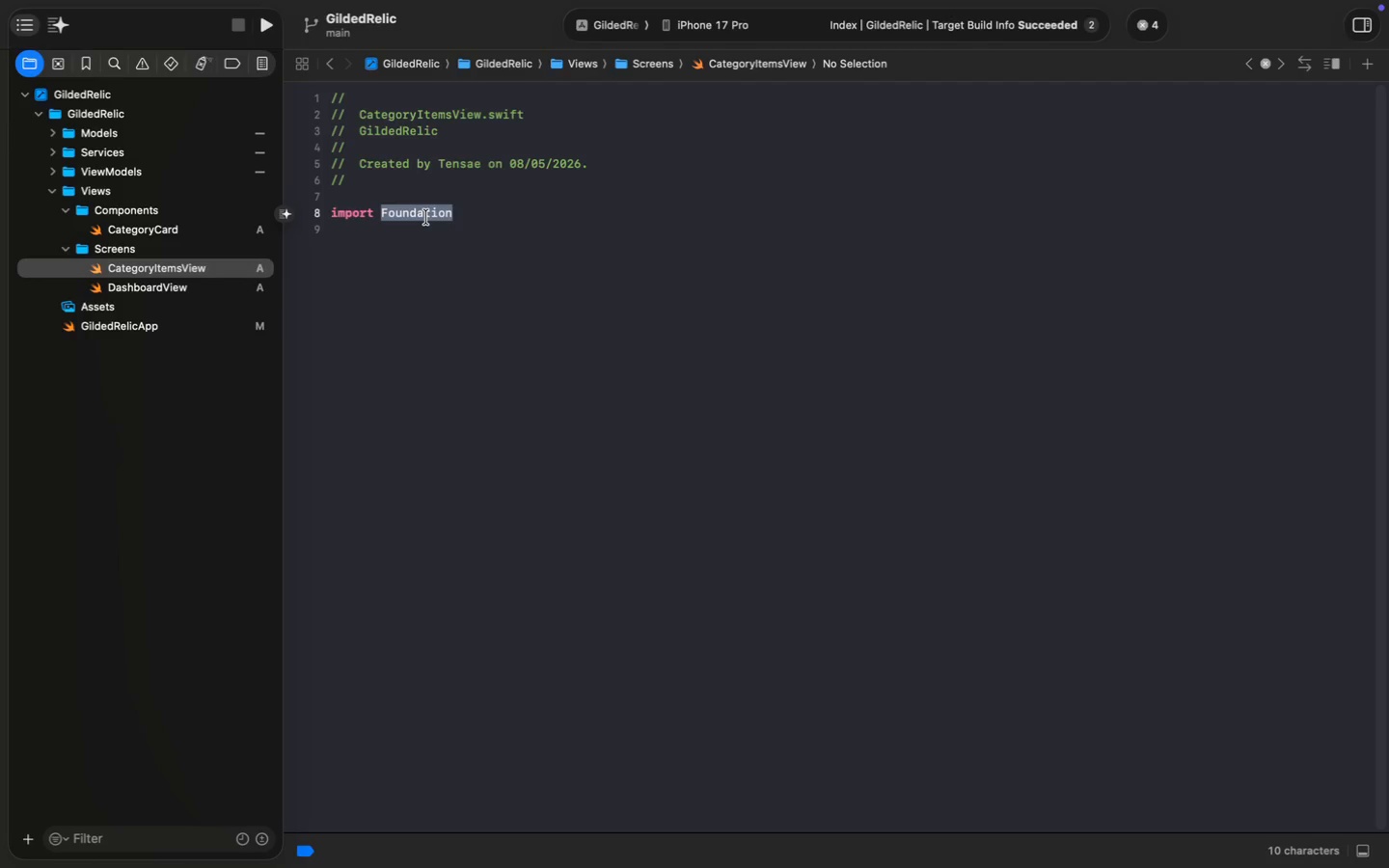 
wait(15.58)
 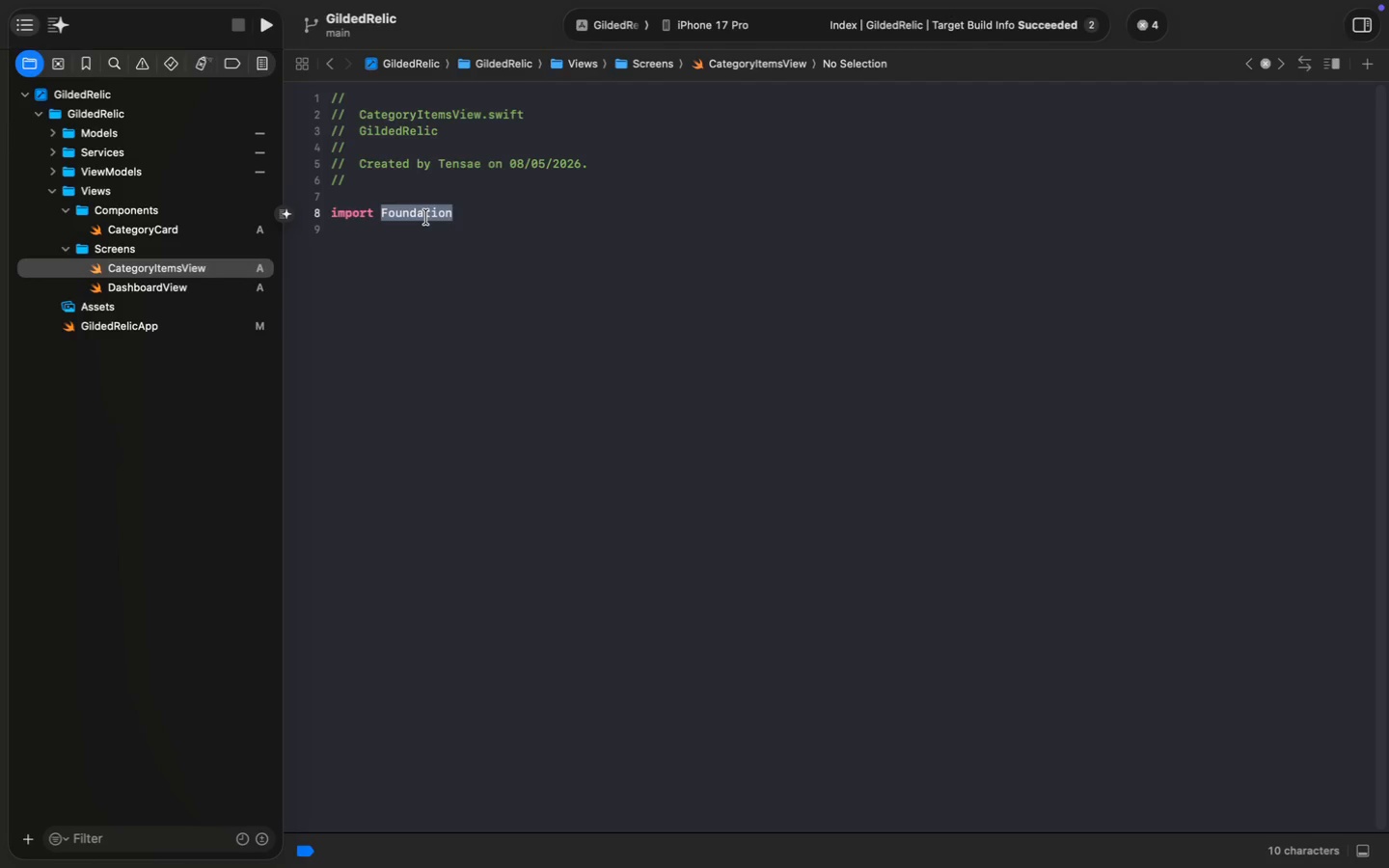 
type(Swift)
 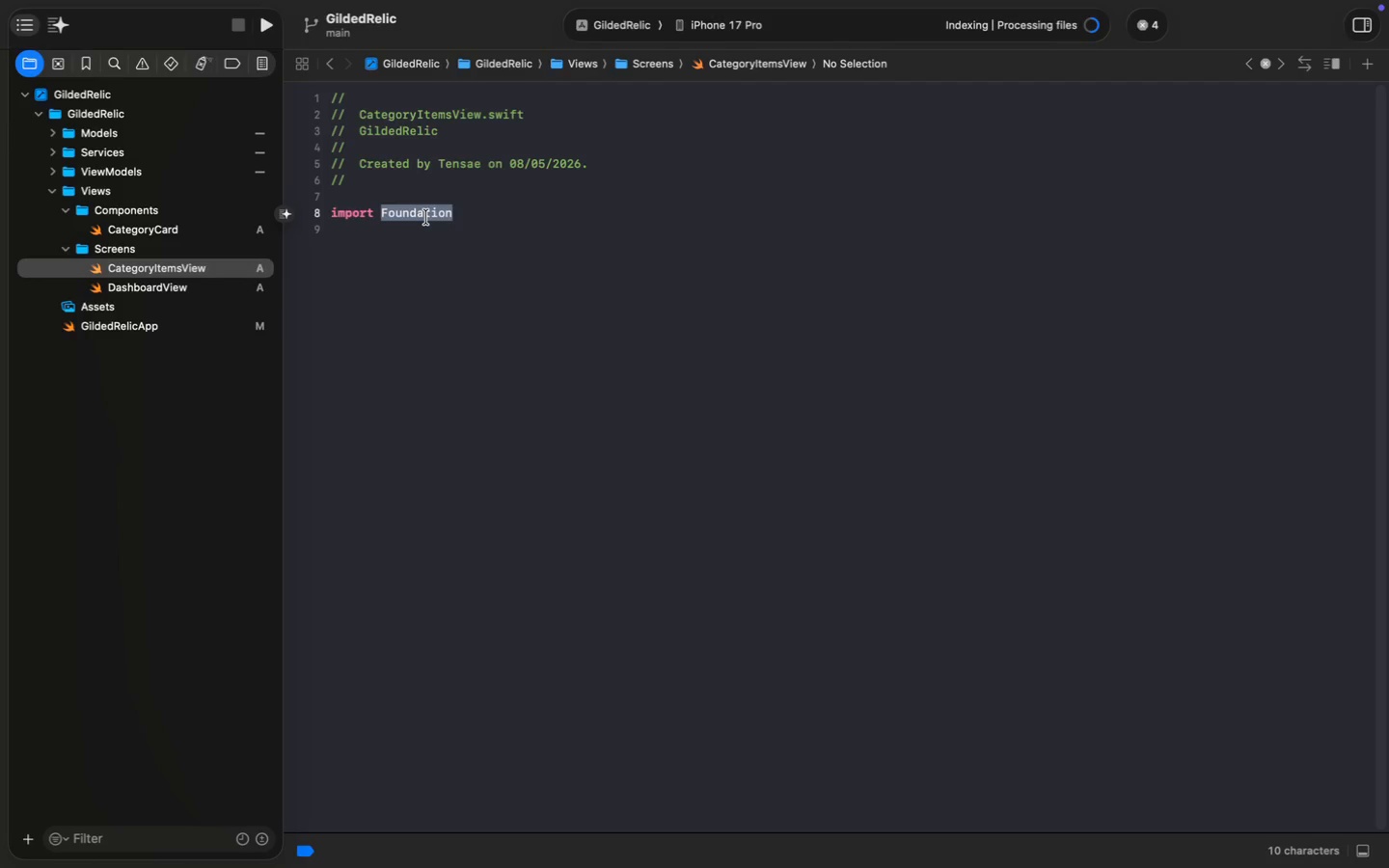 
key(Enter)
 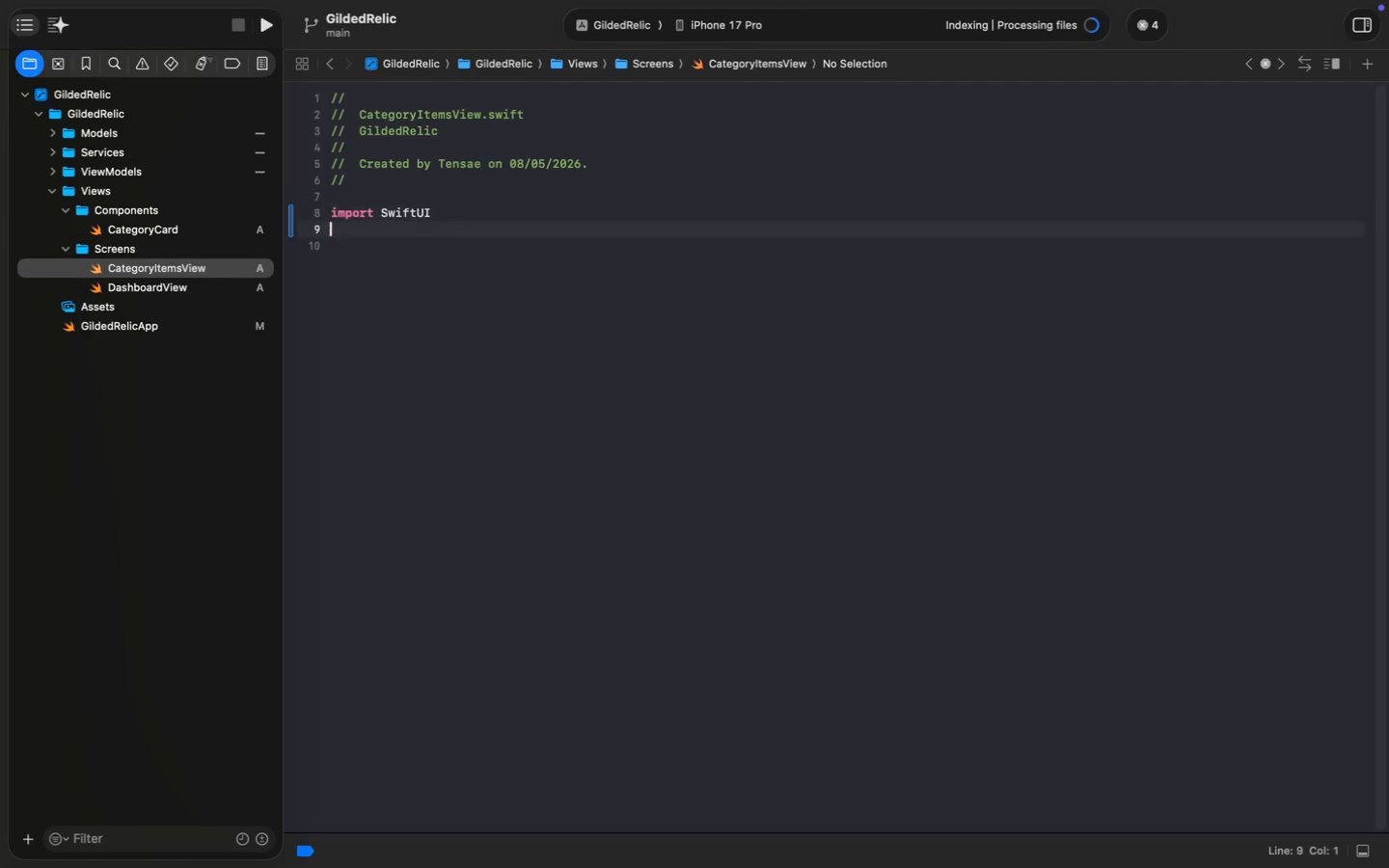 
key(Enter)
 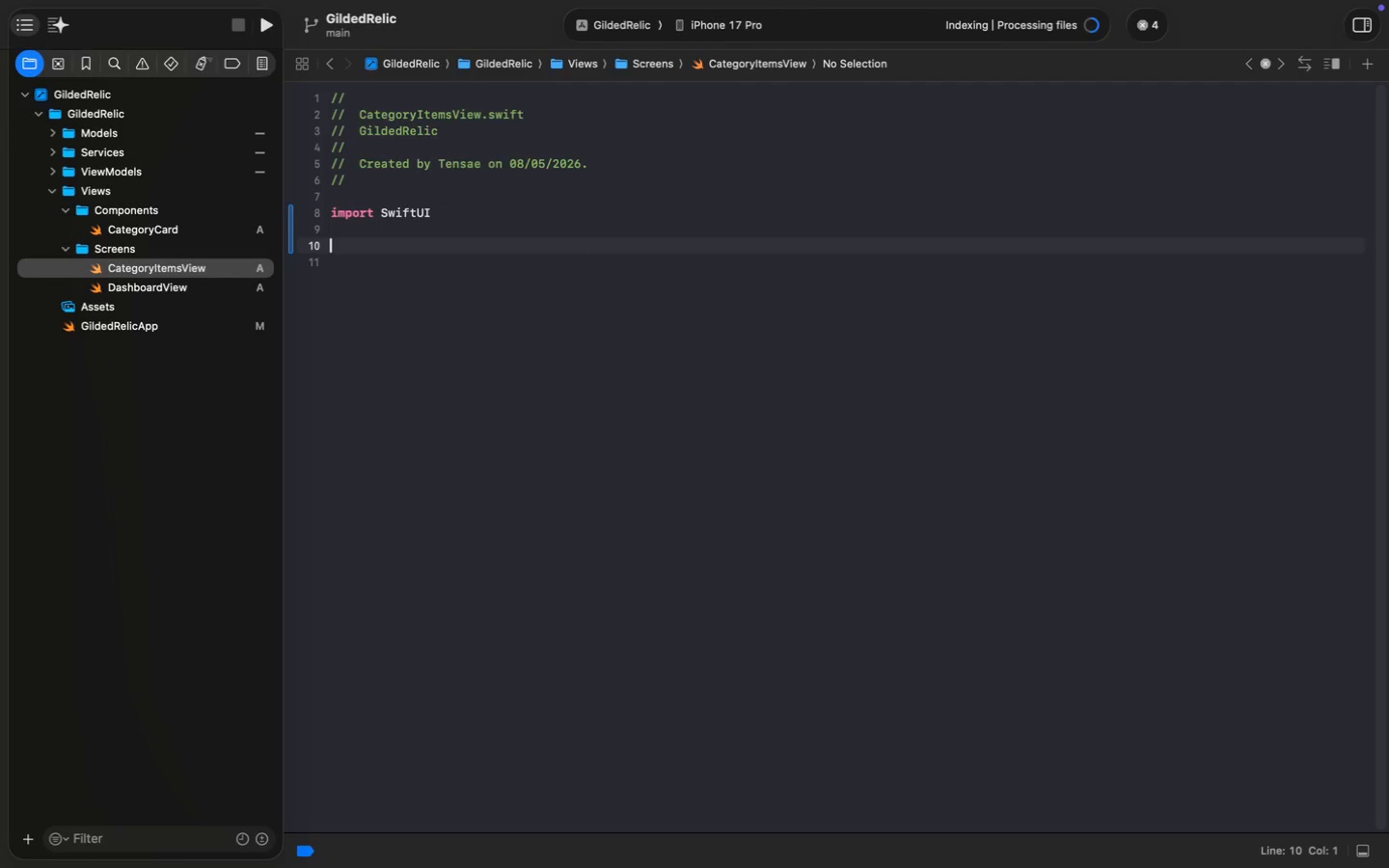 
key(Enter)
 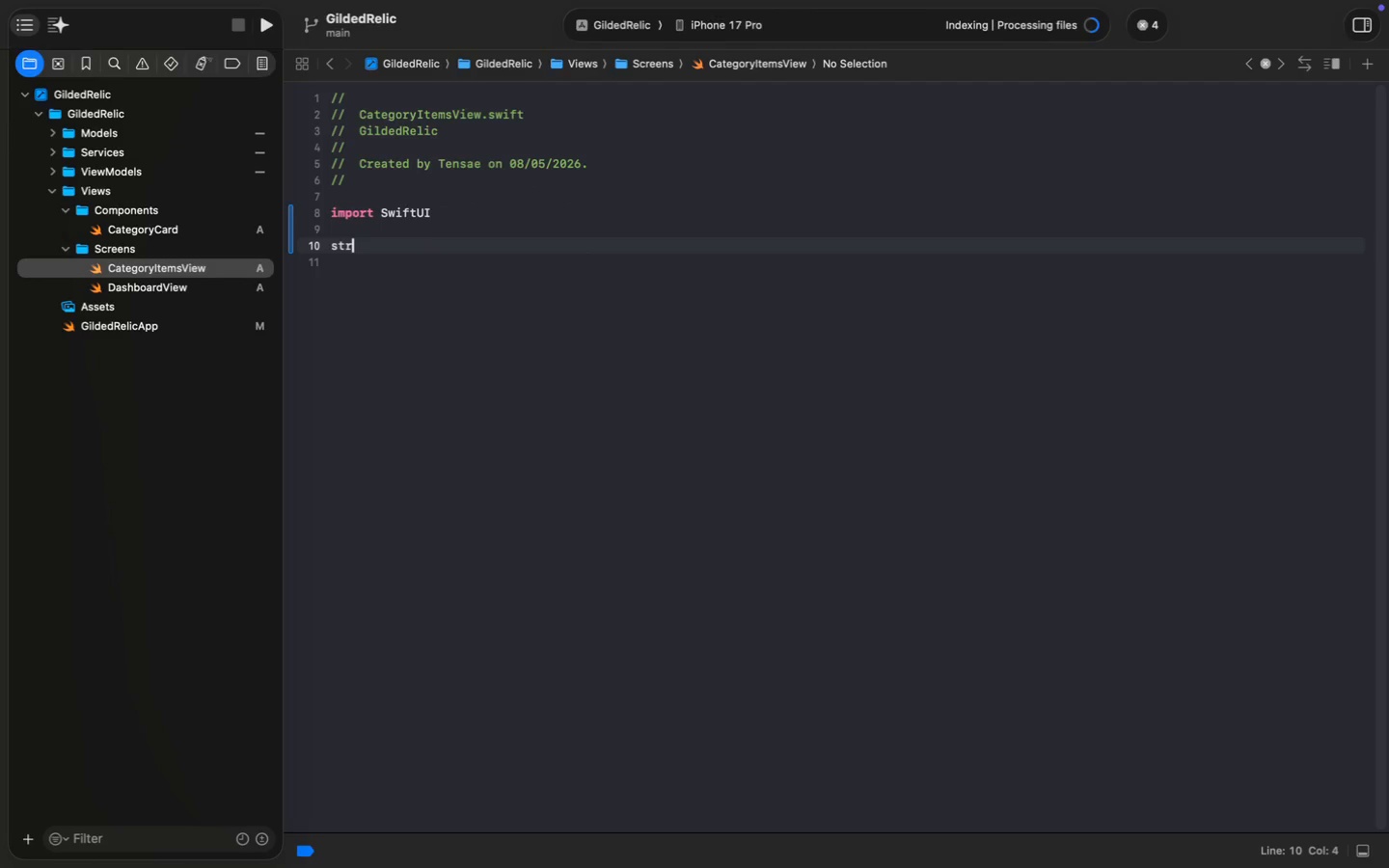 
type(struct CategoryItems)
key(Tab)
type(: Viw)
key(Backspace)
type(w)
key(Backspace)
type(ew {)
 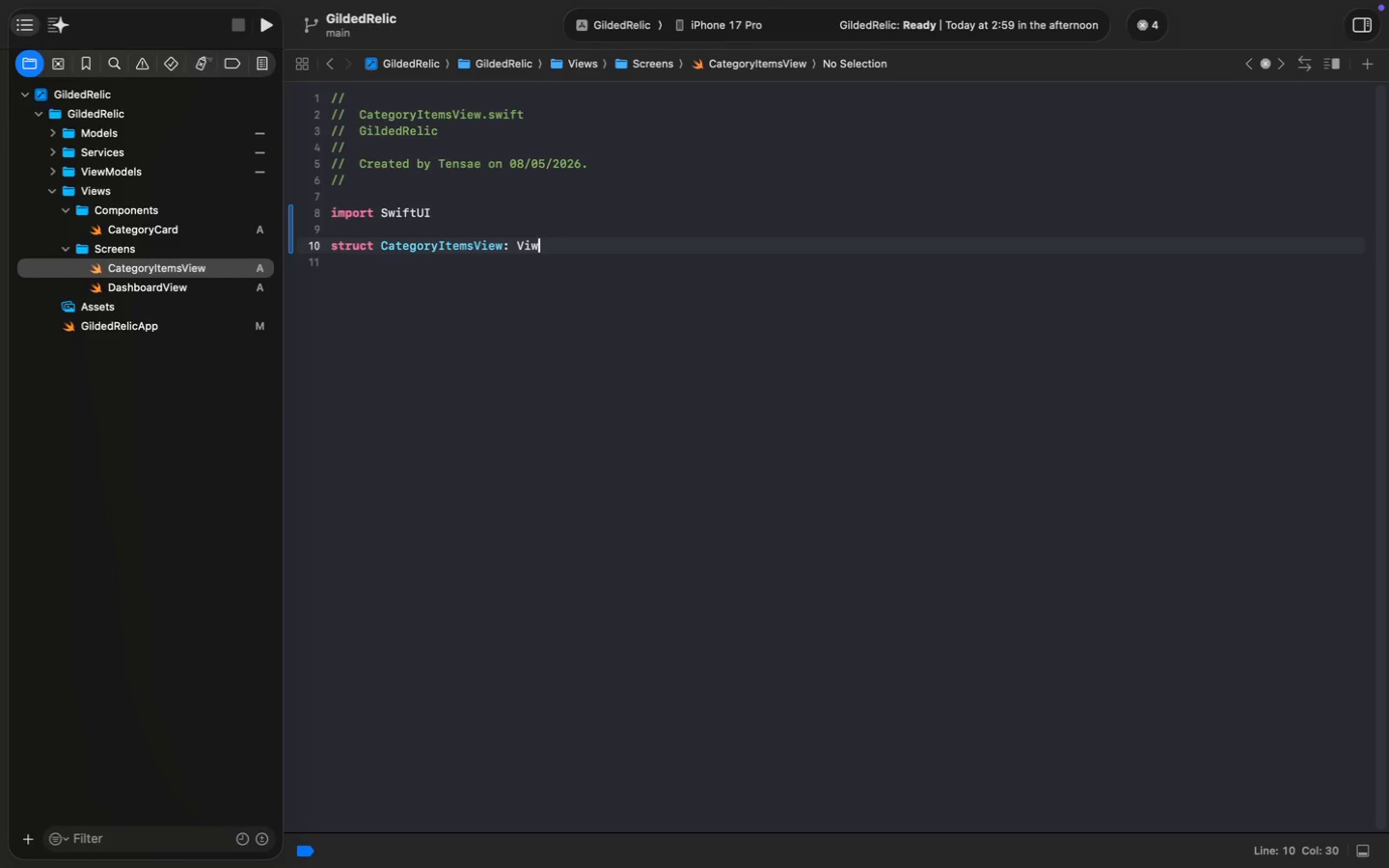 
 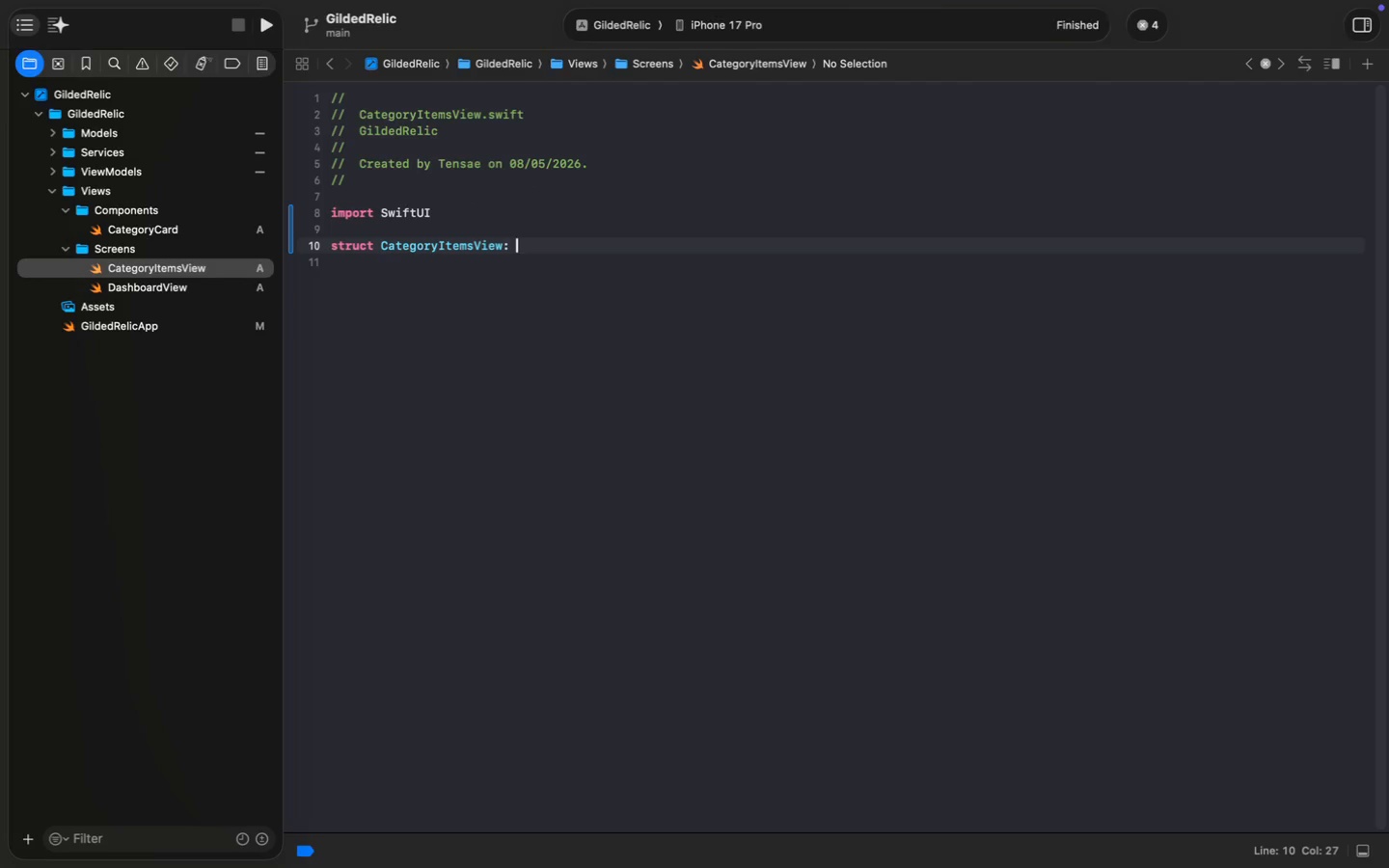 
key(Enter)
 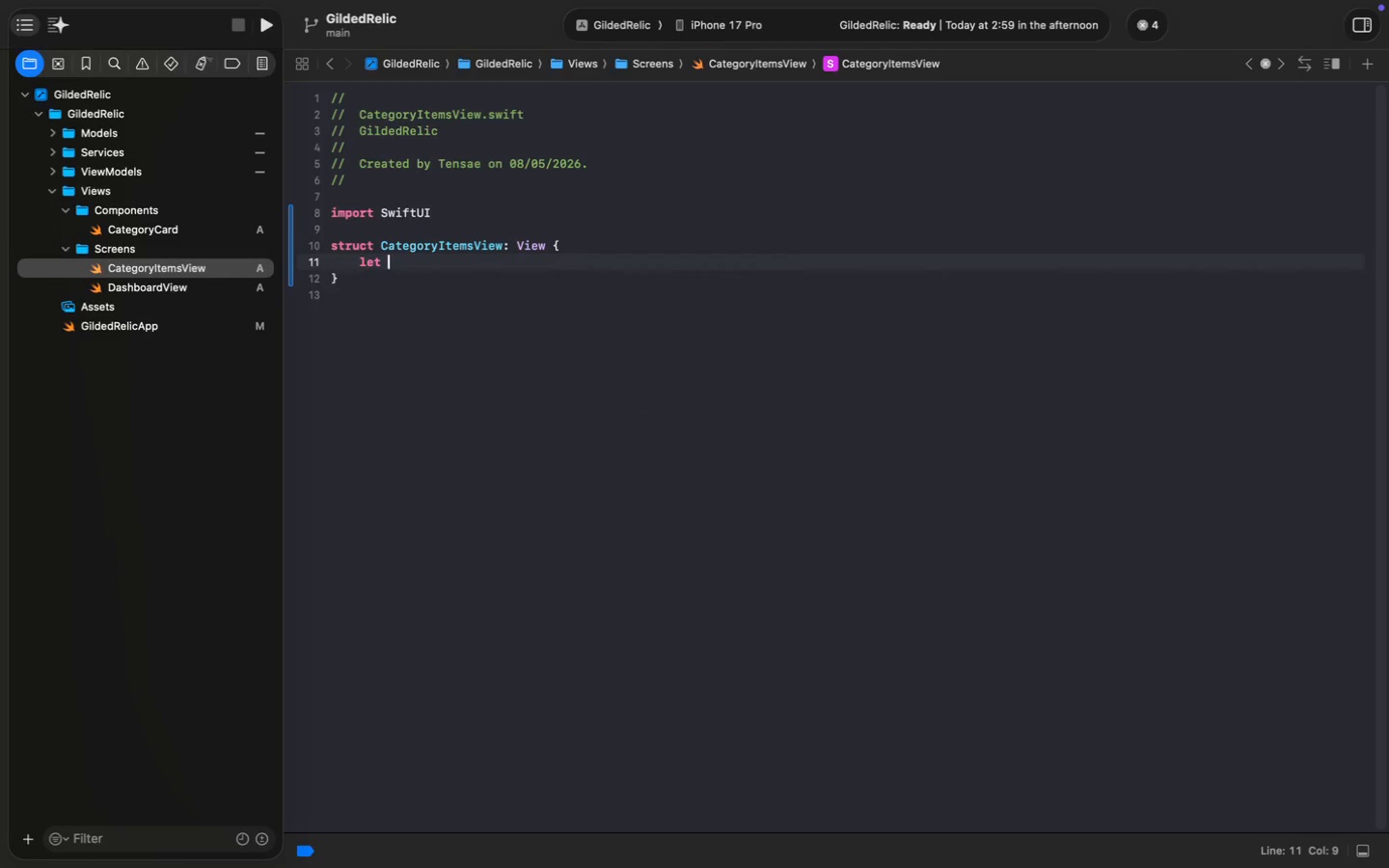 
type(let S)
key(Backspace)
type(title: String)
 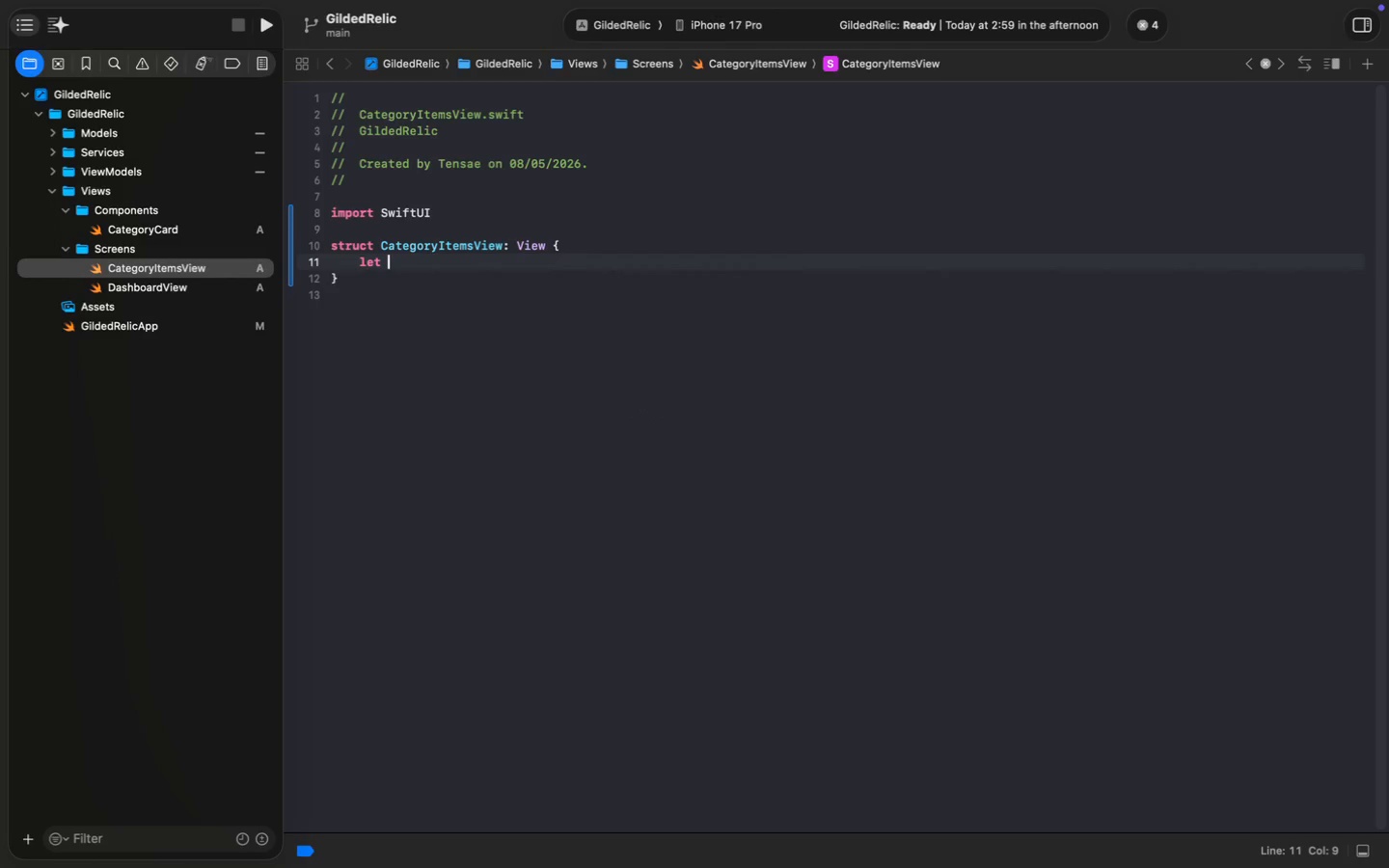 
key(Enter)
 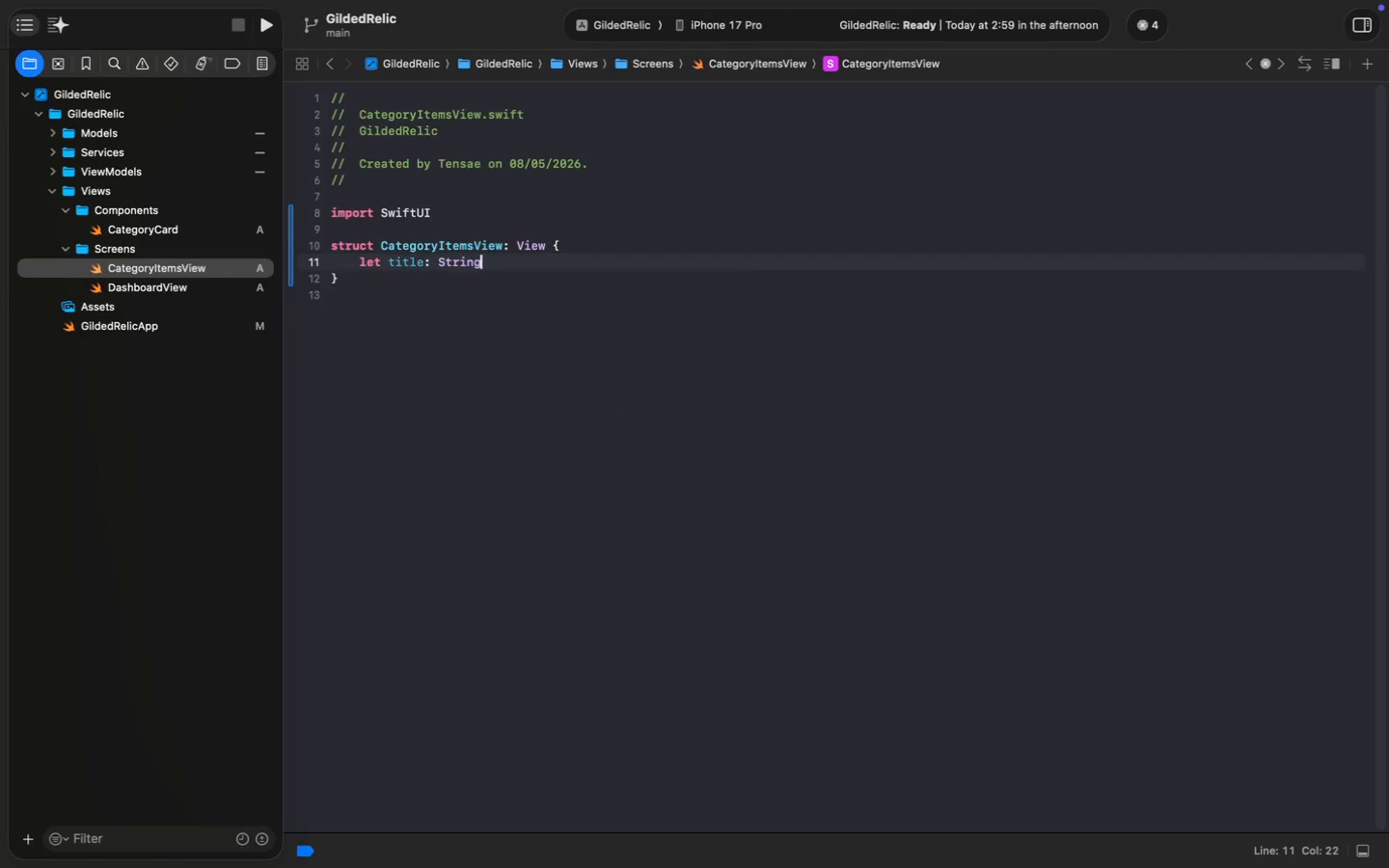 
key(Enter)
 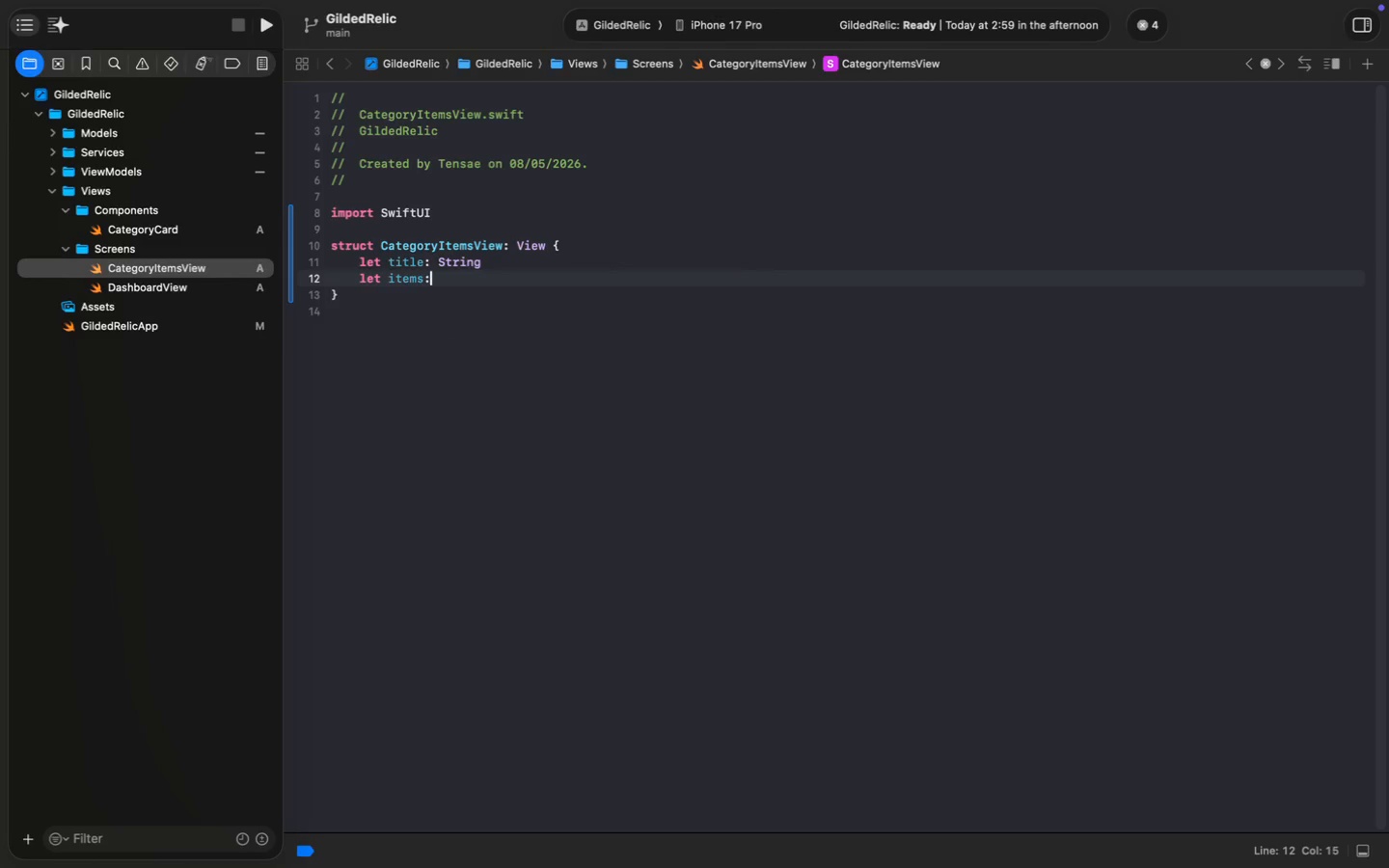 
type(let items: [Antiq)
 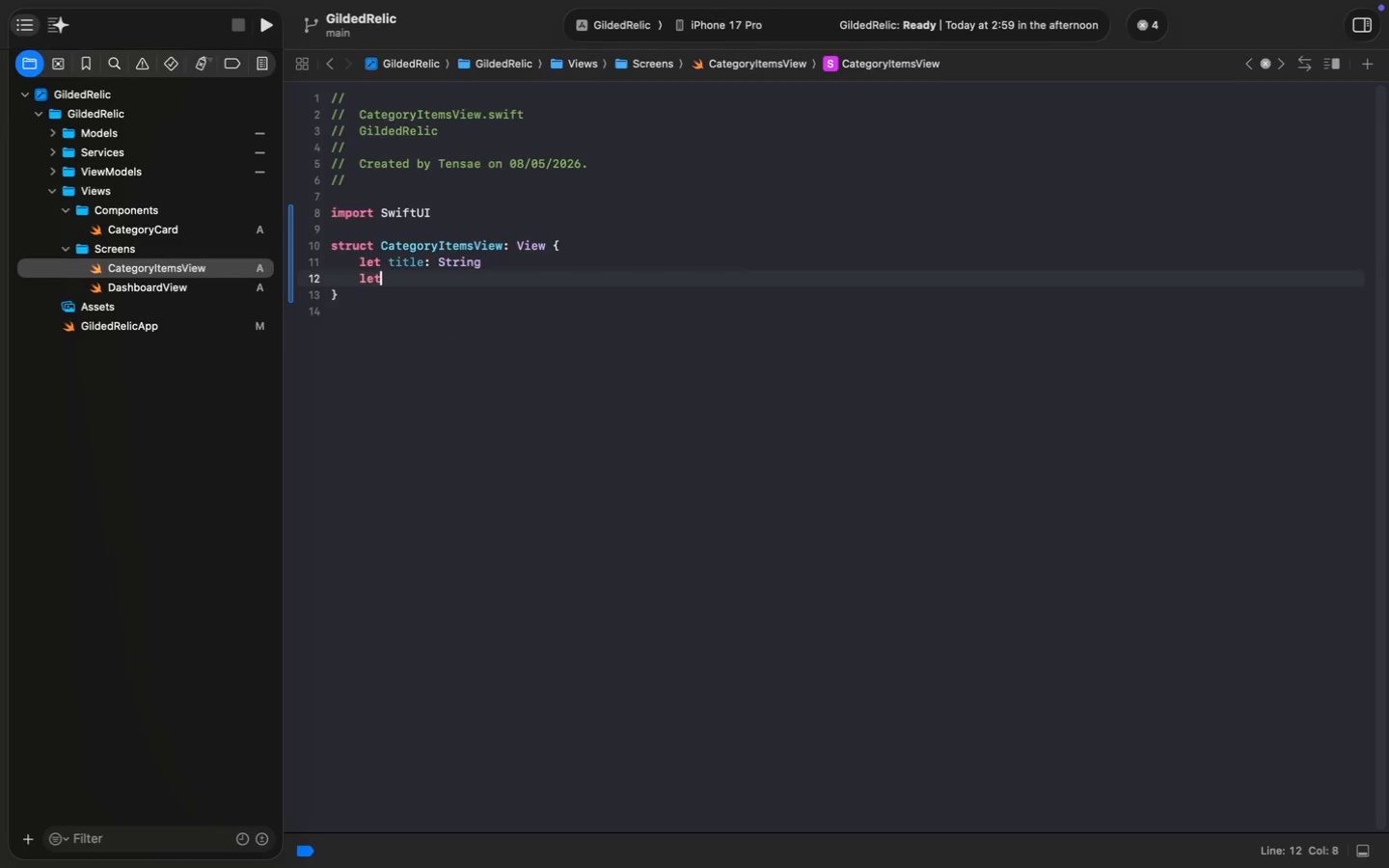 
key(Enter)
 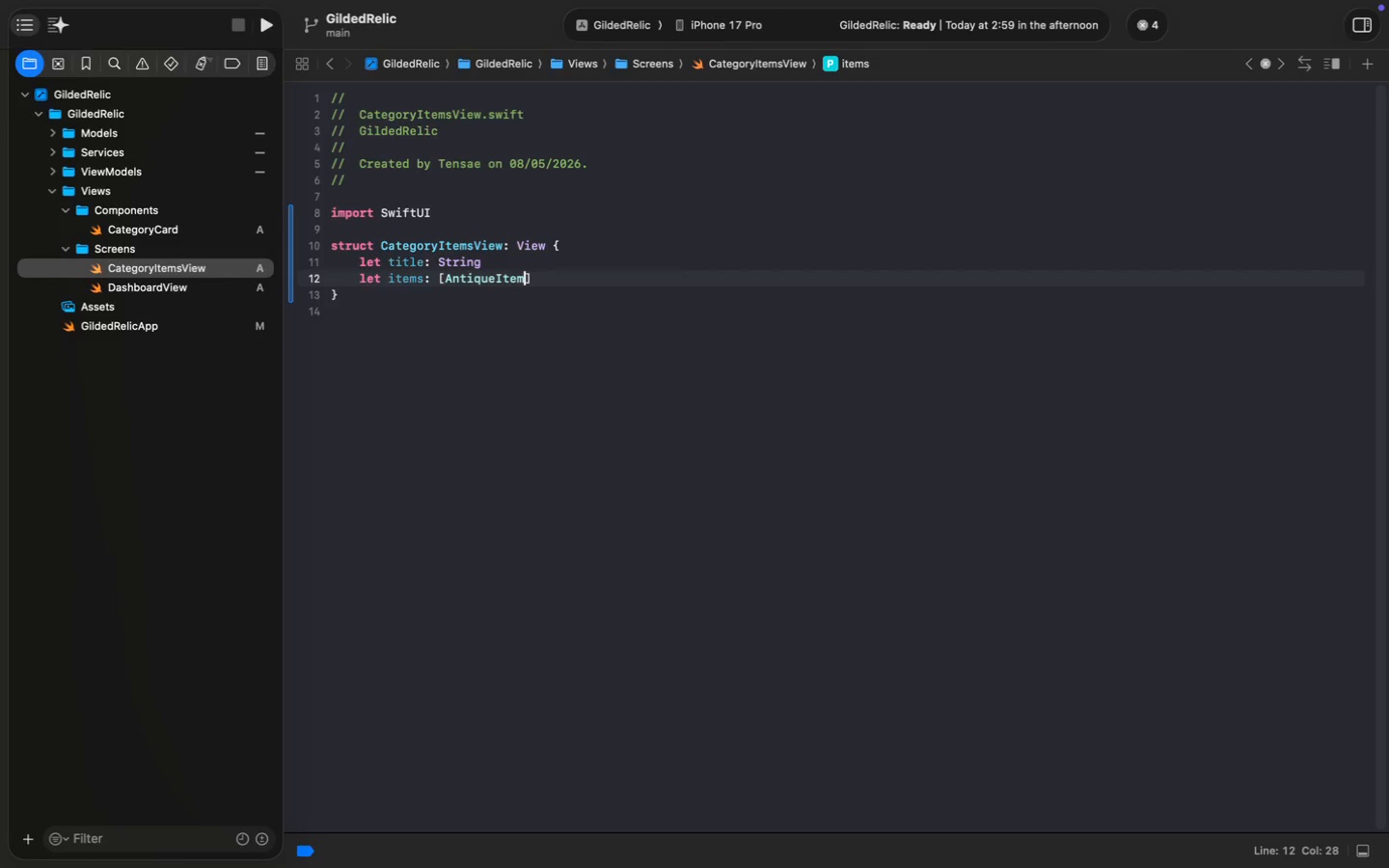 
key(ArrowRight)
 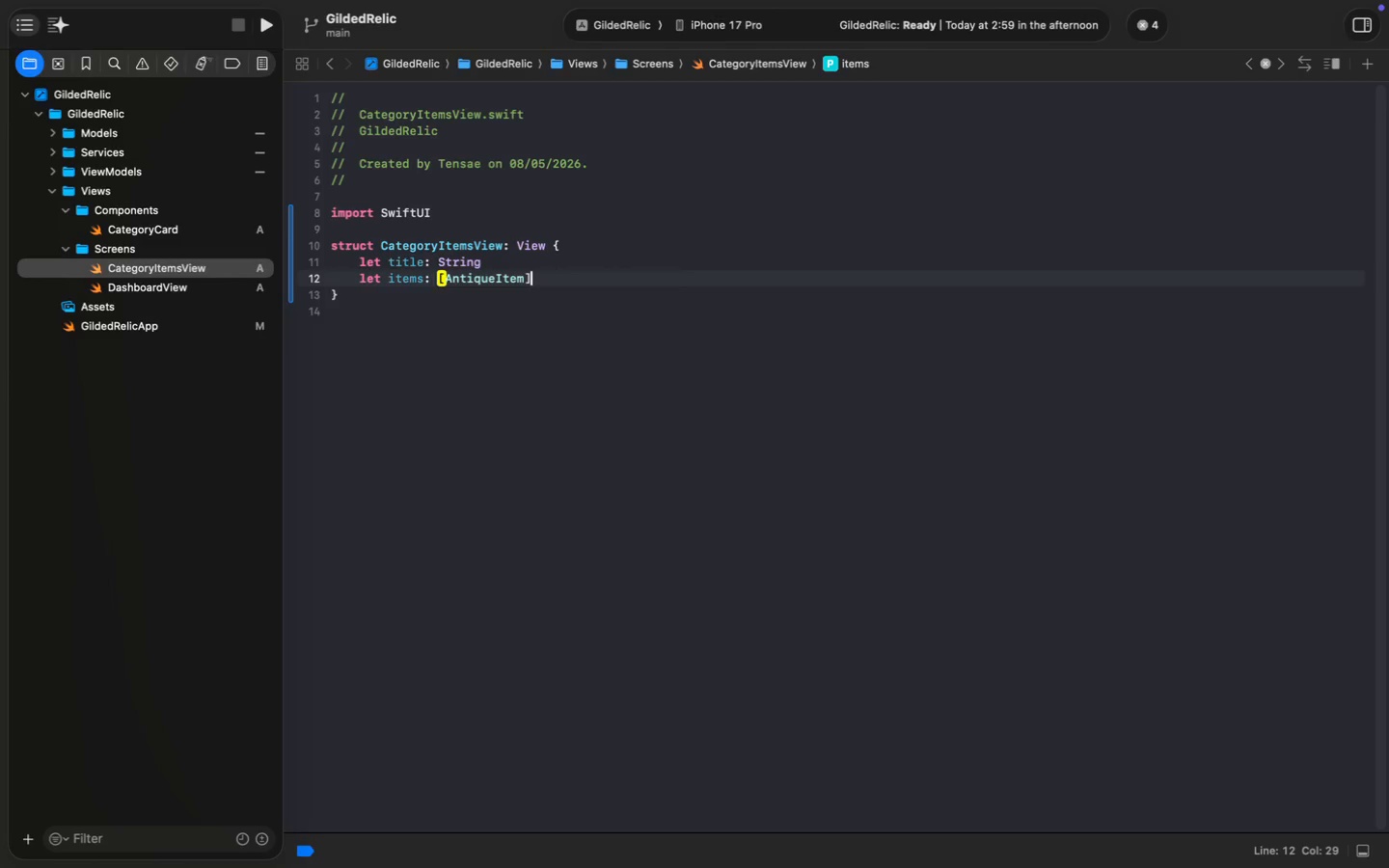 
key(Enter)
 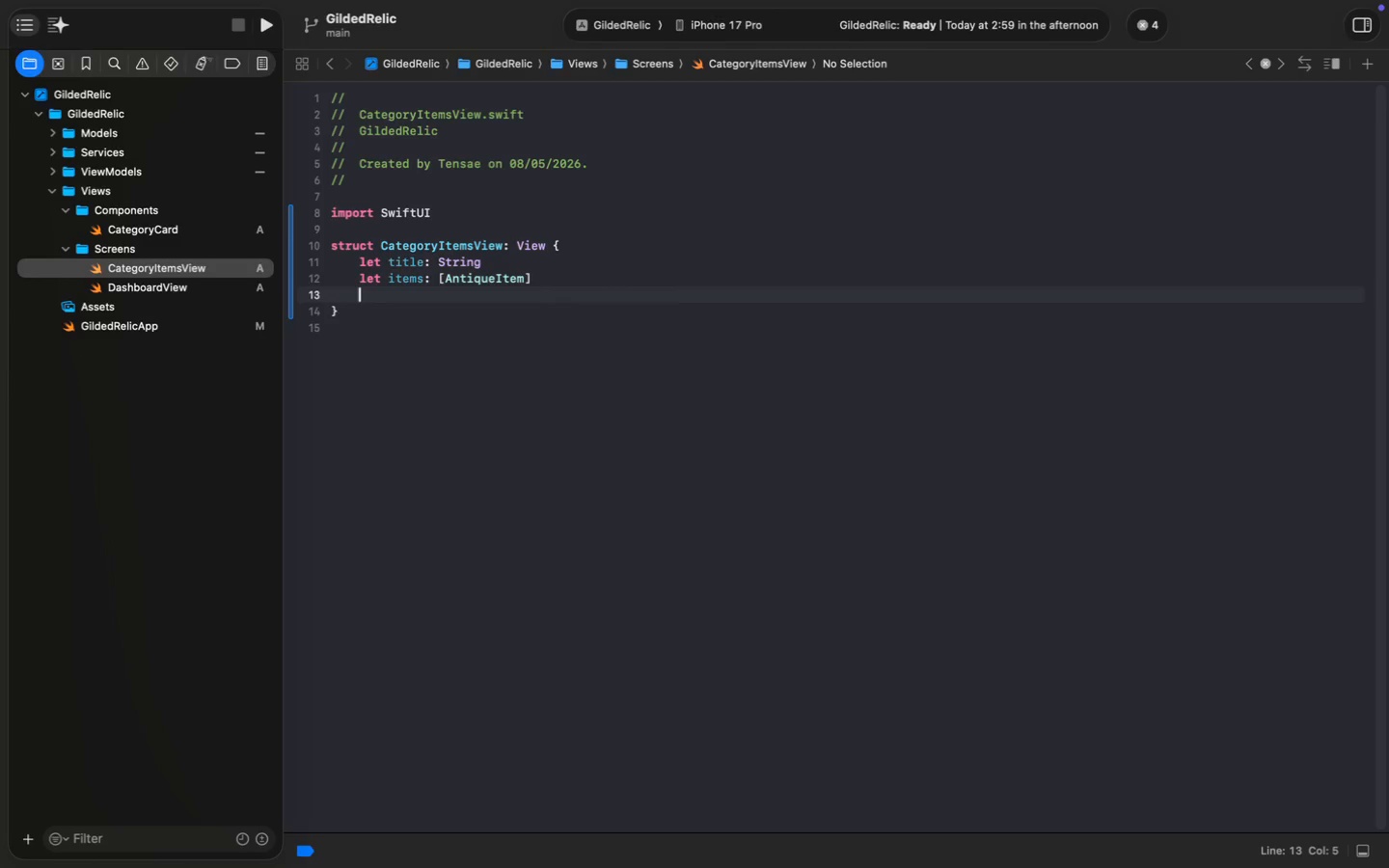 
key(Enter)
 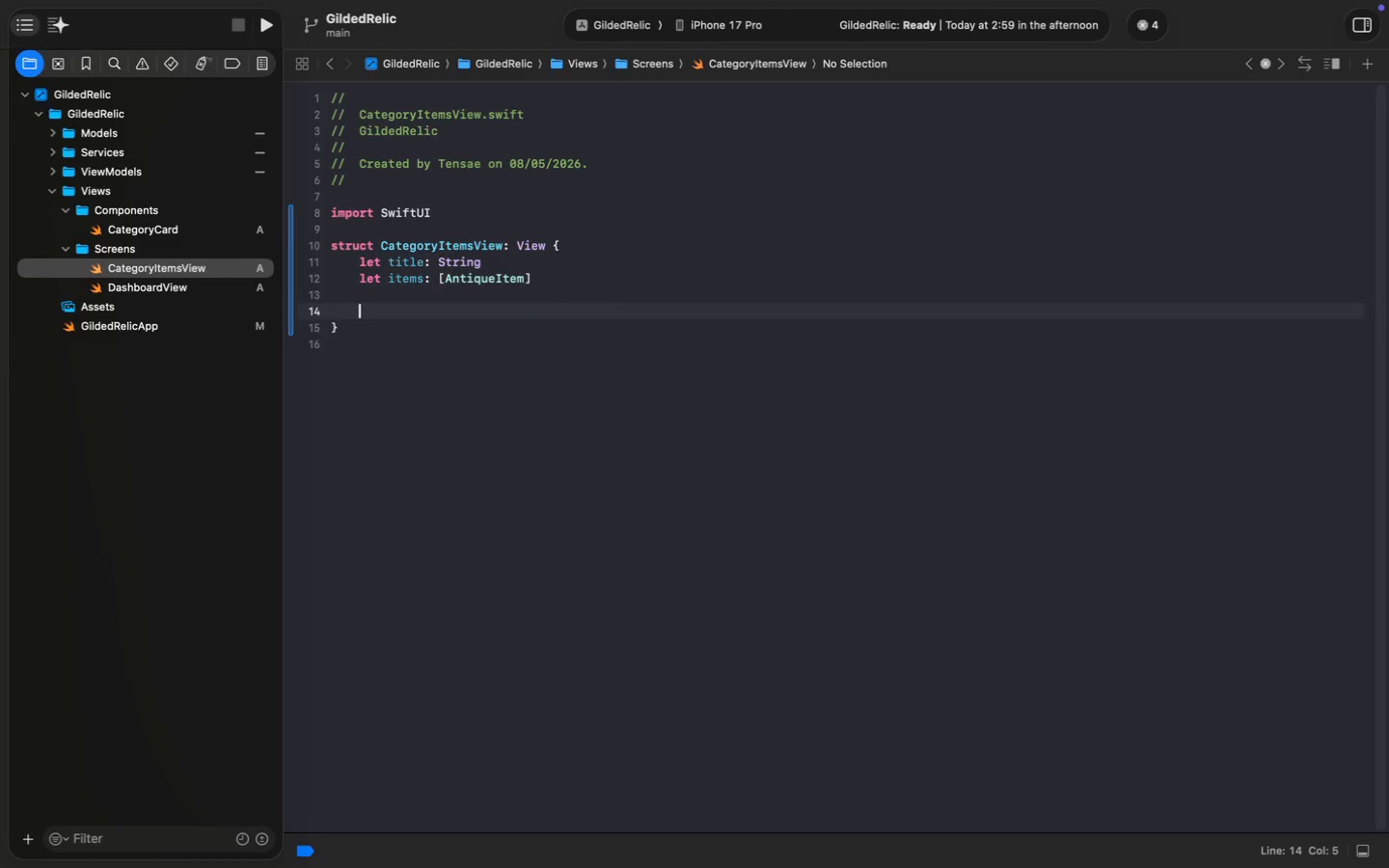 
type(var body: )
 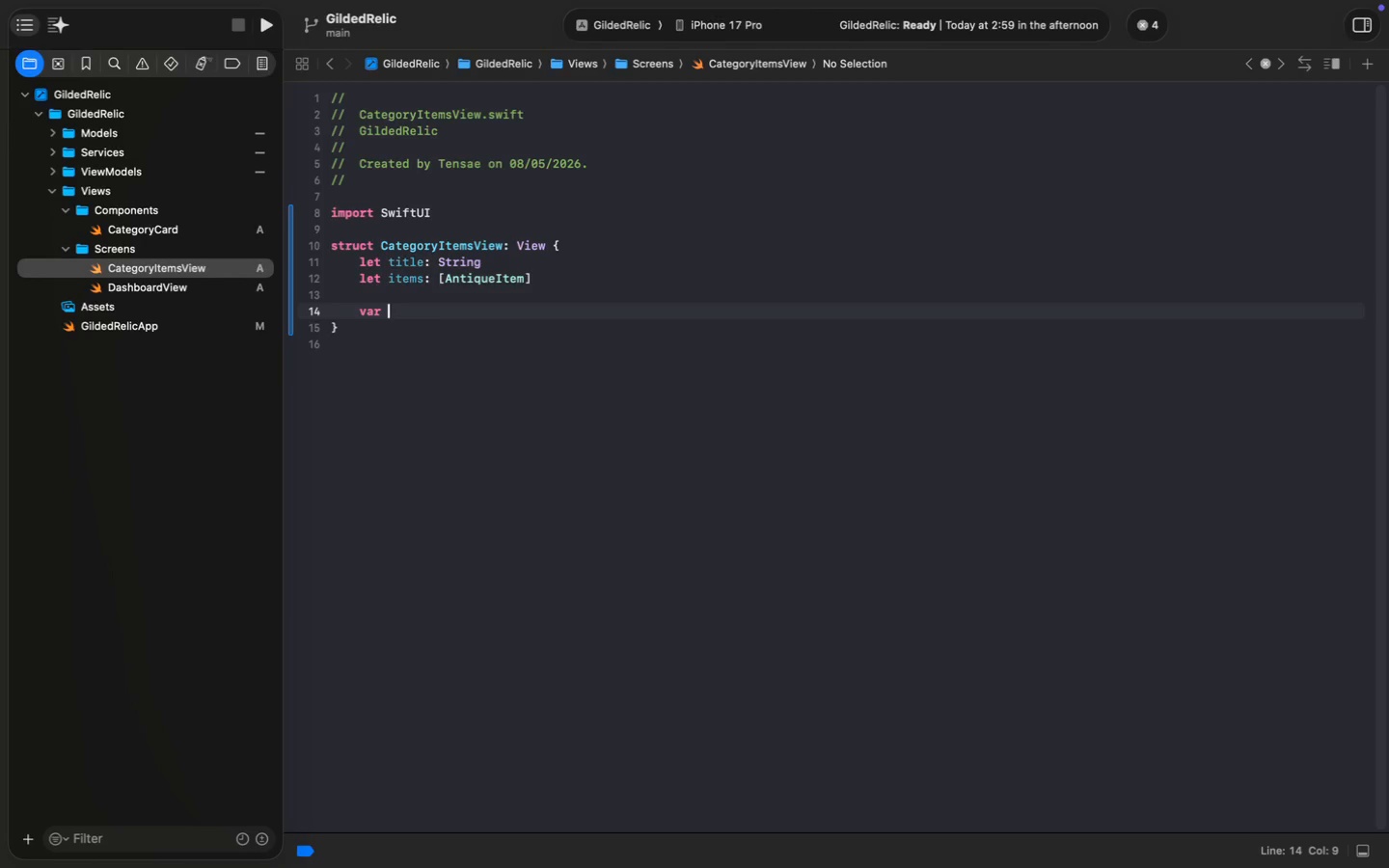 
key(Tab)
 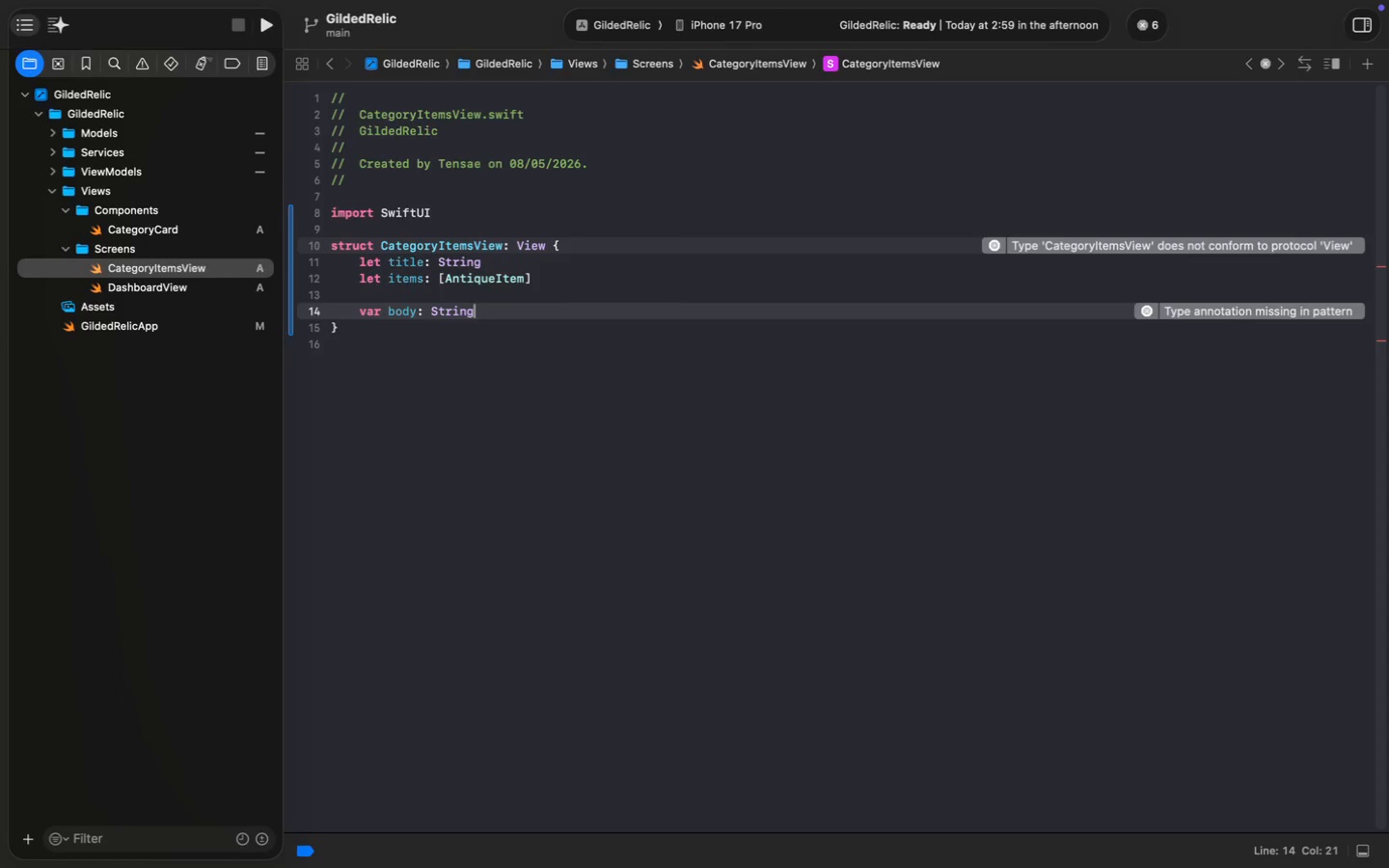 
key(Meta+CommandLeft)
 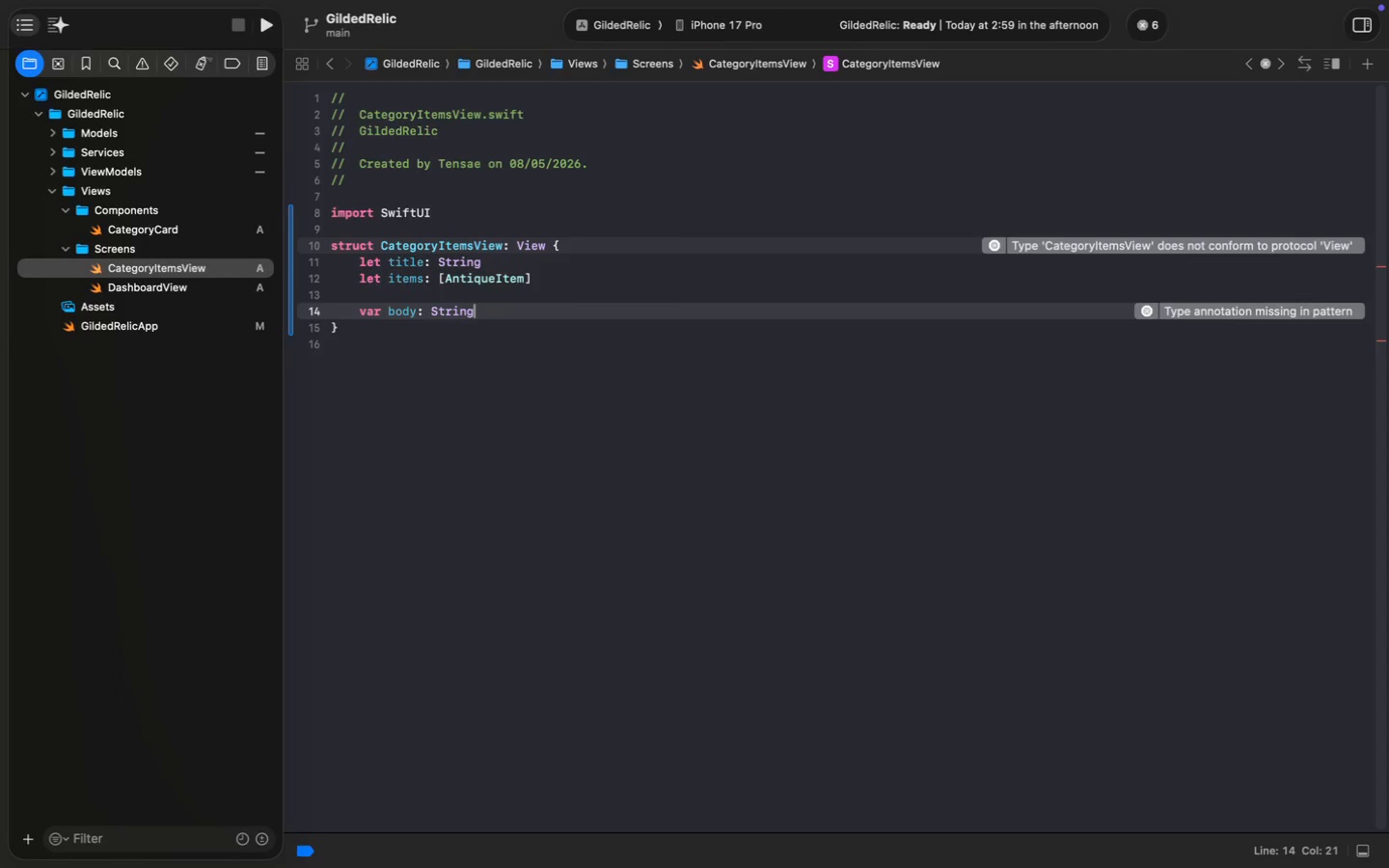 
key(Meta+Z)
 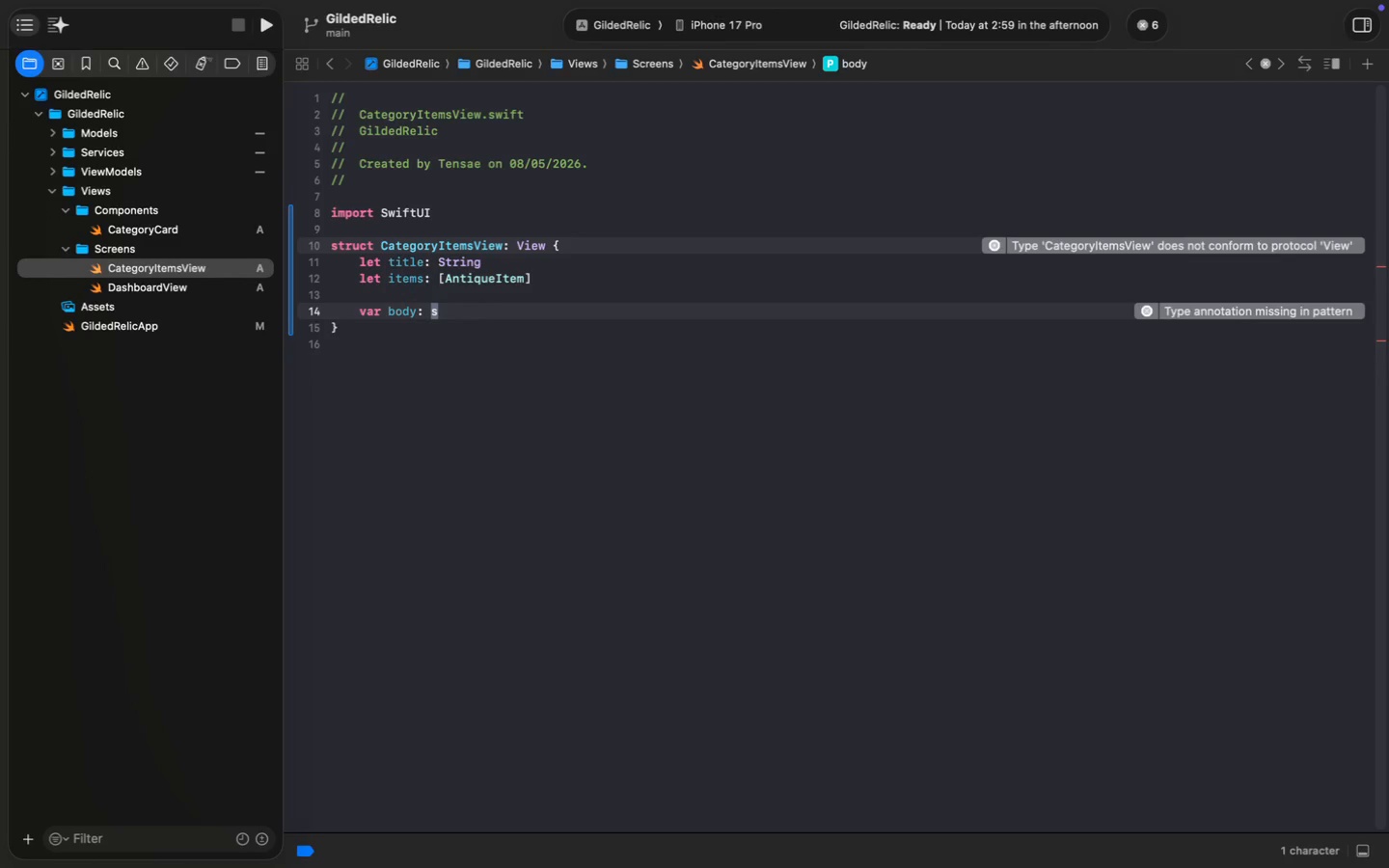 
key(ArrowRight)
 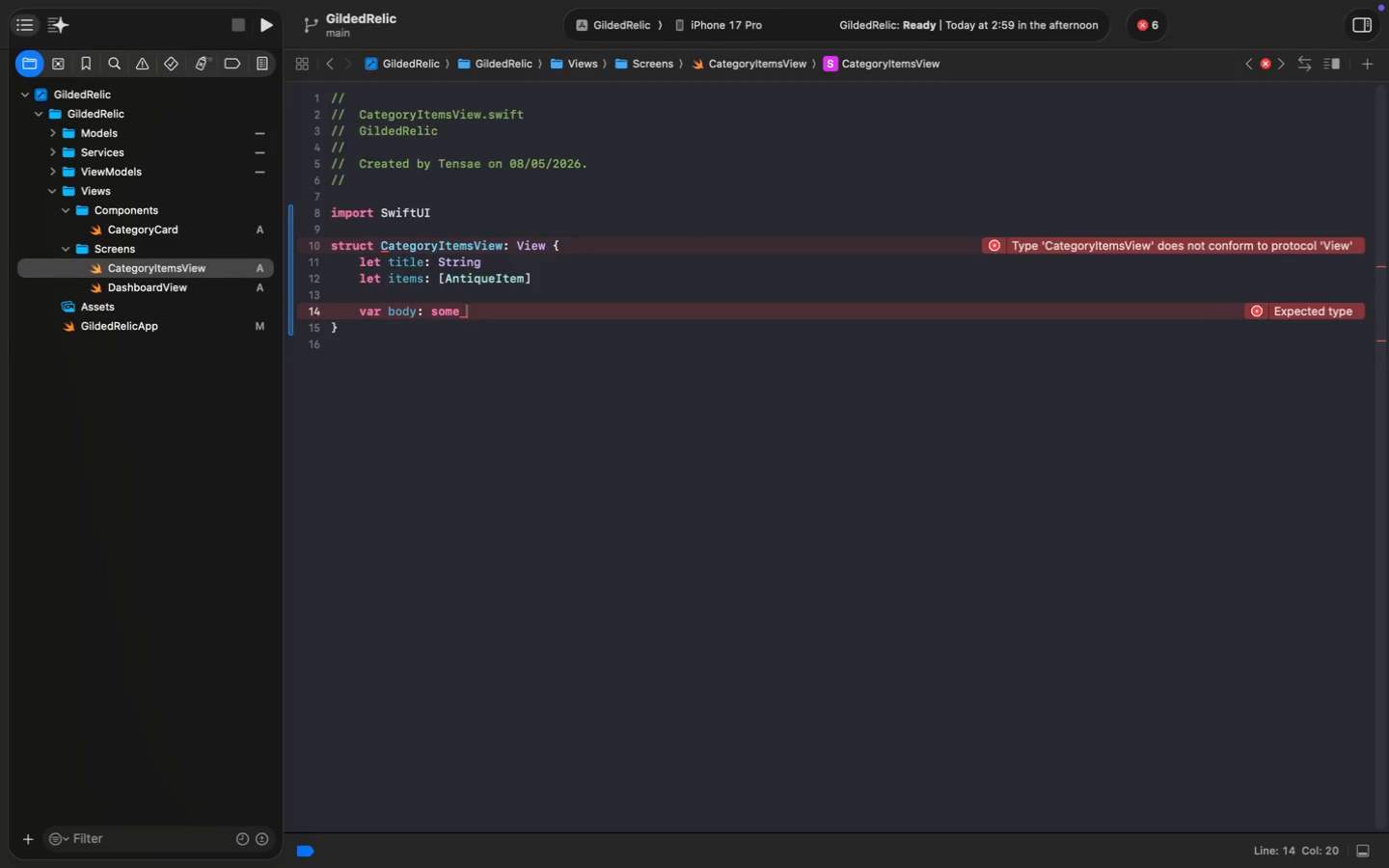 
type(ome )
 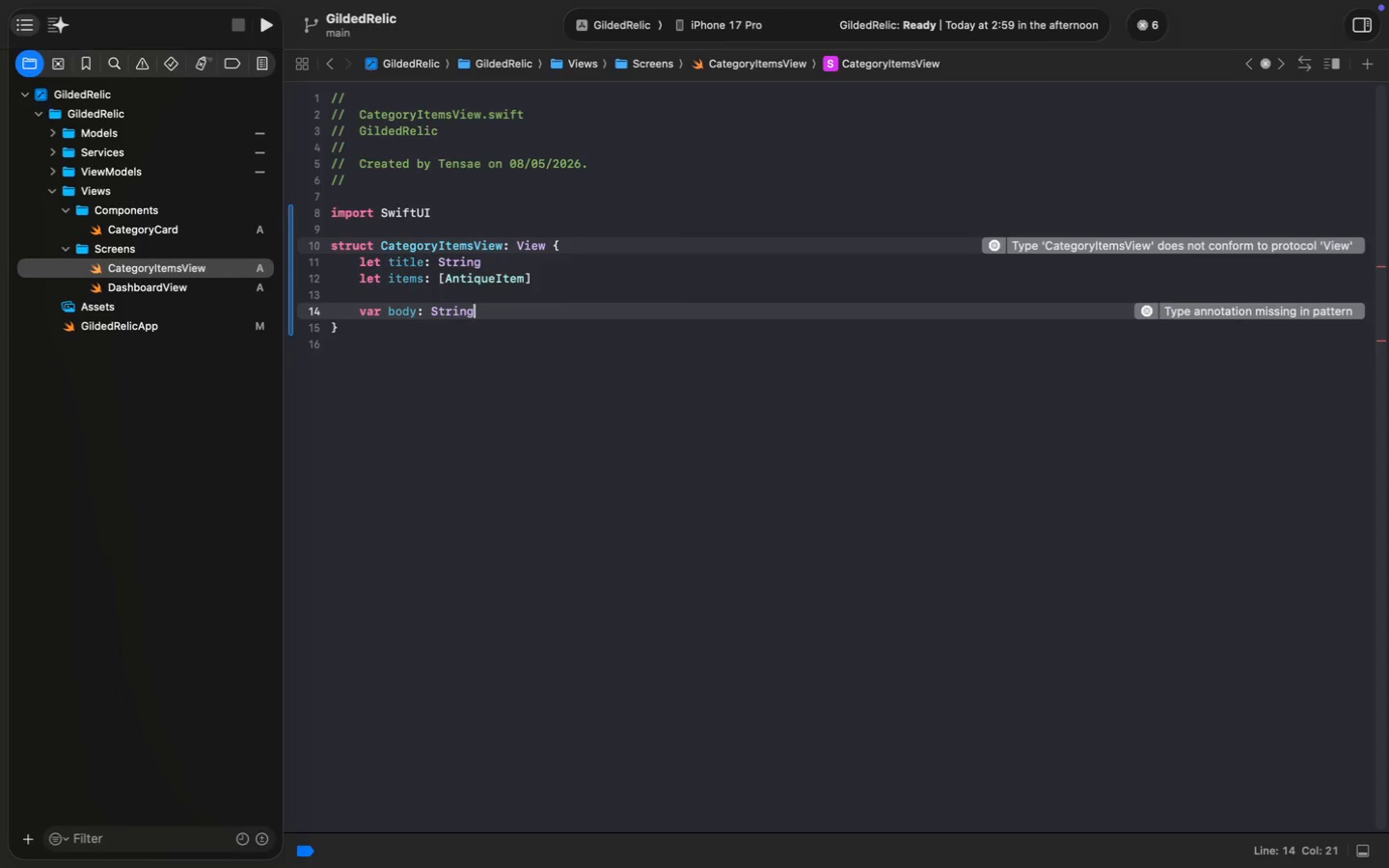 
key(Tab)
 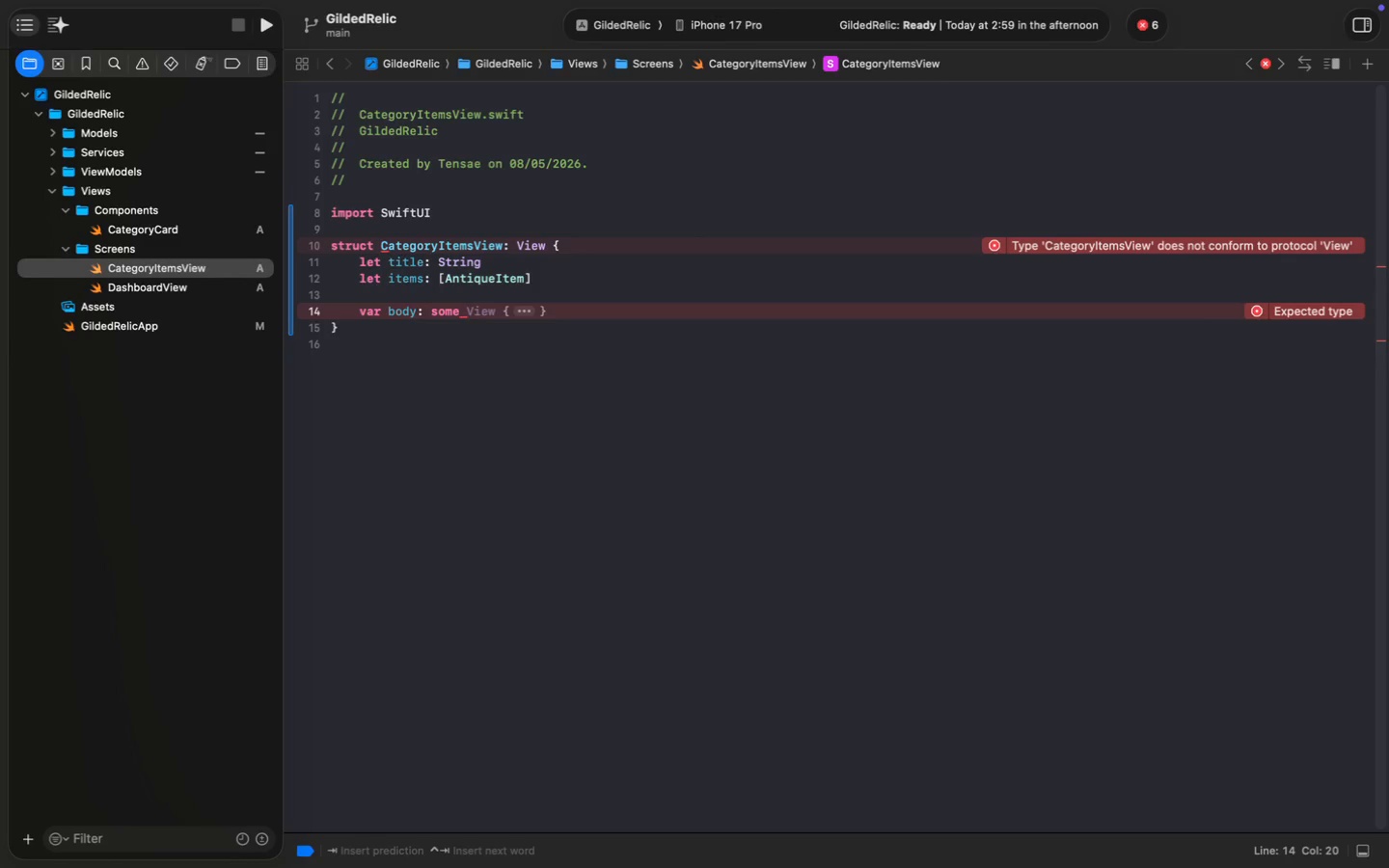 
wait(6.54)
 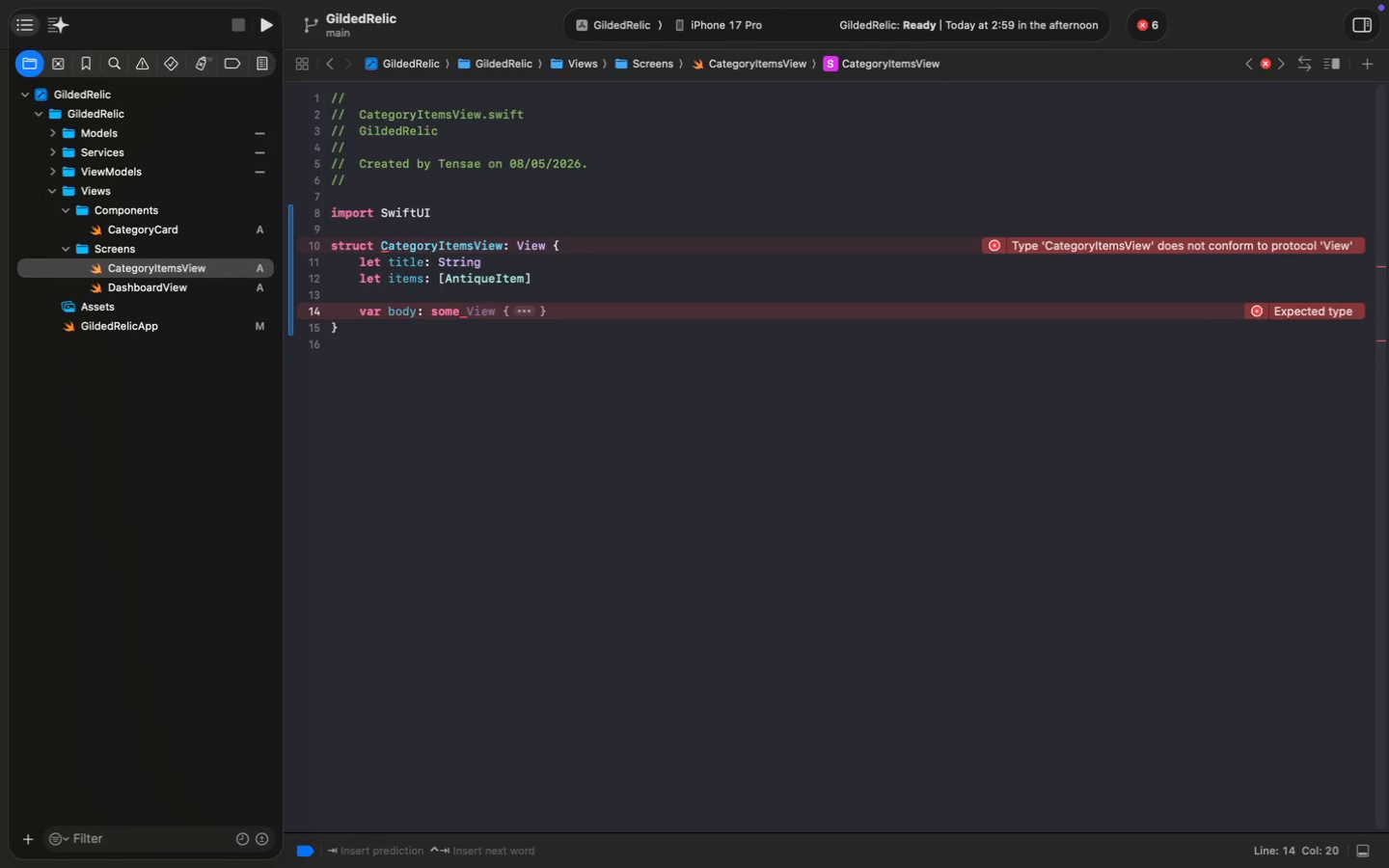 
type(view)
key(Backspace)
key(Backspace)
key(Backspace)
key(Backspace)
type( {)
 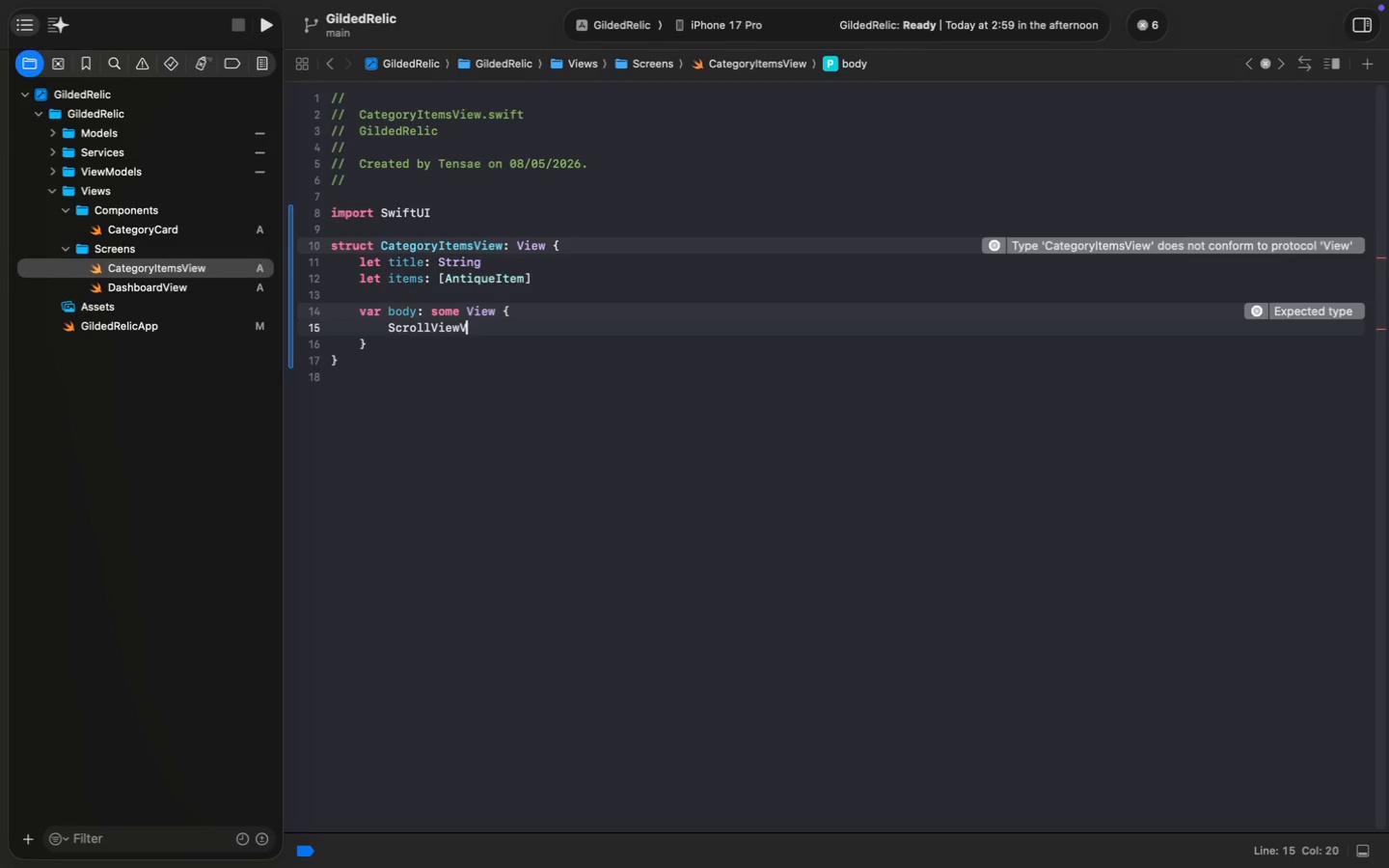 
key(Enter)
 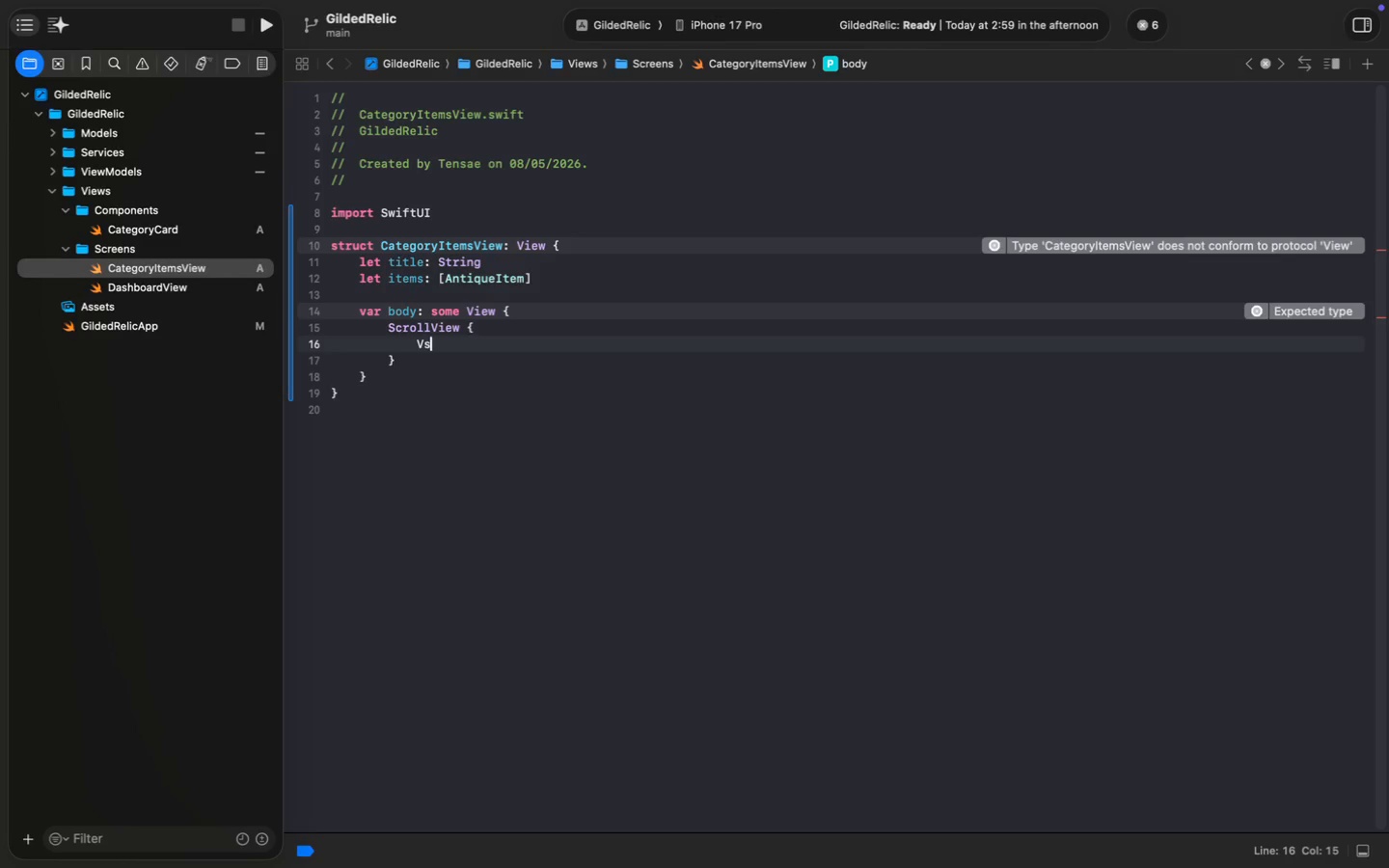 
type(Vstack)
 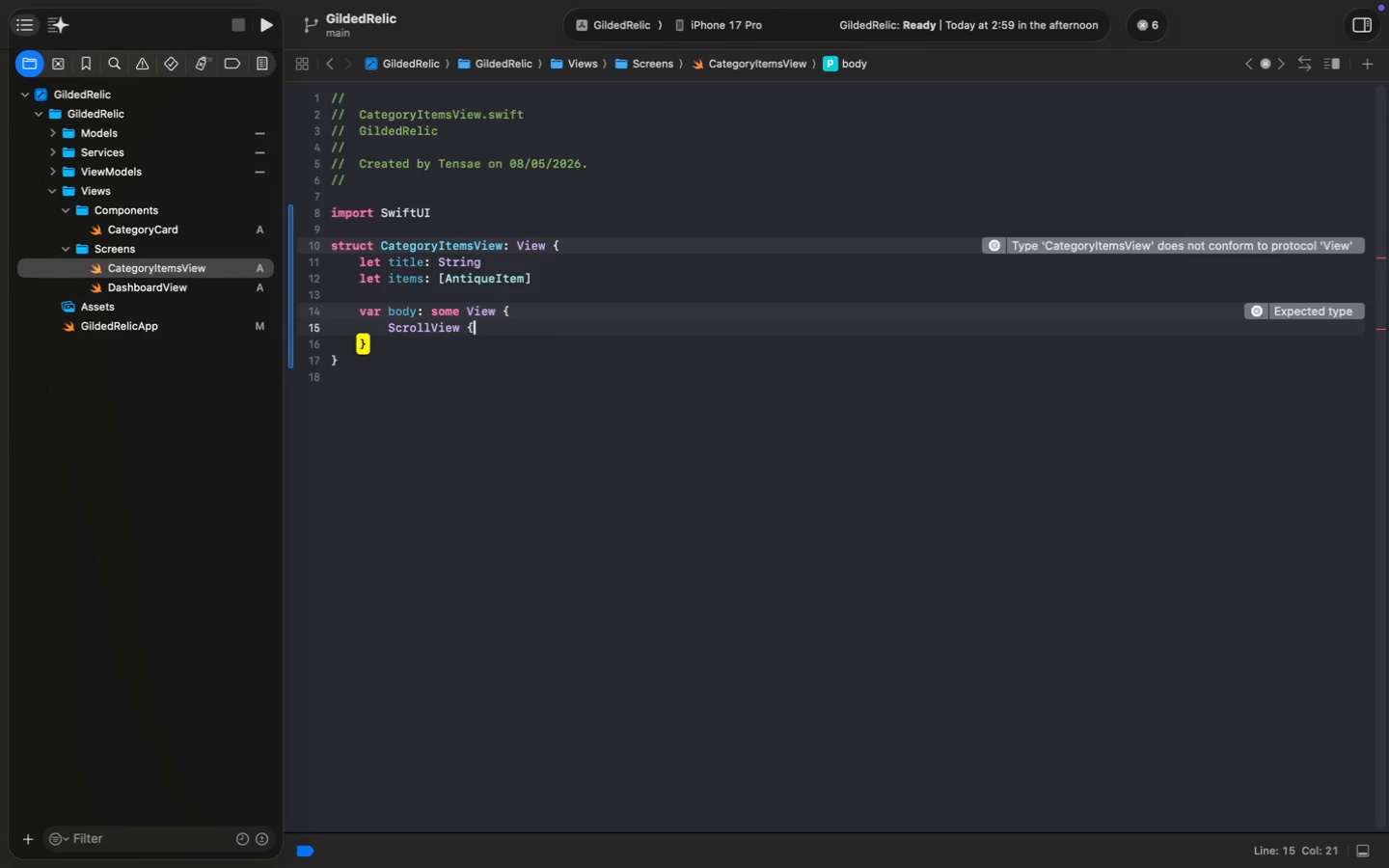 
key(Enter)
 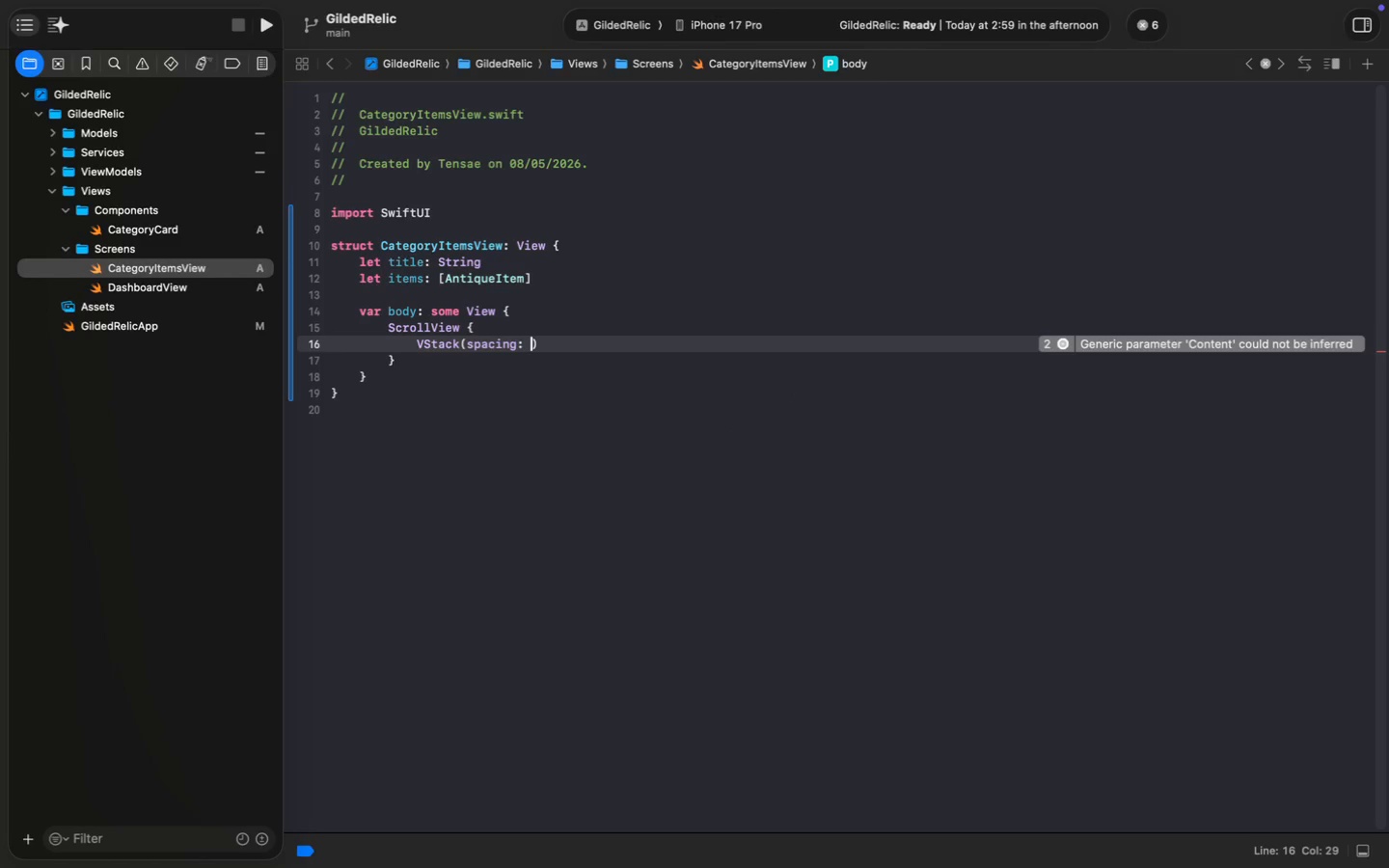 
type((spacing: 20)
 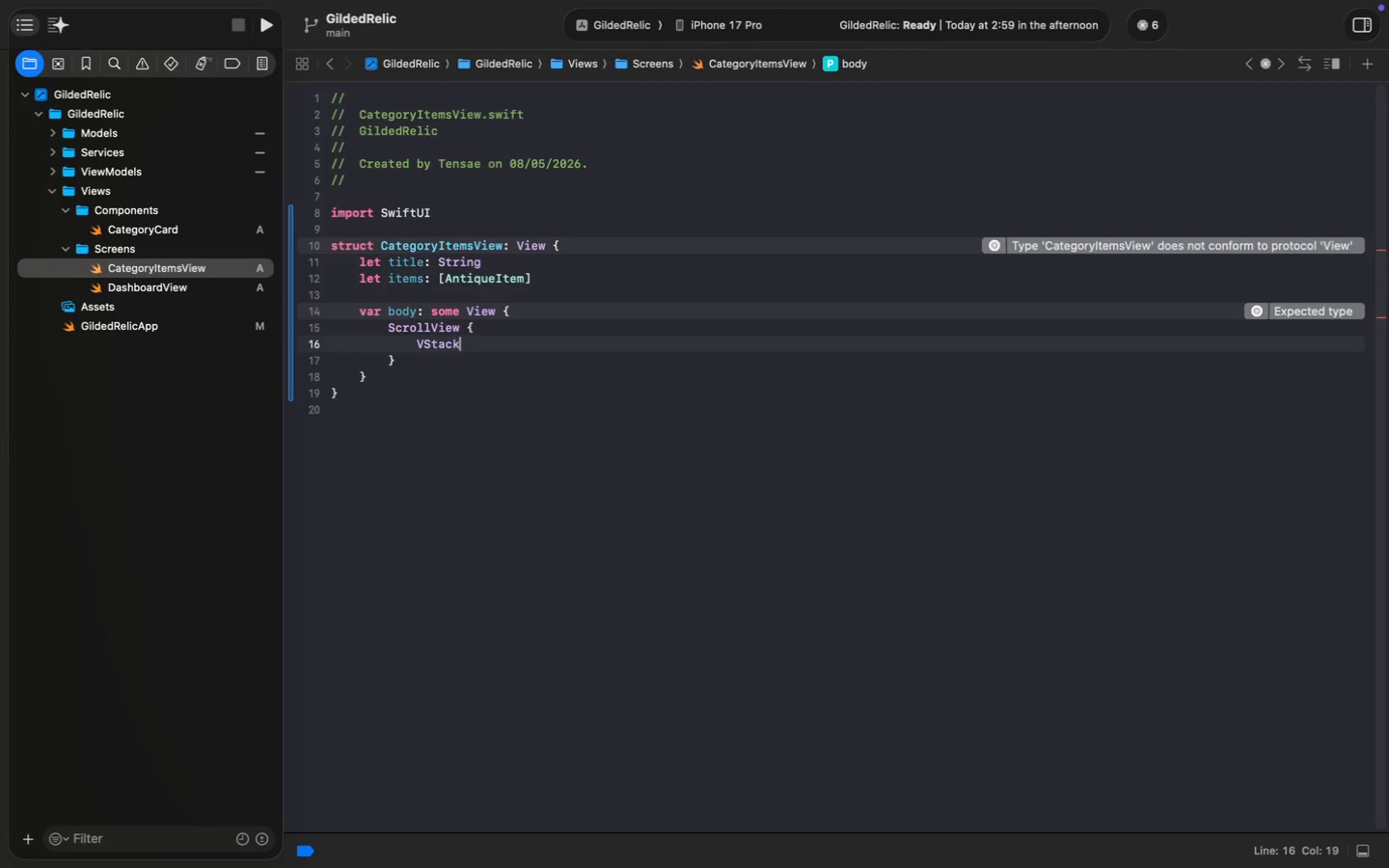 
key(ArrowRight)
 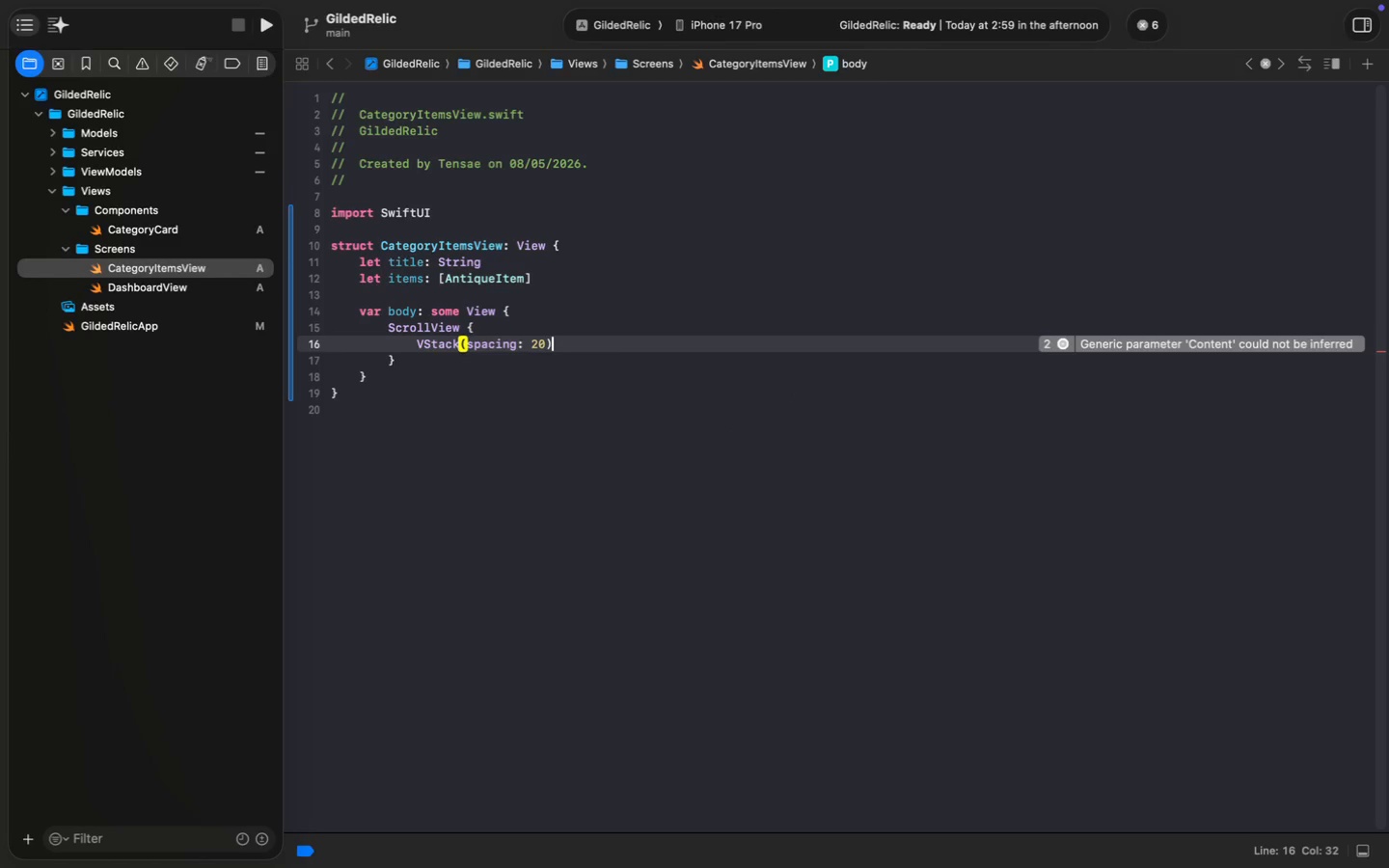 
key(Space)
 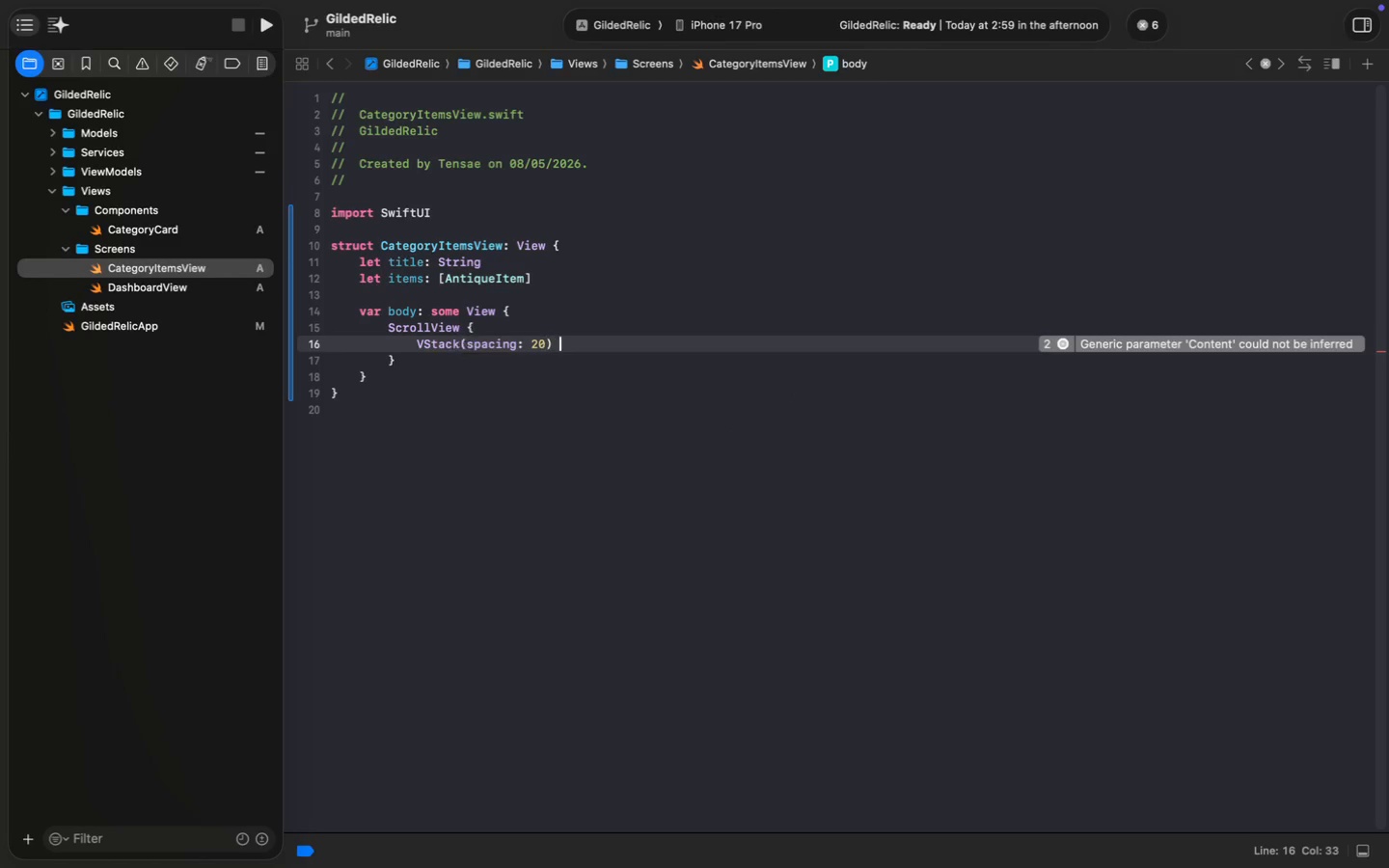 
key(Shift+ShiftLeft)
 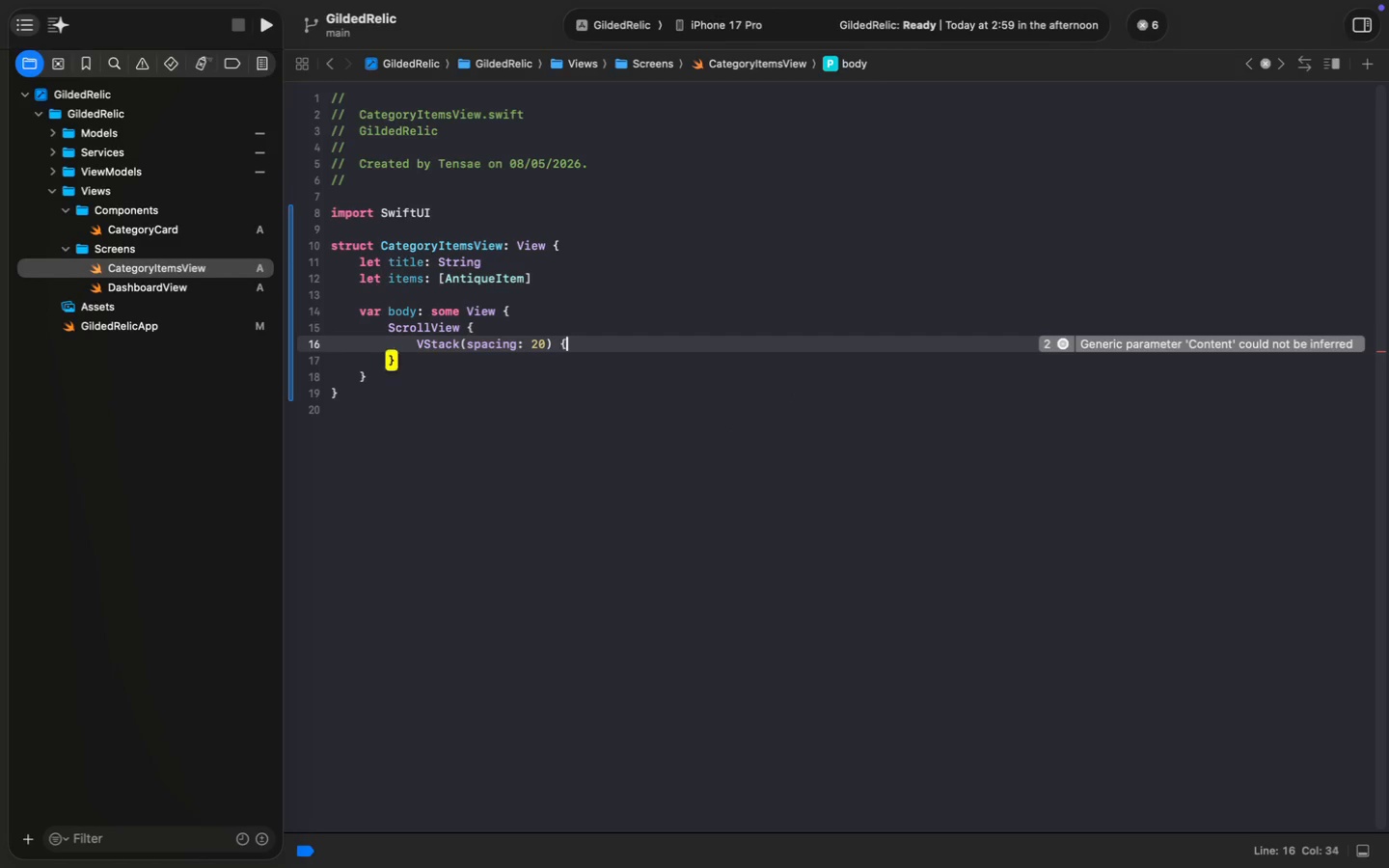 
key(Shift+BracketLeft)
 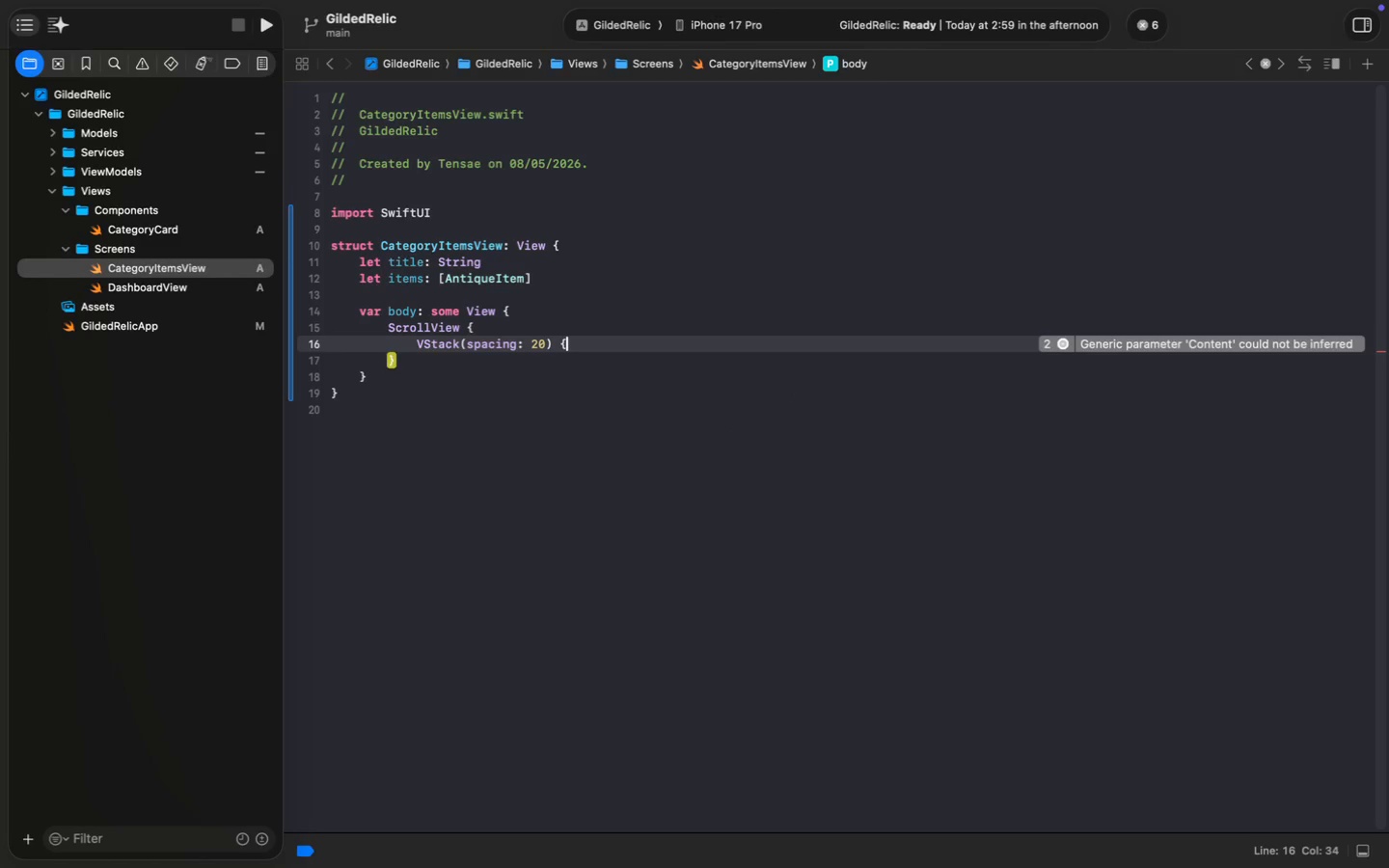 
key(Enter)
 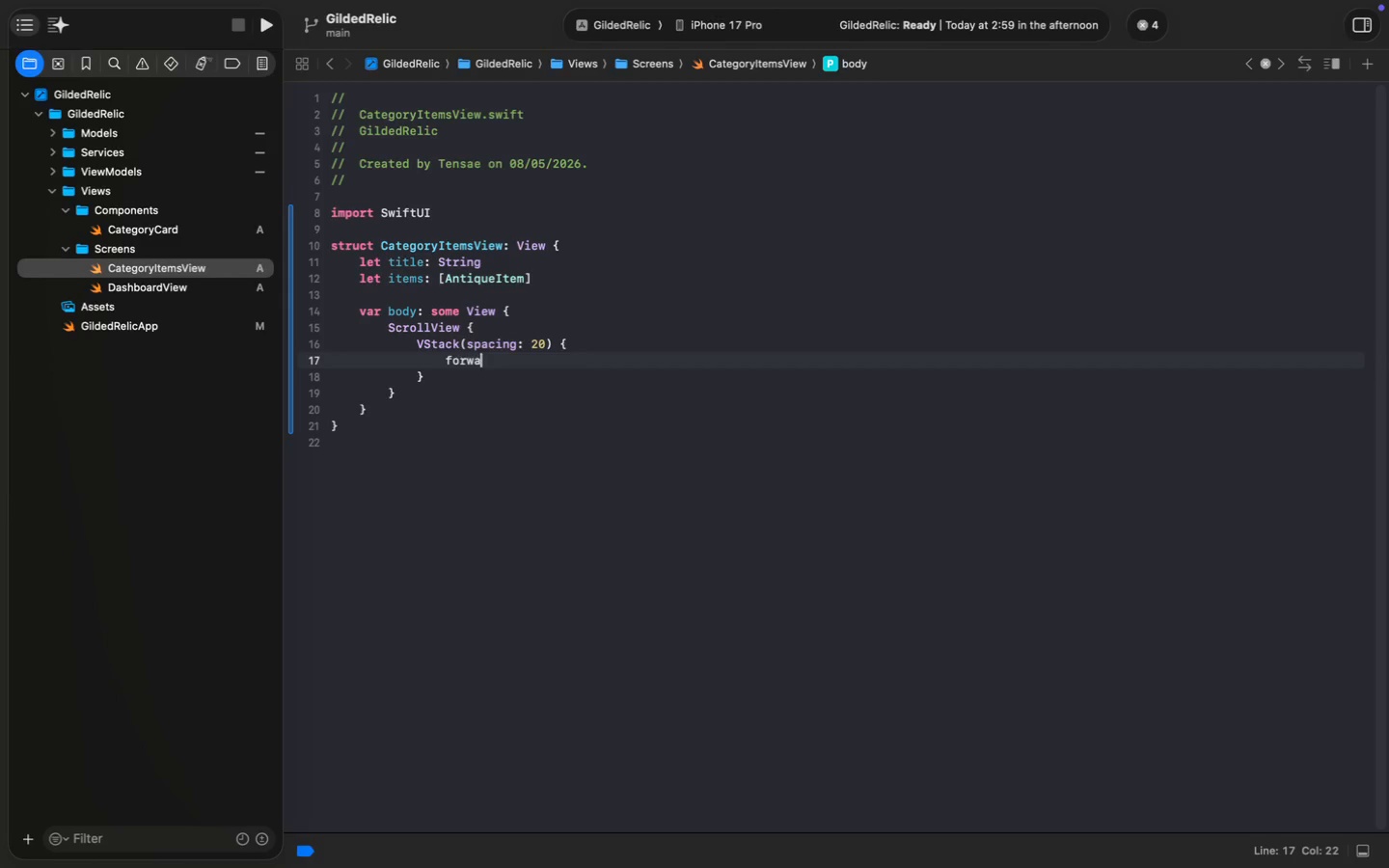 
type(forwa)
key(Backspace)
key(Backspace)
type(each)
 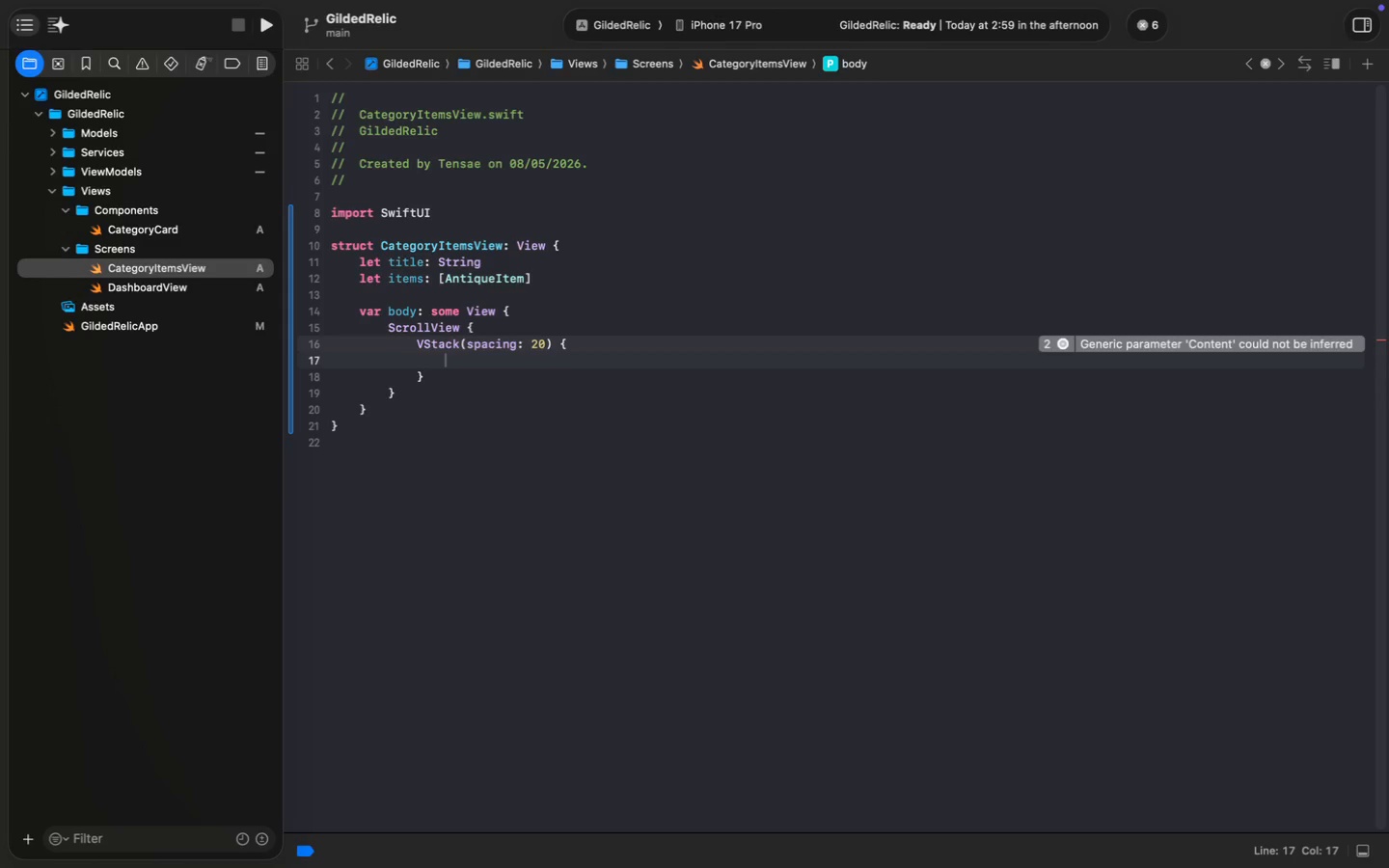 
key(Enter)
 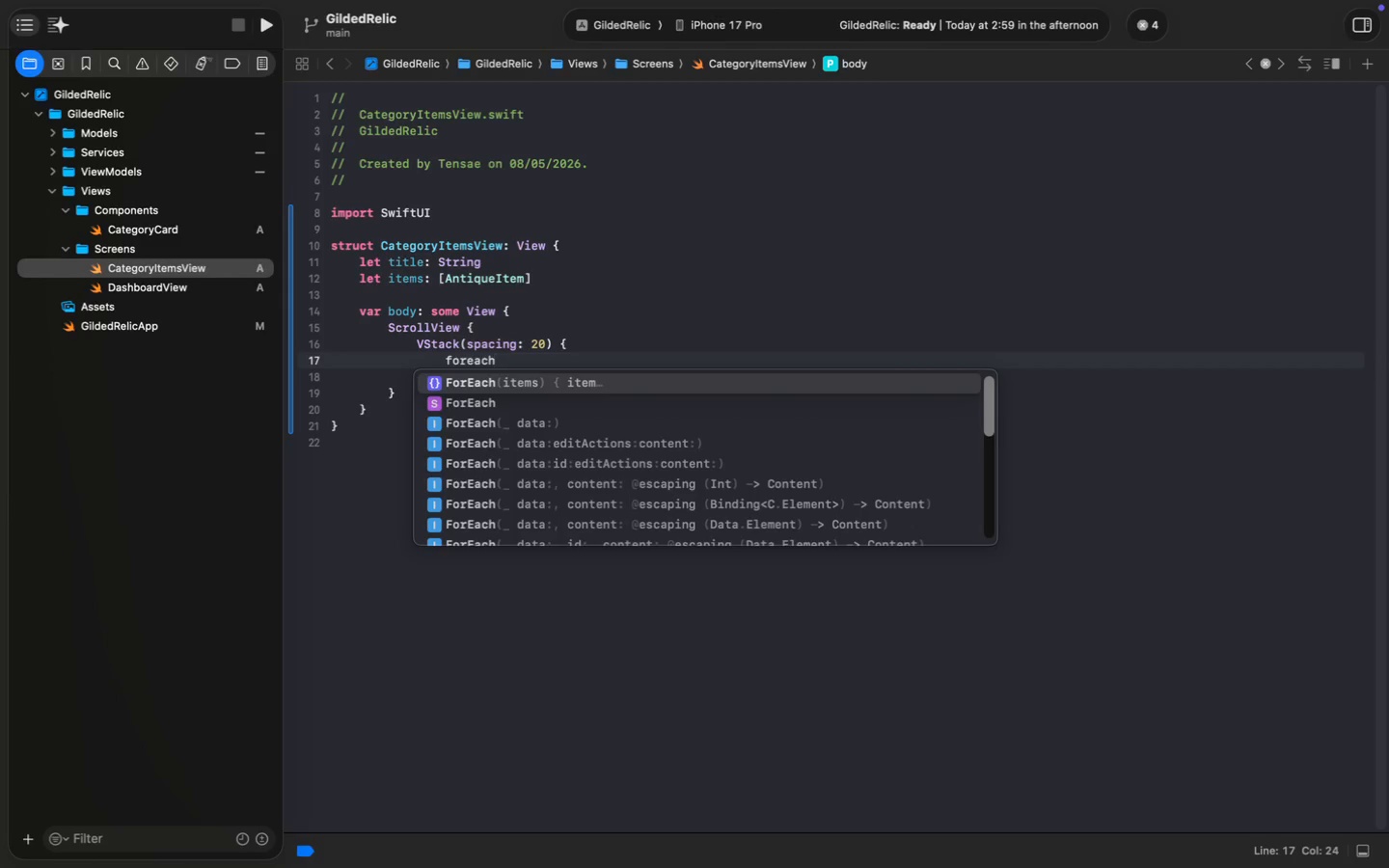 
wait(5.23)
 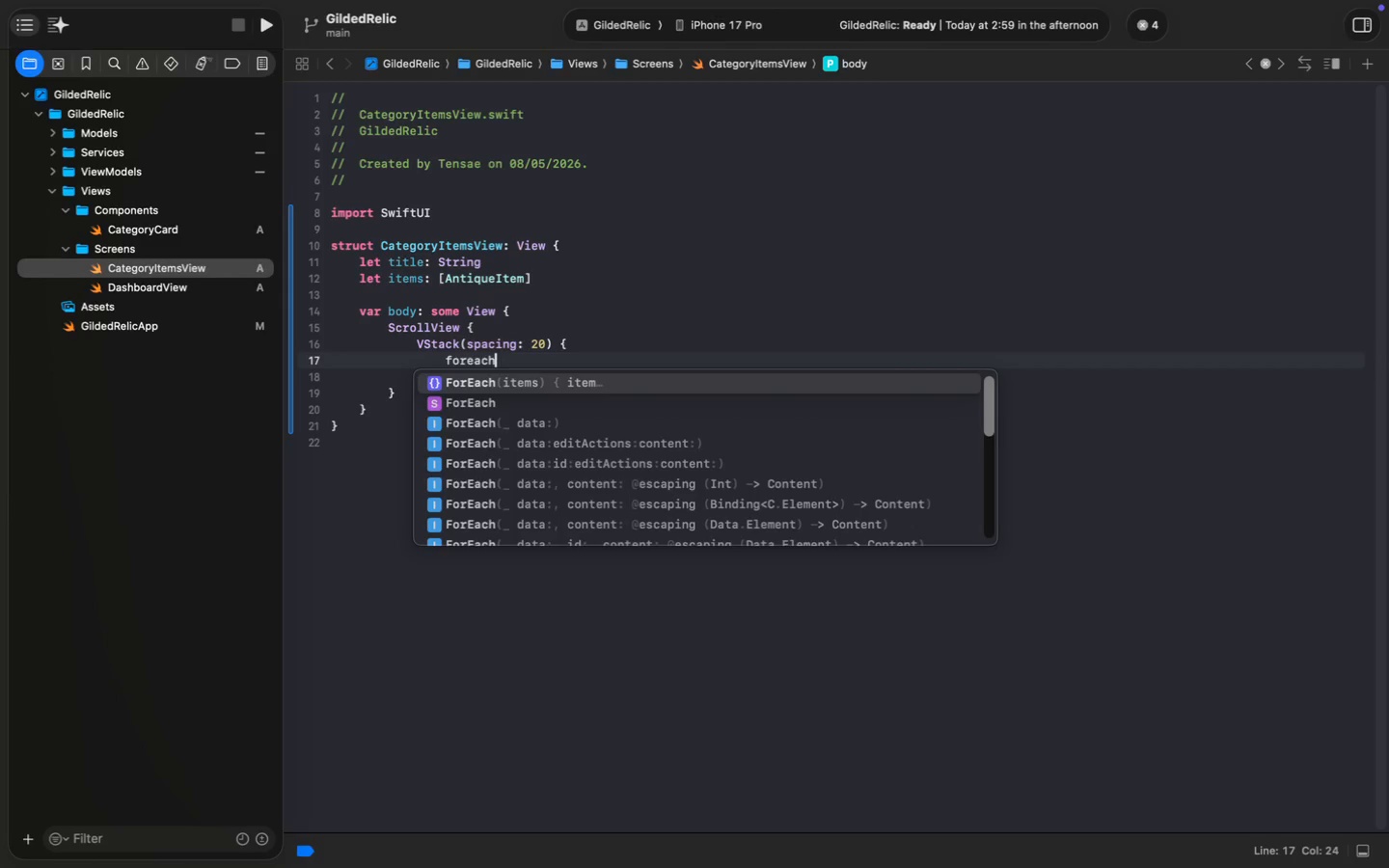 
type(NavigatioN)
 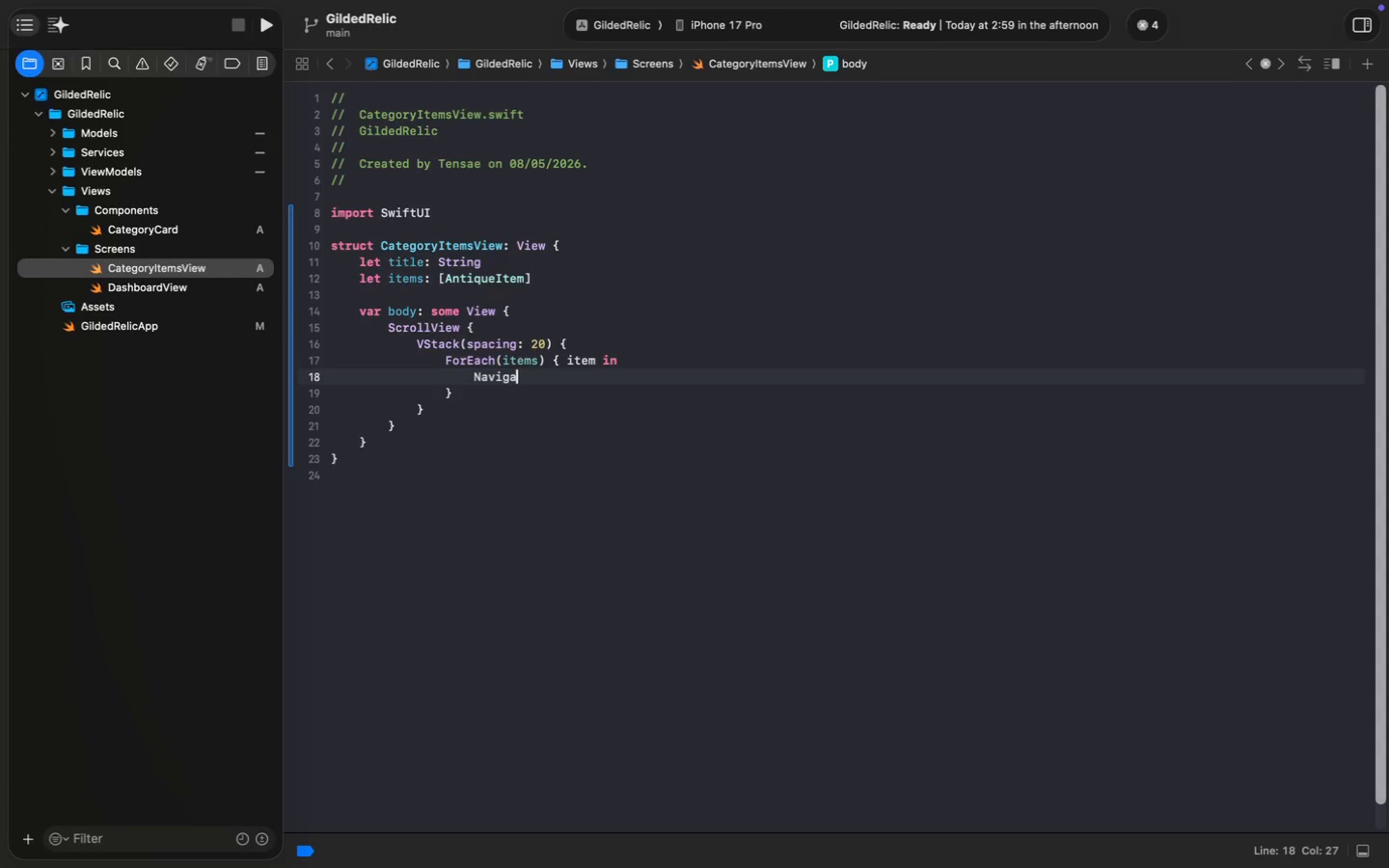 
key(Enter)
 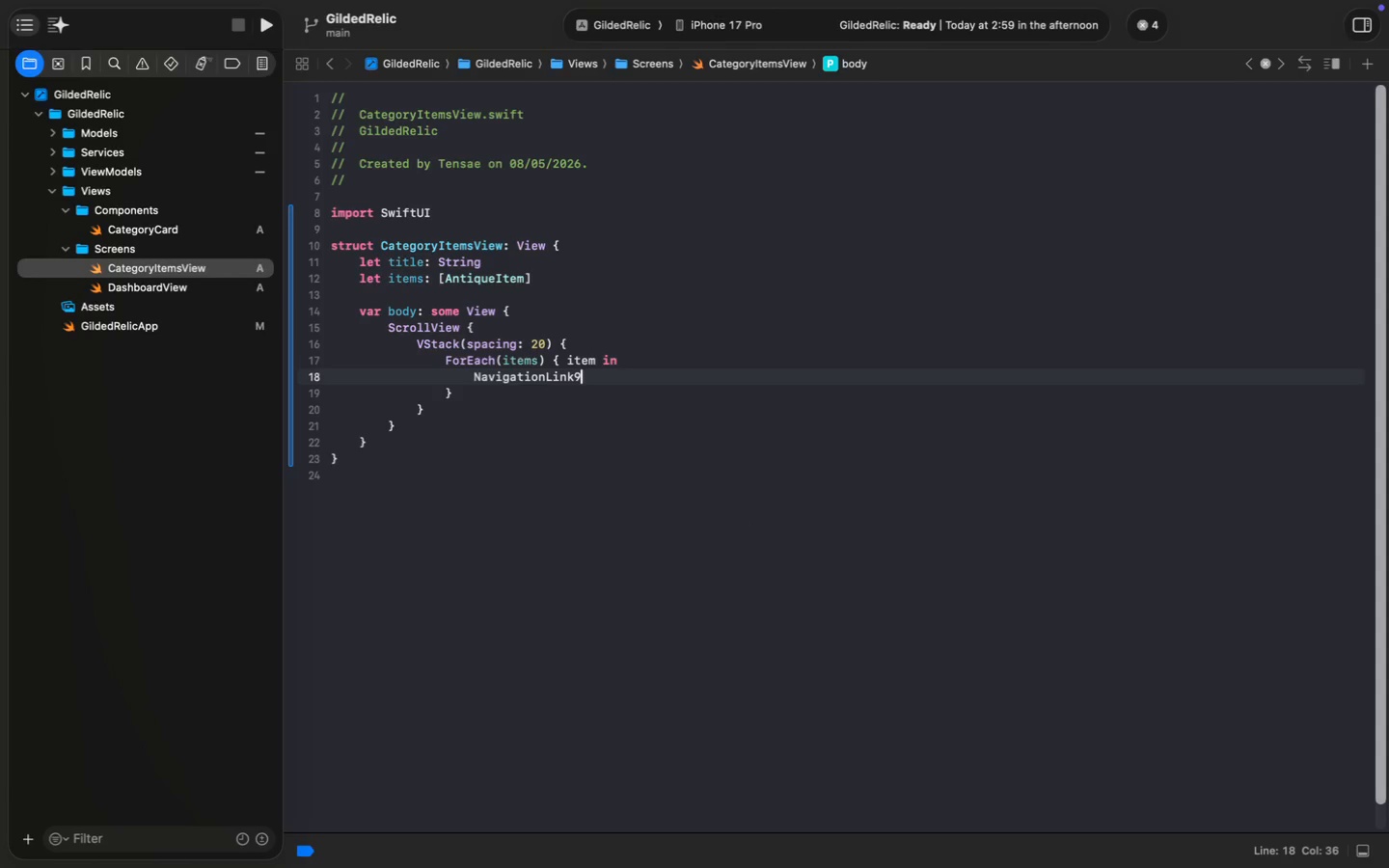 
type(9)
key(Backspace)
type((des)
 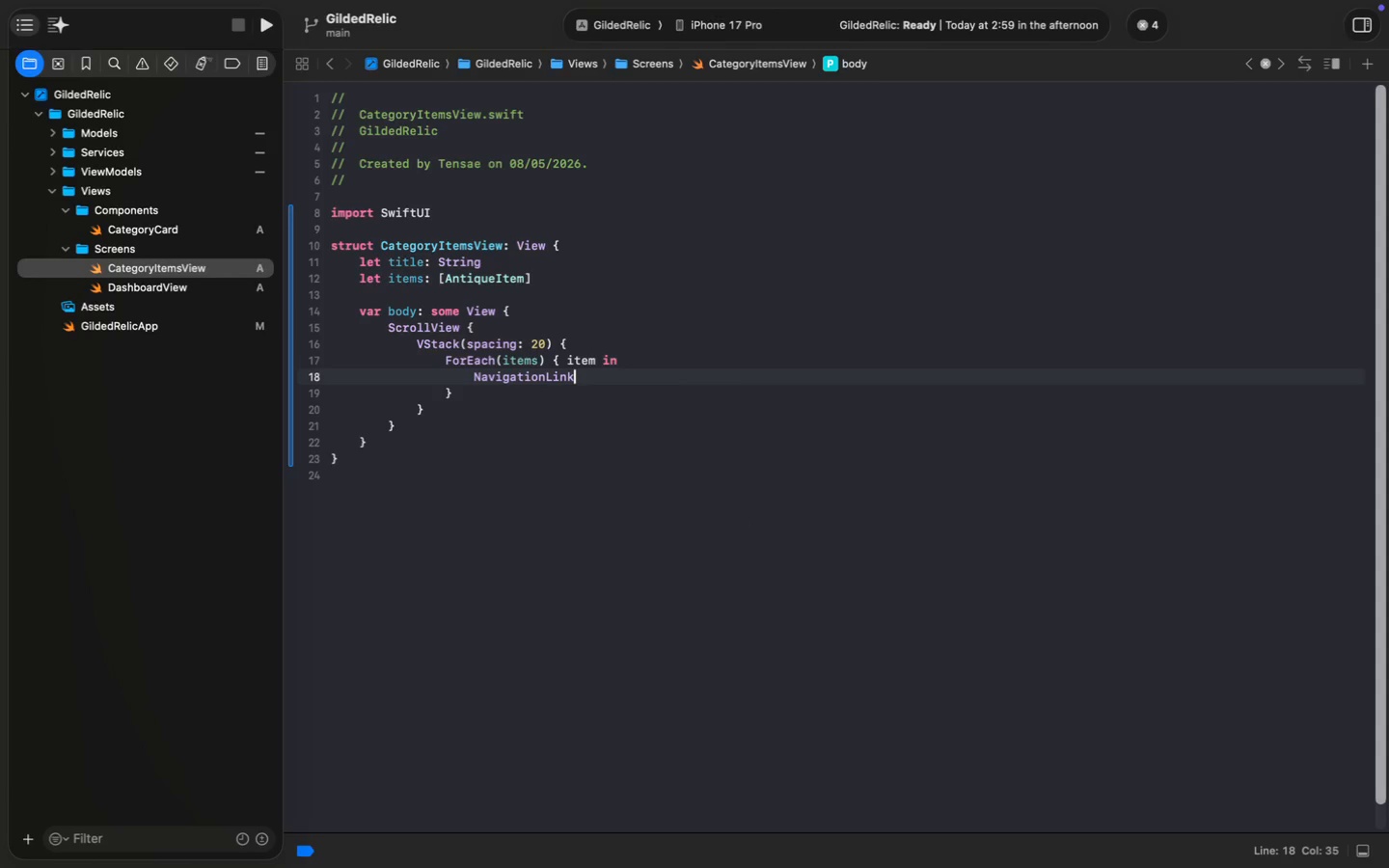 
key(Enter)
 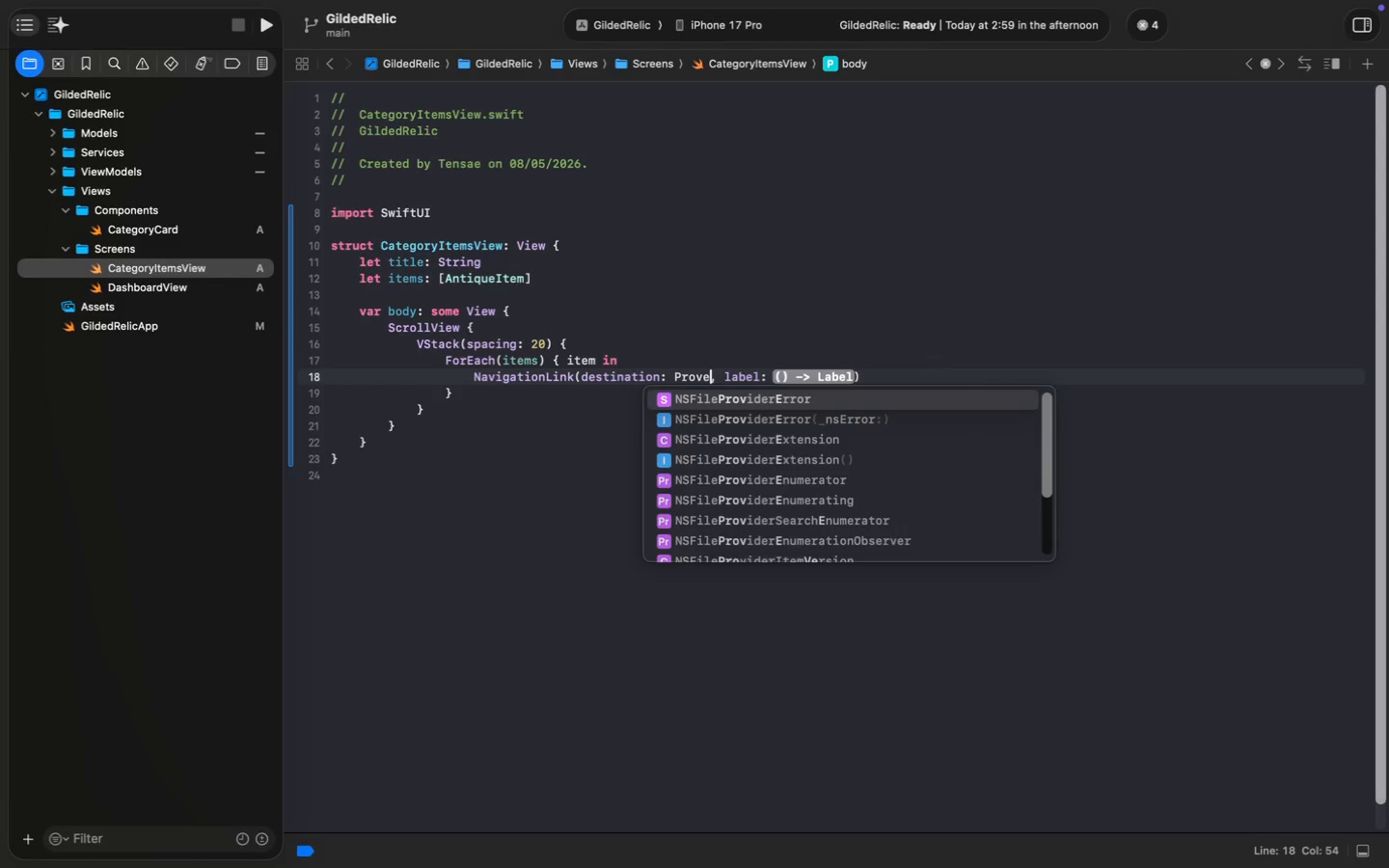 
type(Provenanc)
 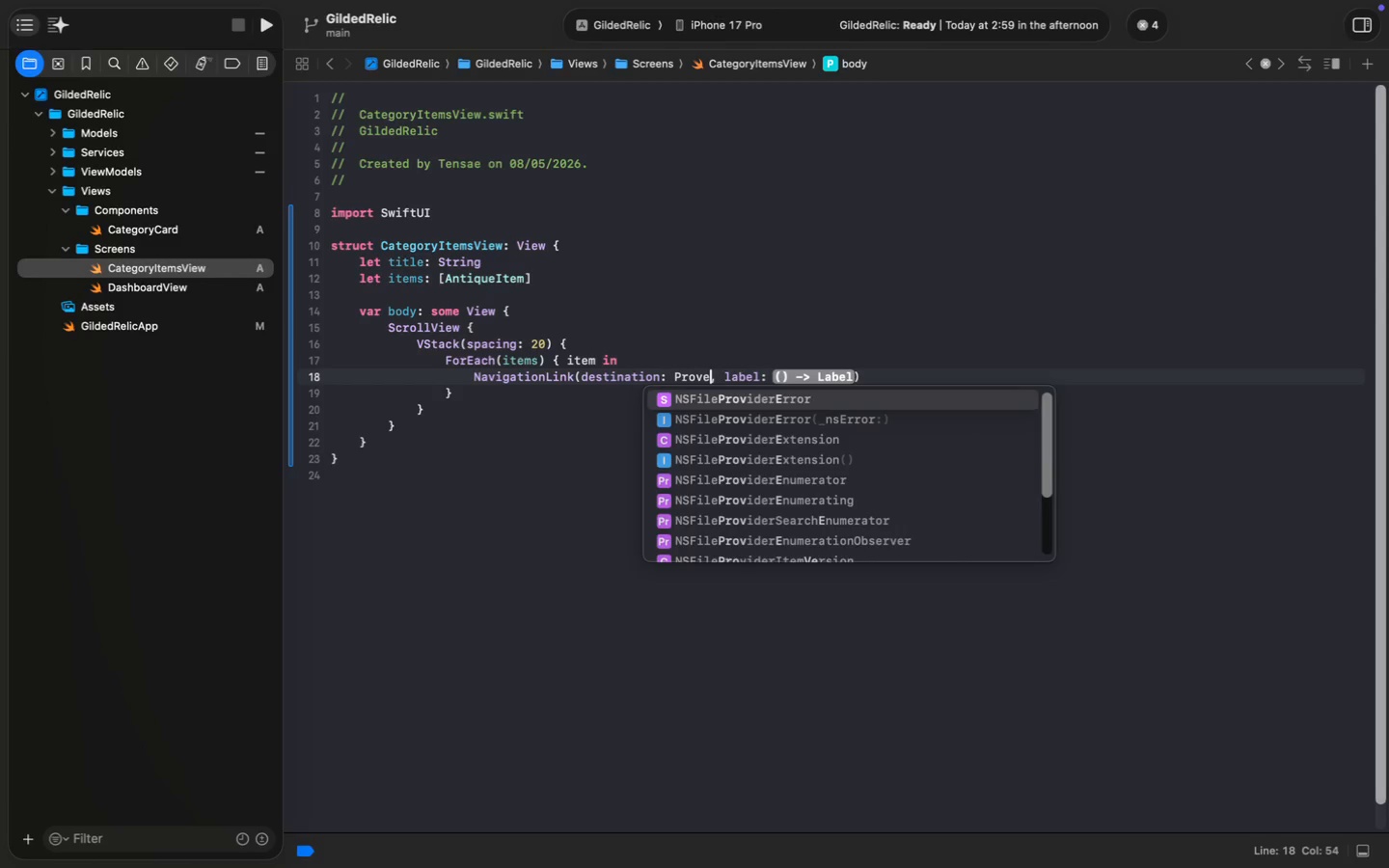 
type(eDetailView())
 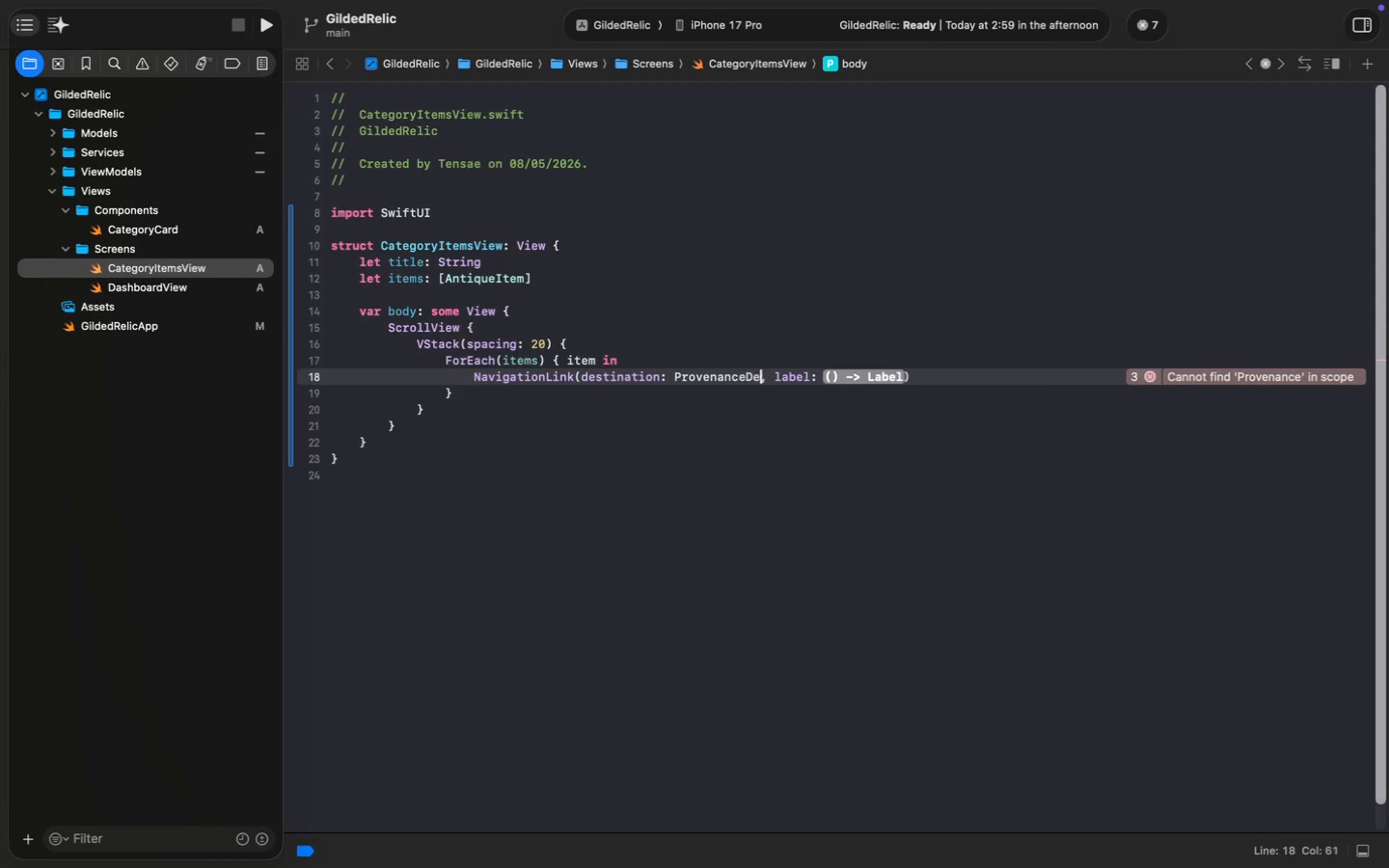 
key(Meta+Shift+MetaRight)
 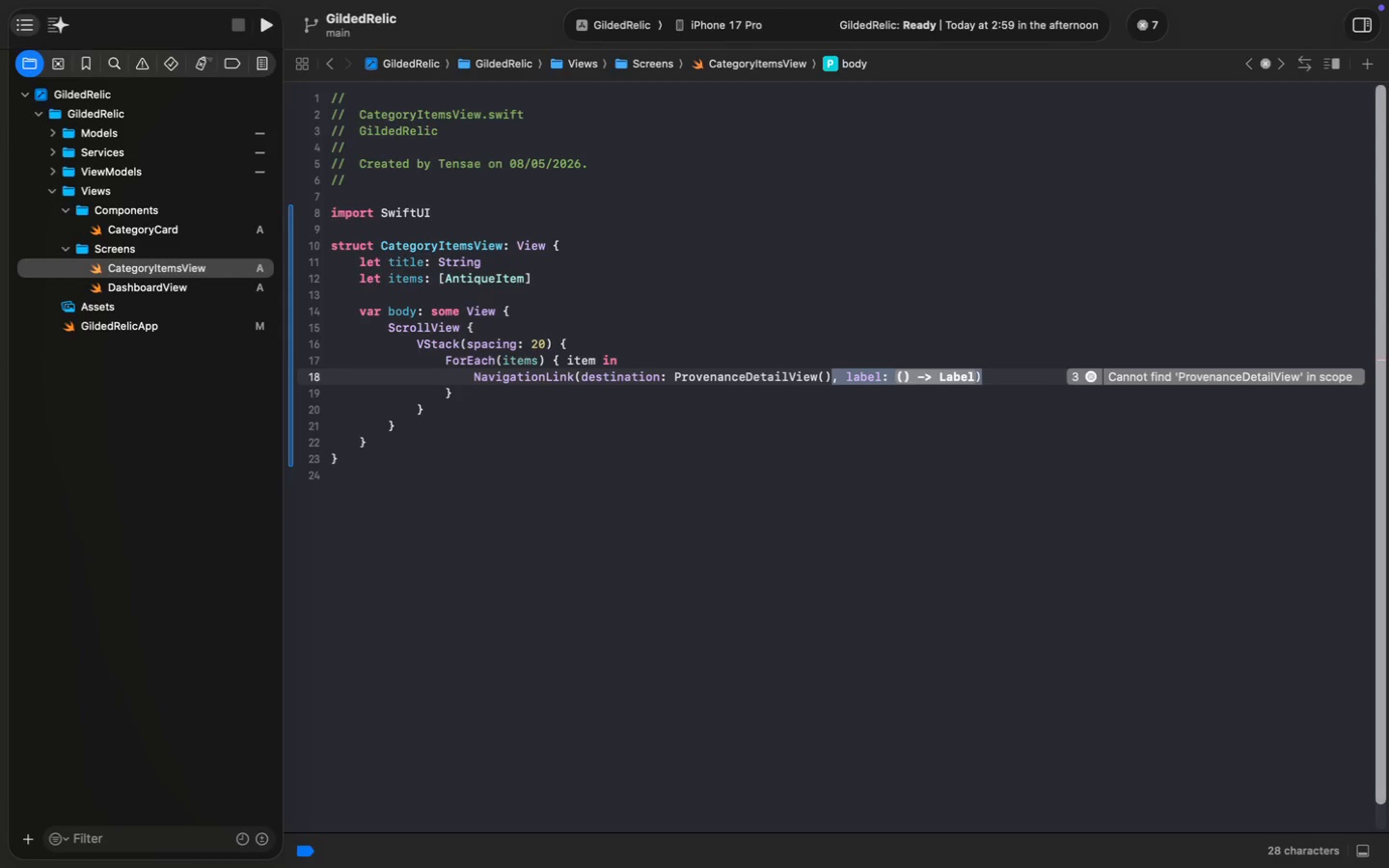 
key(Meta+Shift+ArrowRight)
 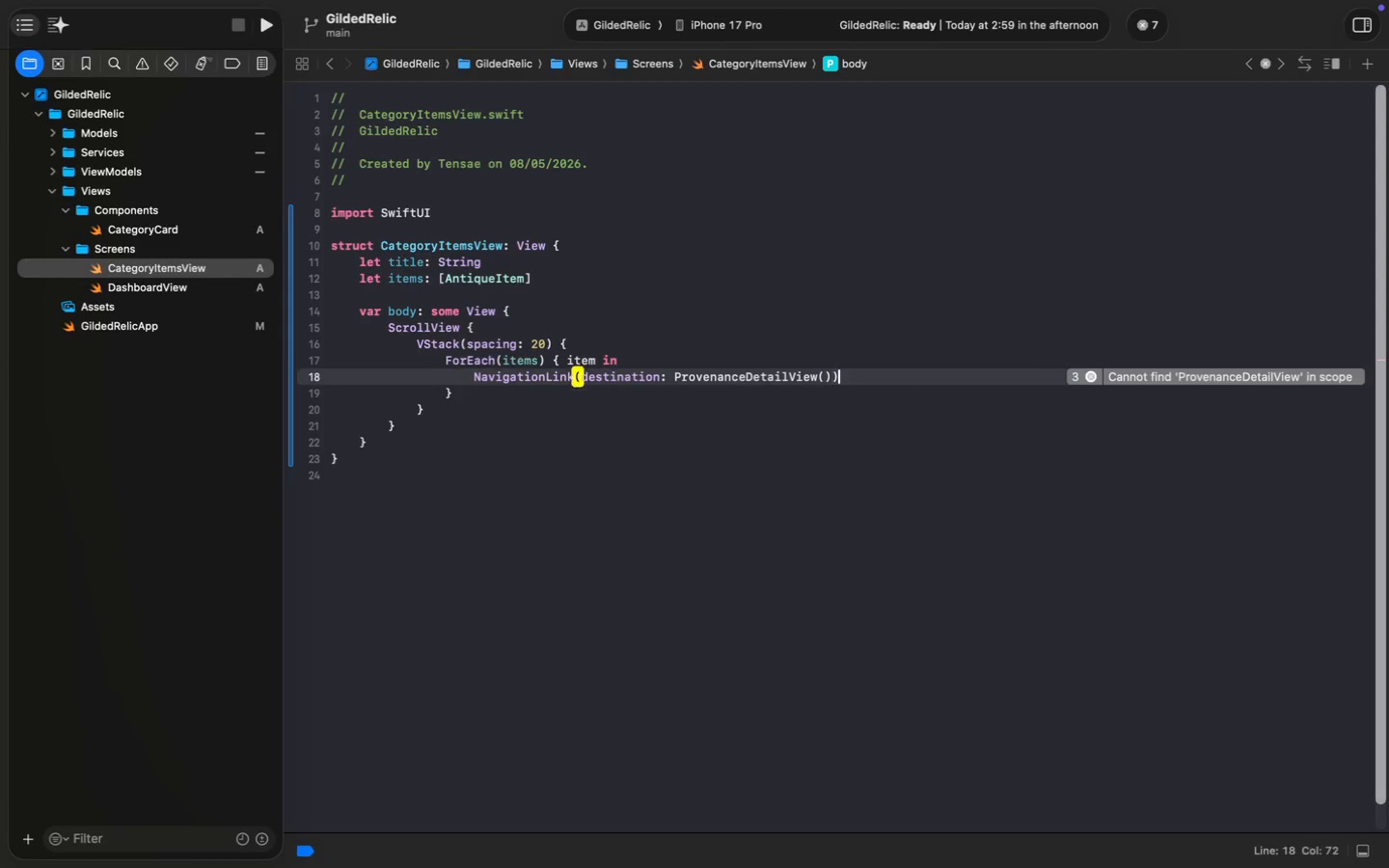 
key(Shift+0)
 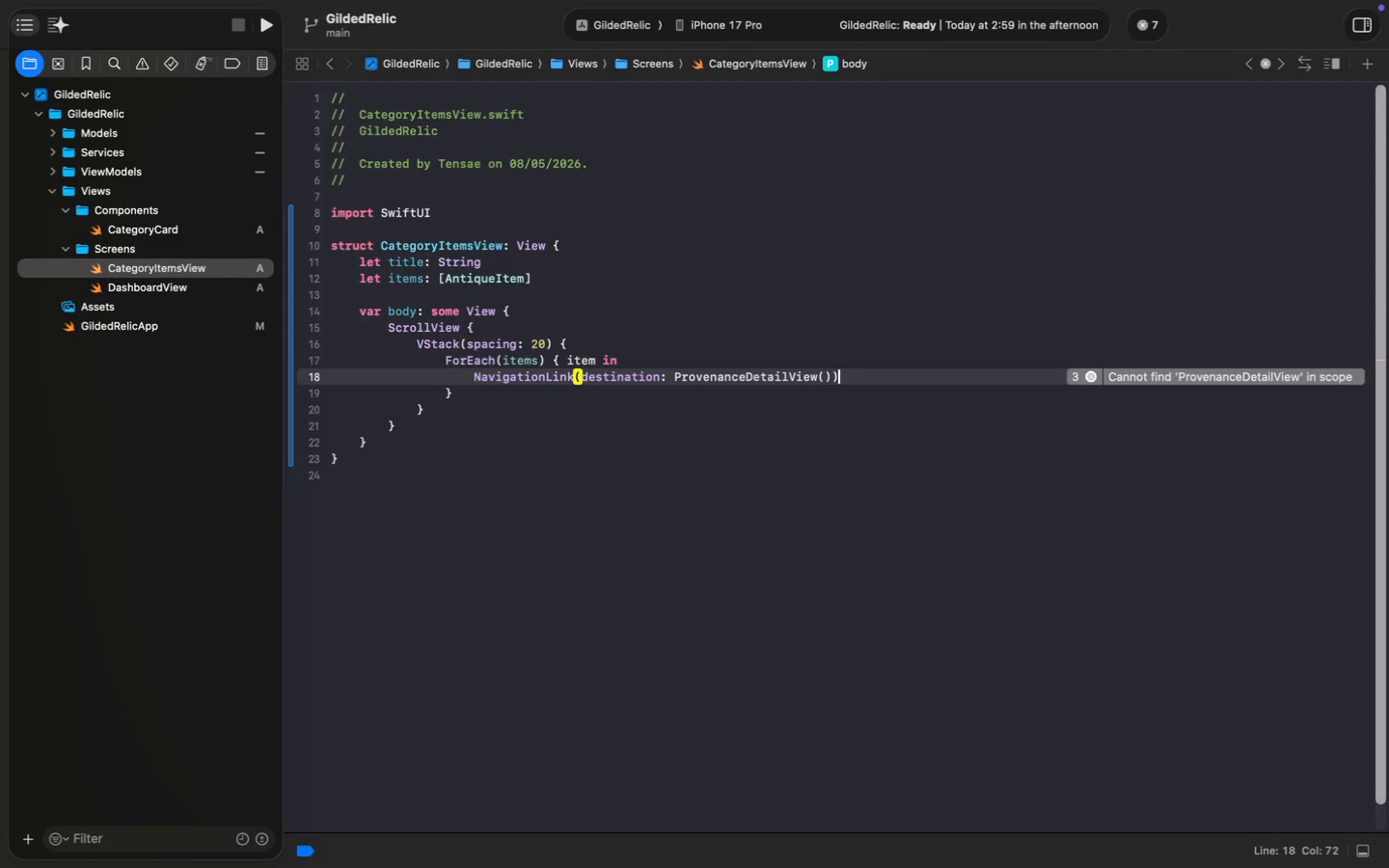 
key(ArrowLeft)
 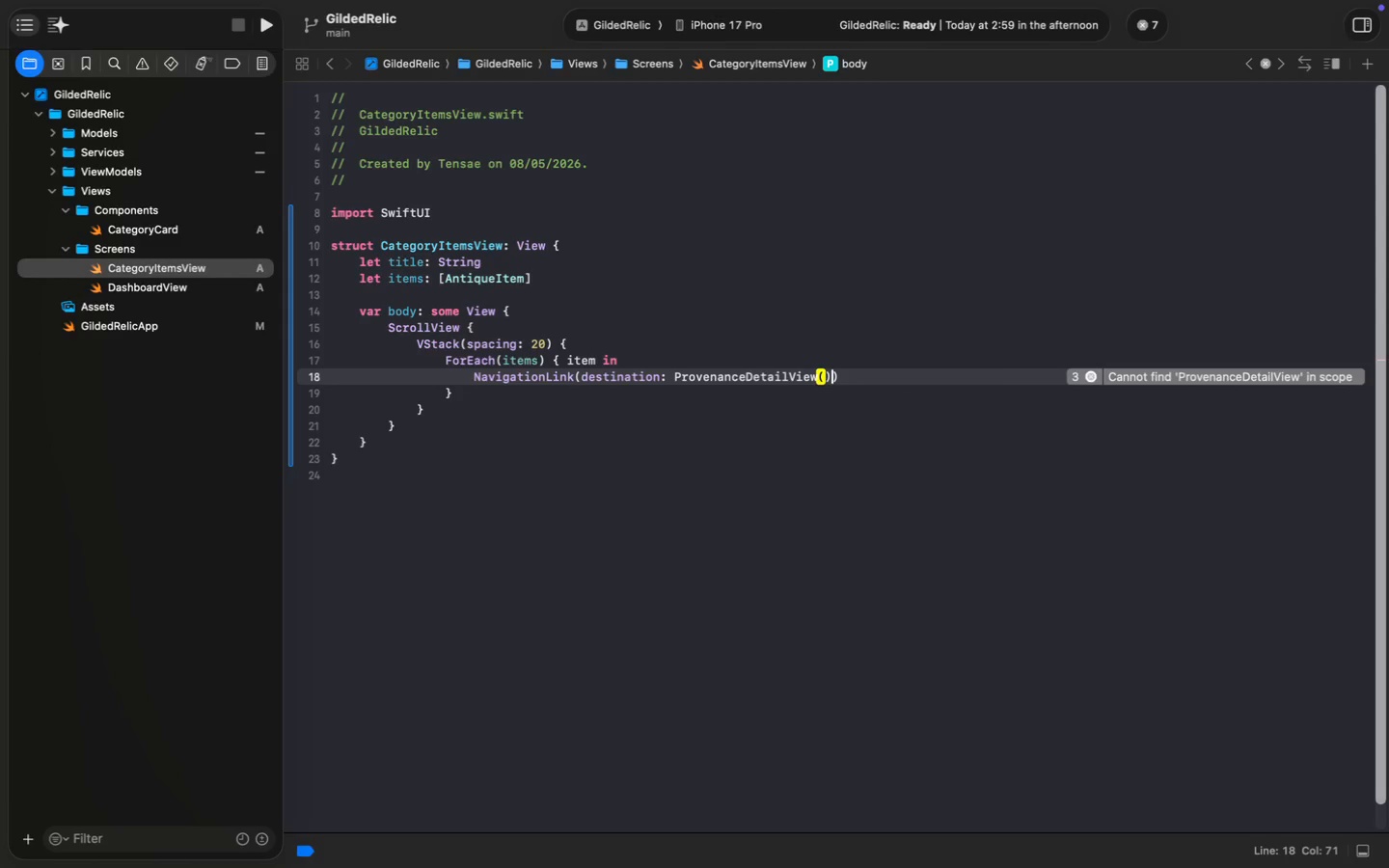 
key(ArrowLeft)
 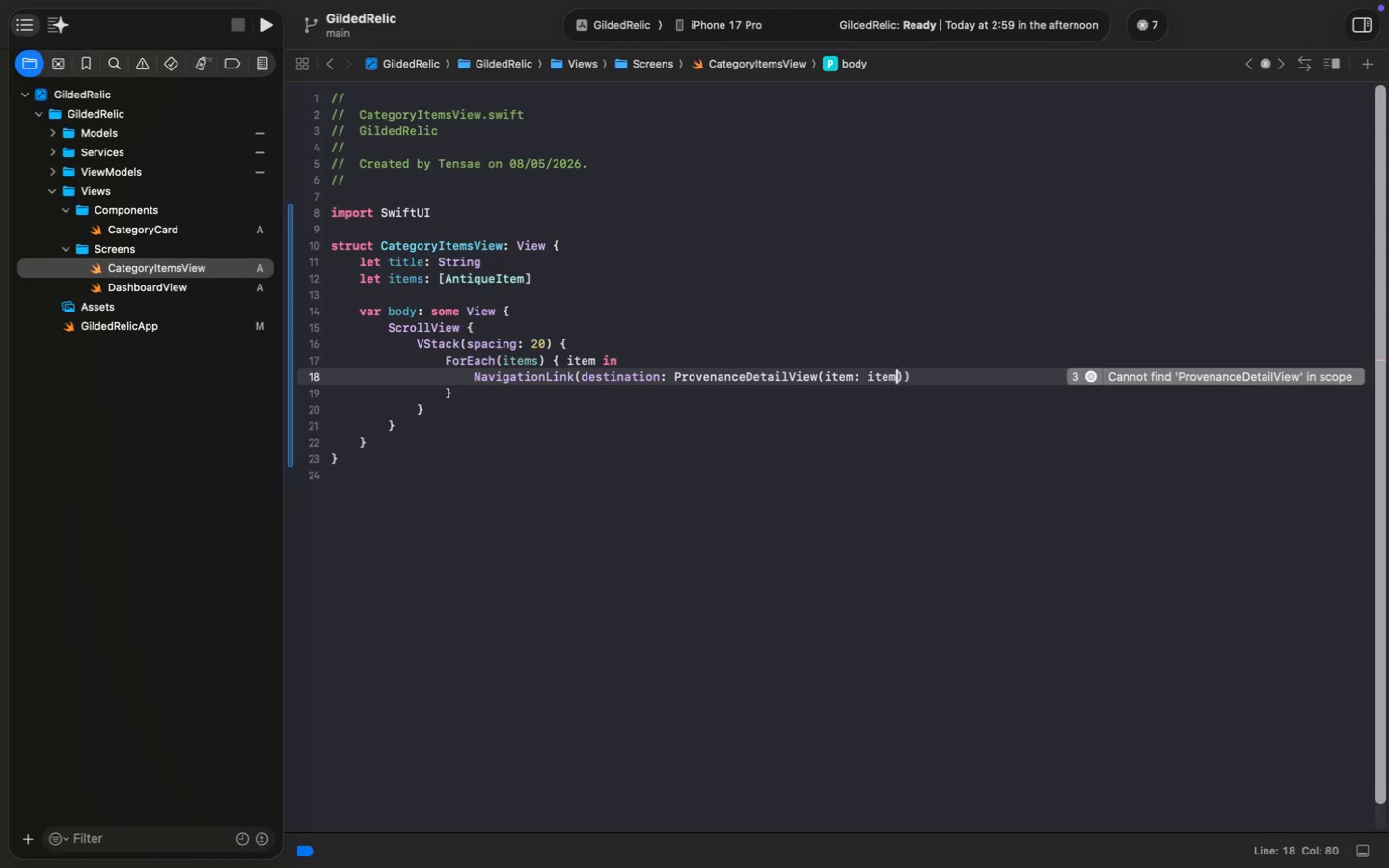 
type(item: item)
 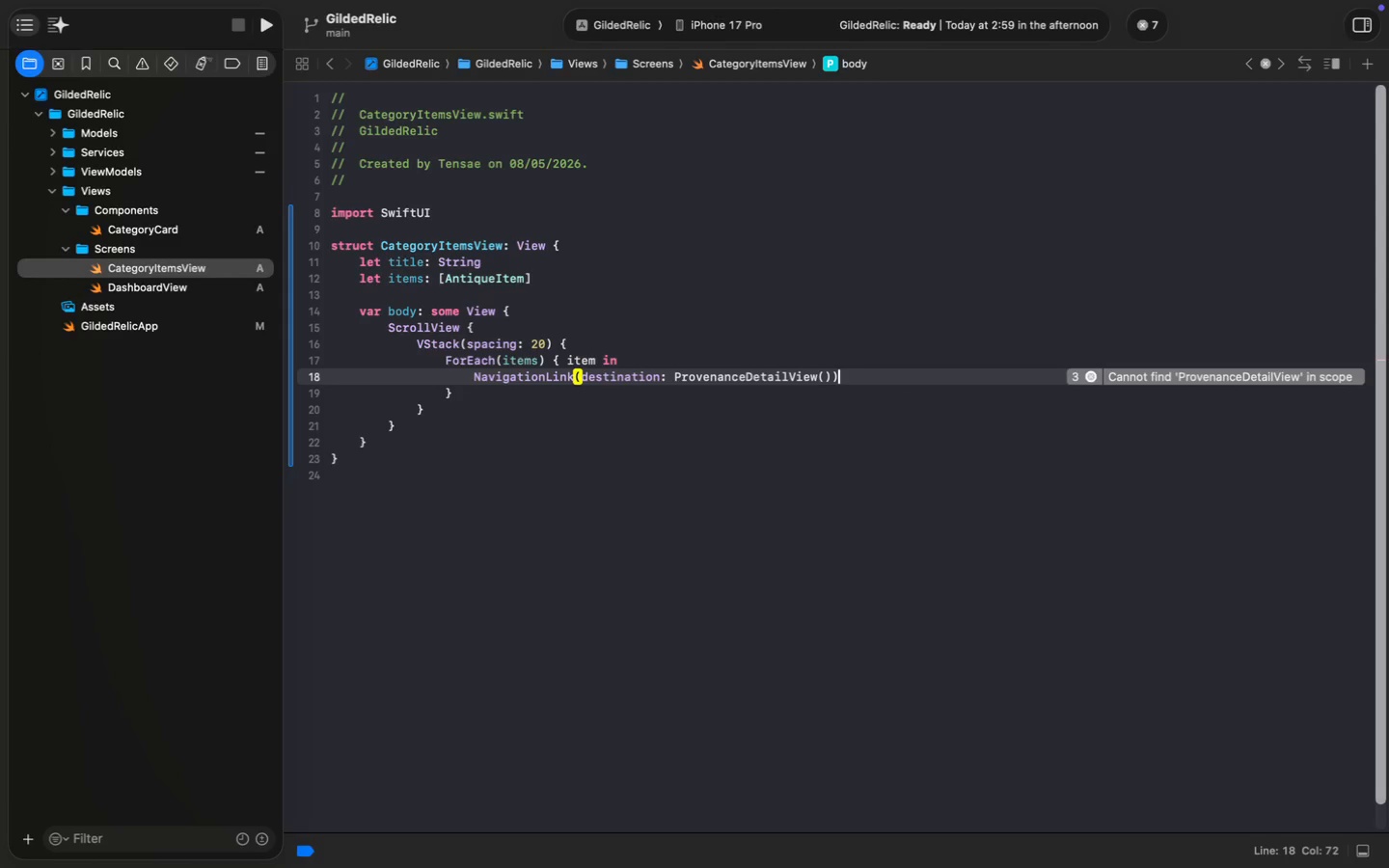 
key(Enter)
 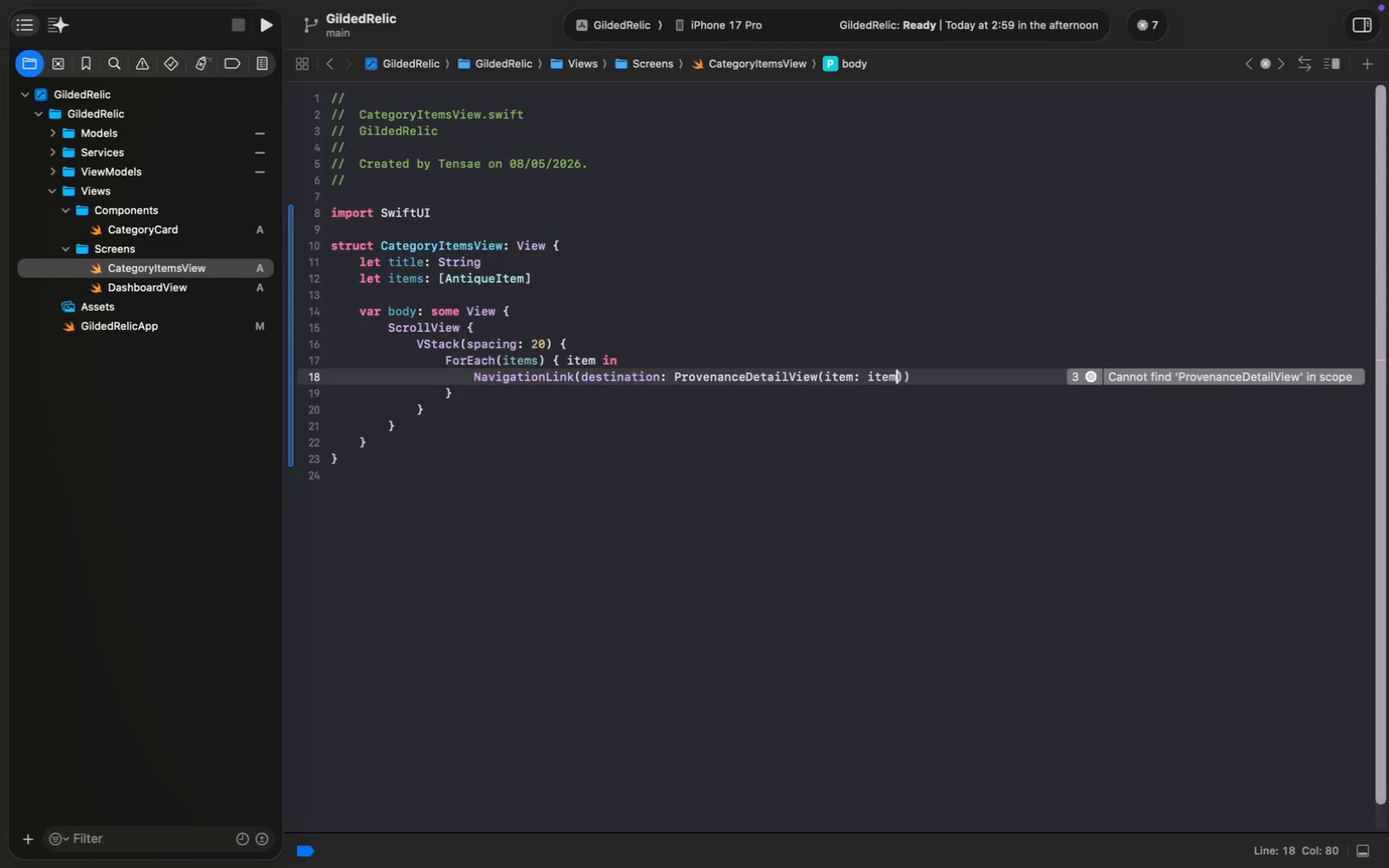 
key(Meta+MetaRight)
 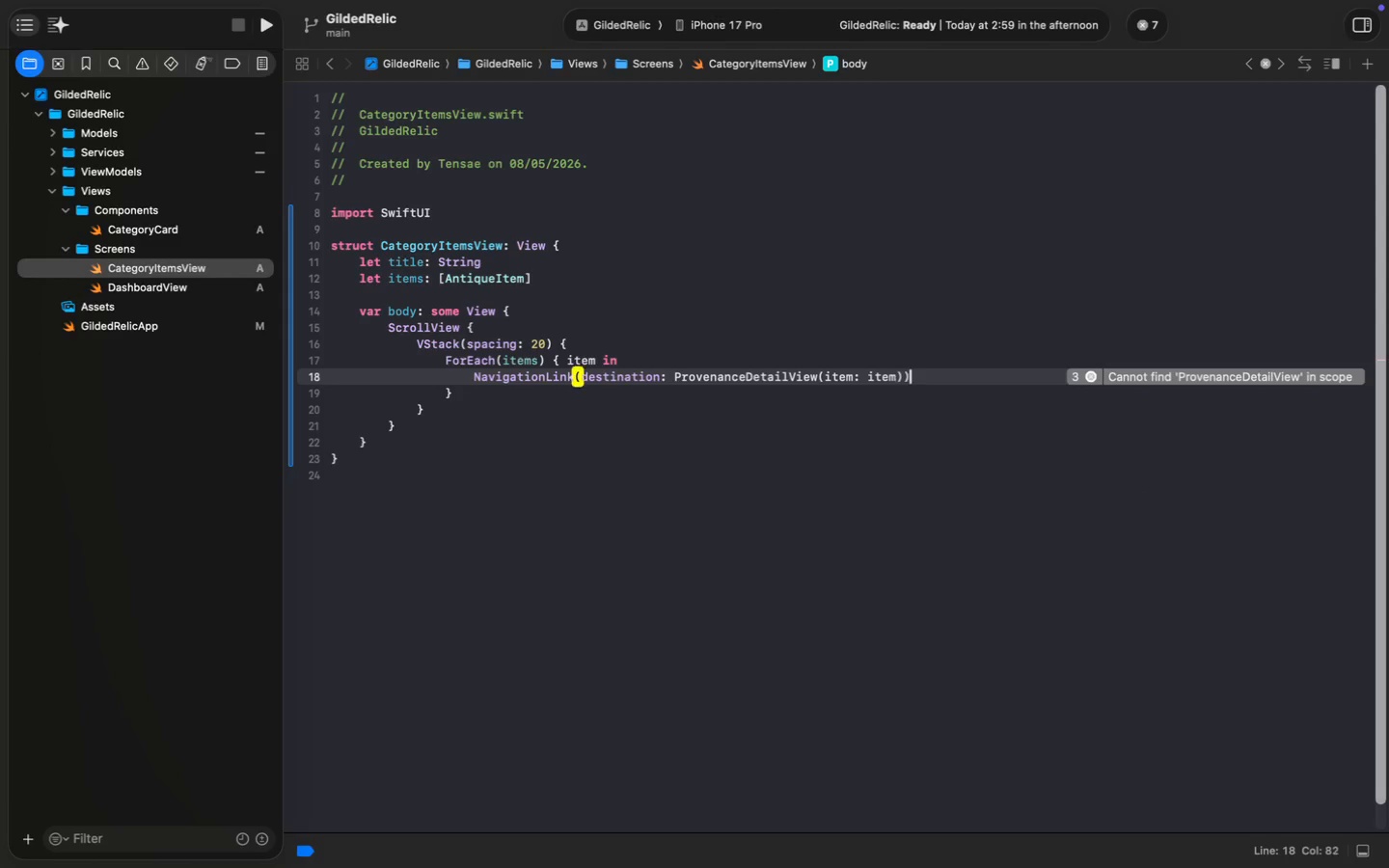 
key(Meta+ArrowRight)
 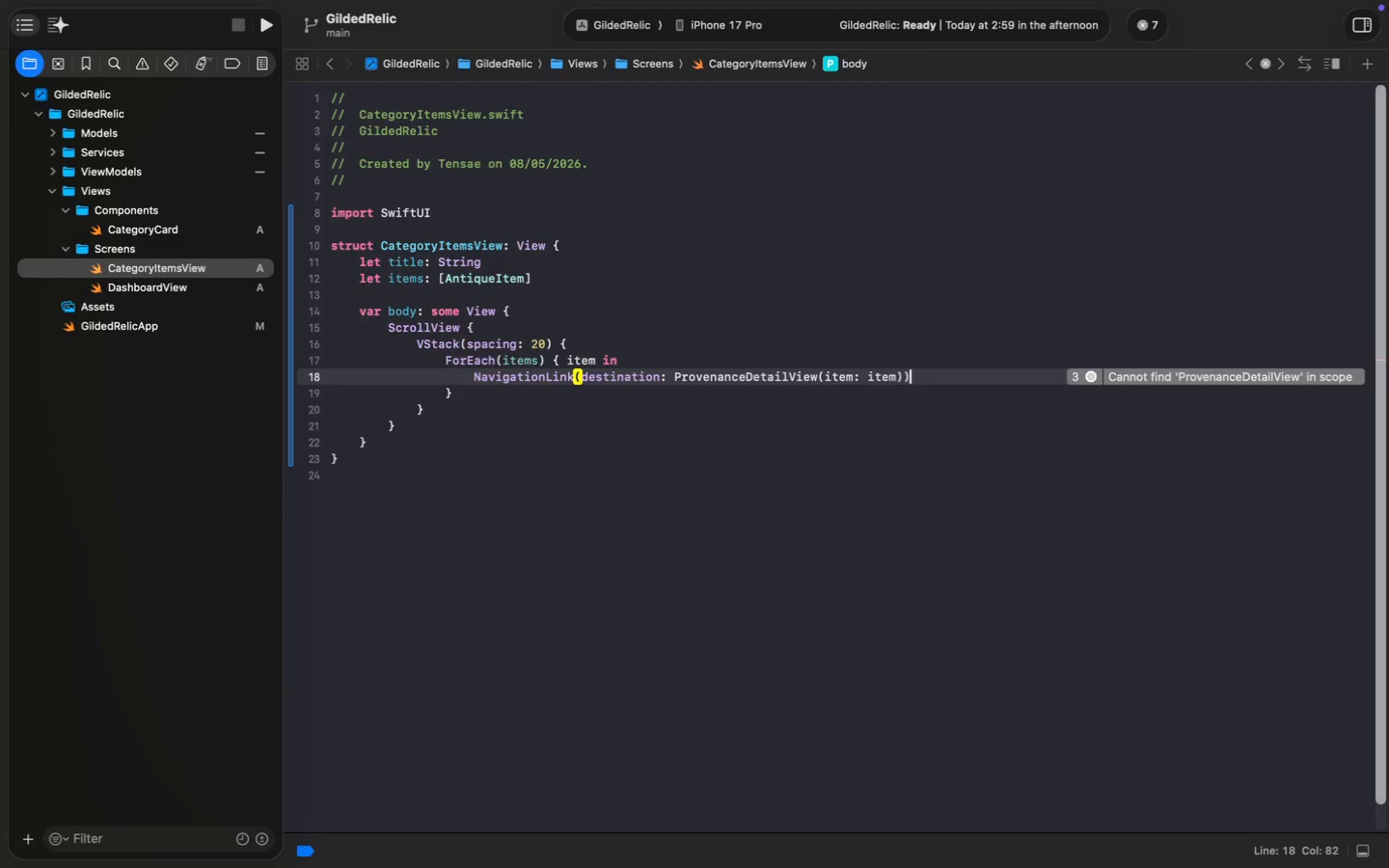 
key(Space)
 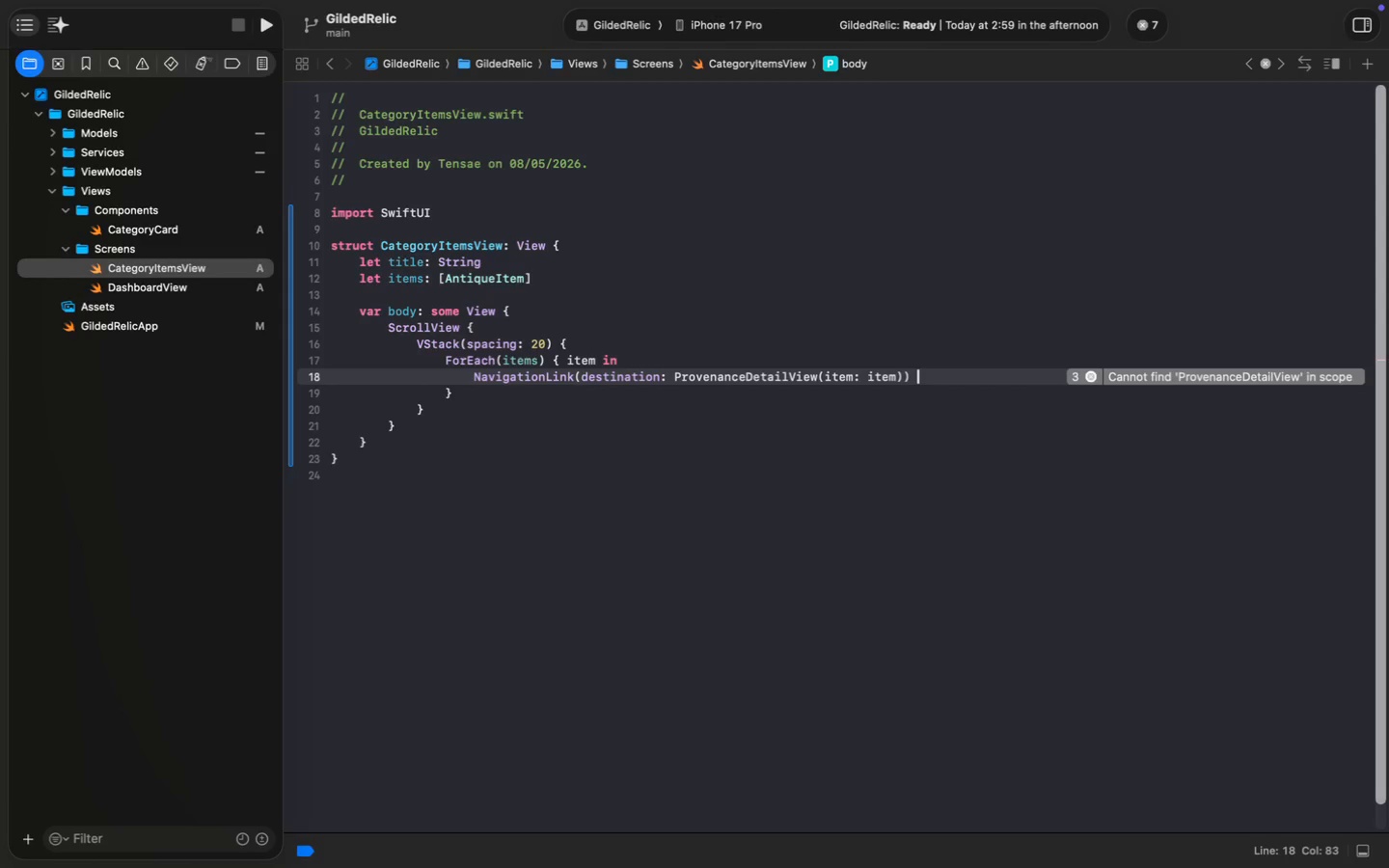 
key(Shift+ShiftLeft)
 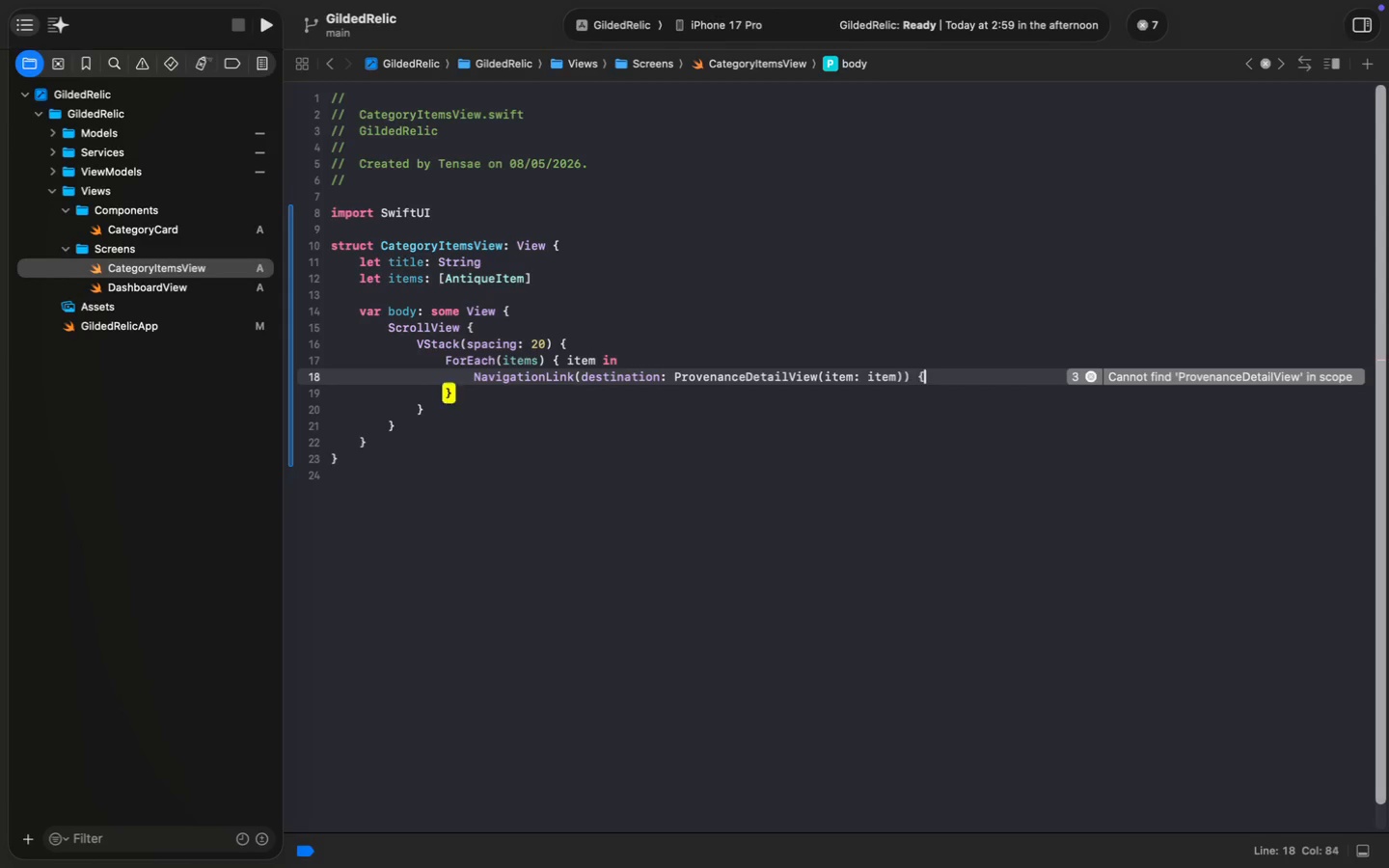 
key(Shift+BracketLeft)
 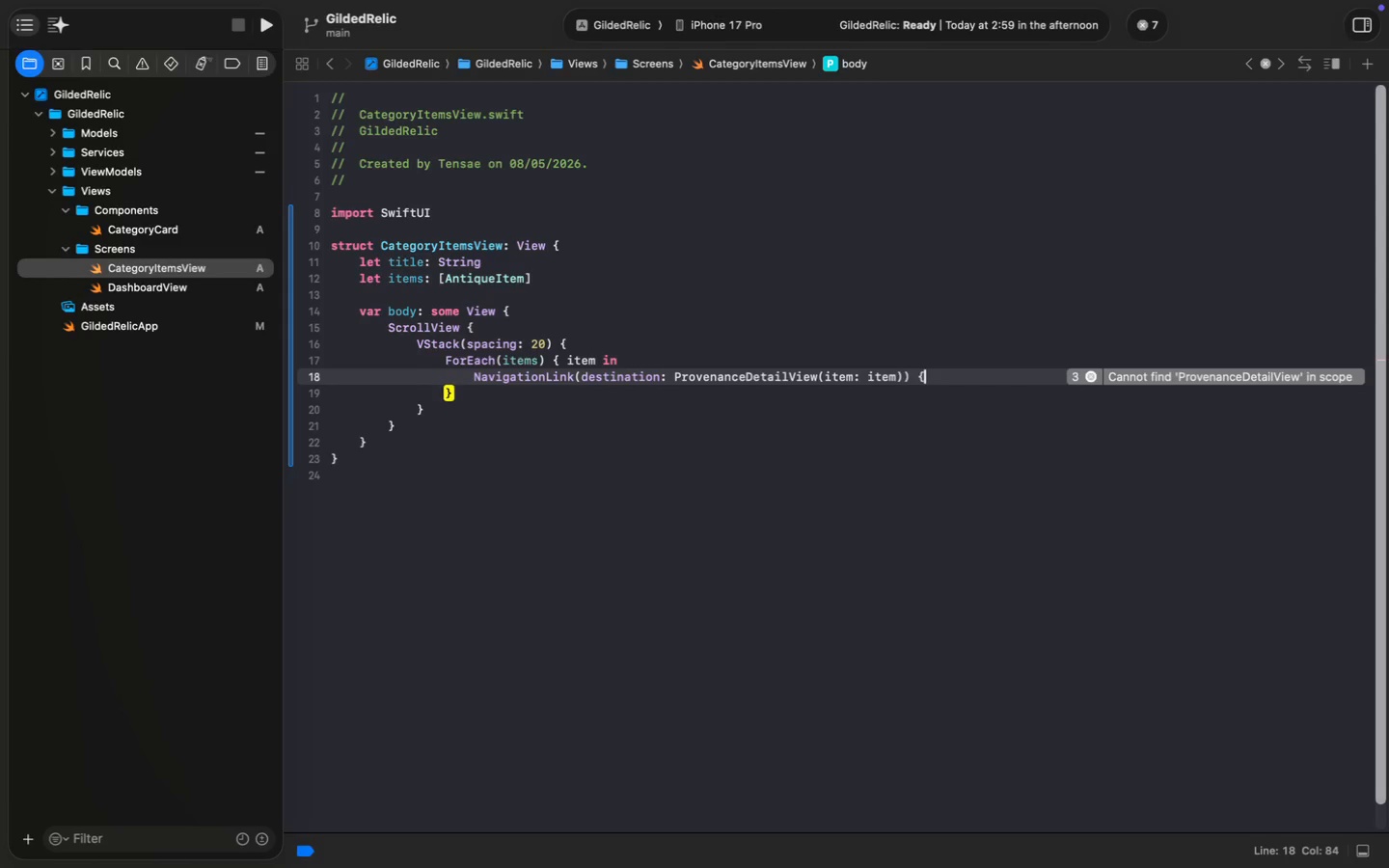 
key(Enter)
 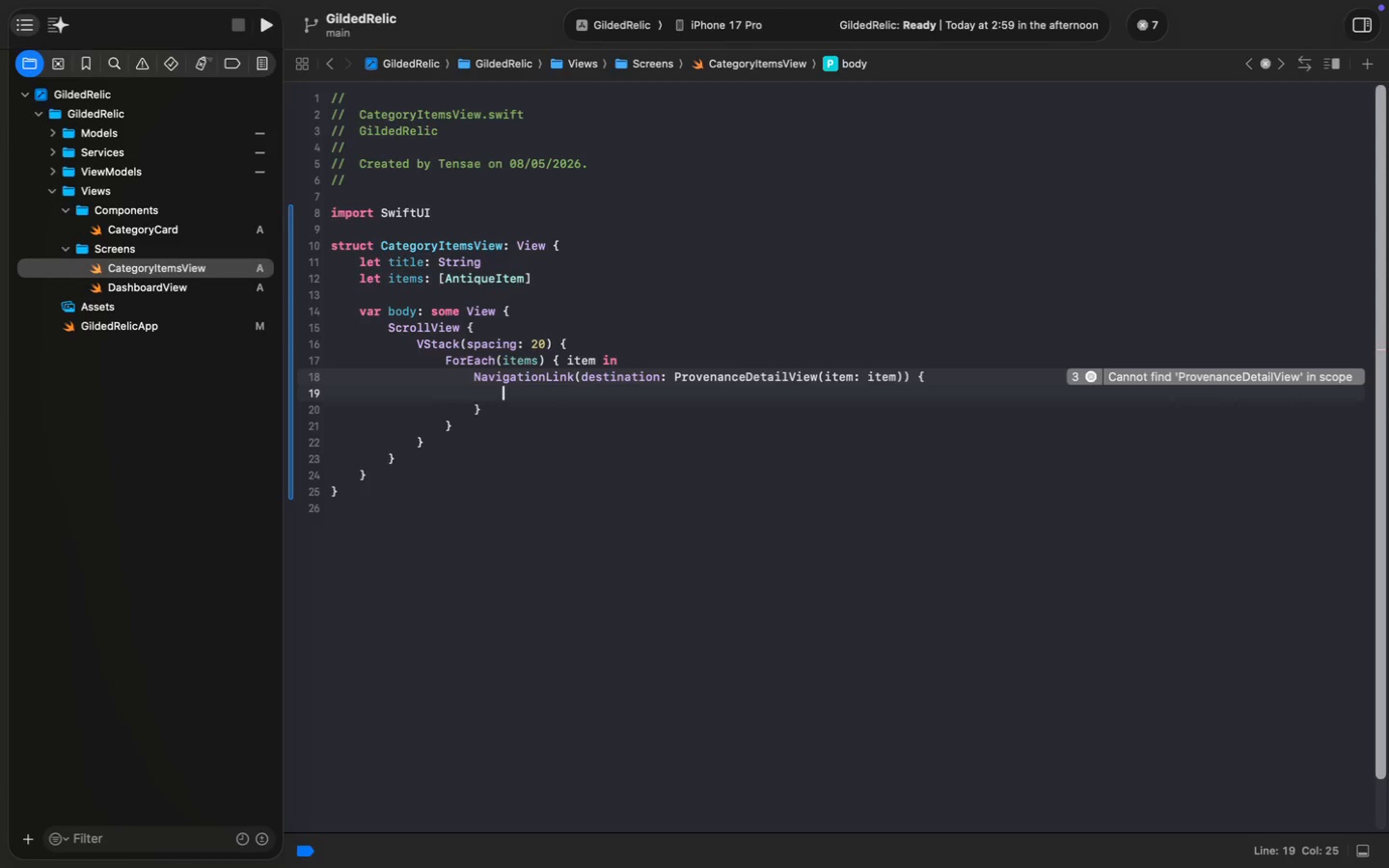 
type(ItemCard(item )
key(Backspace)
type(: item)
 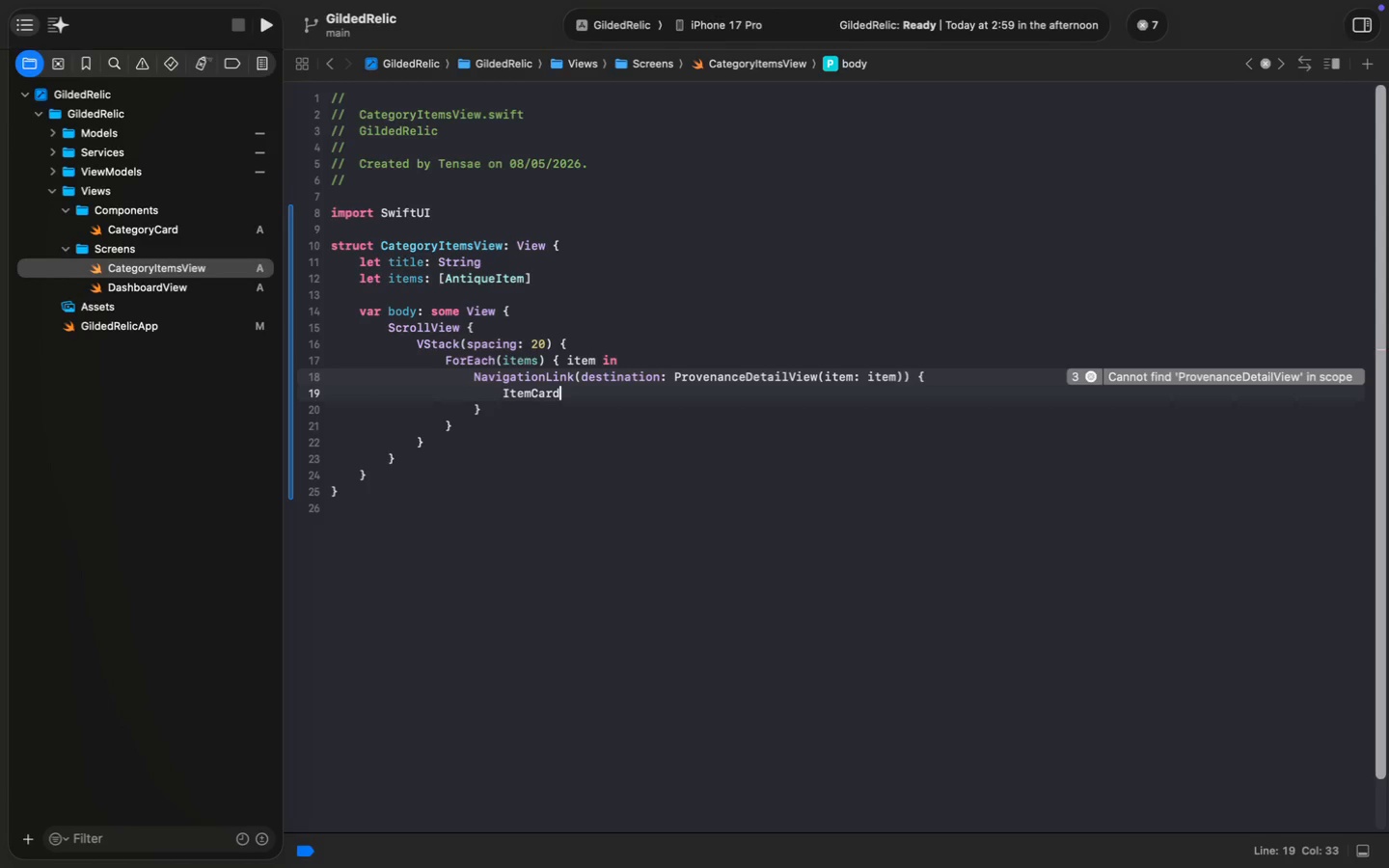 
key(Enter)
 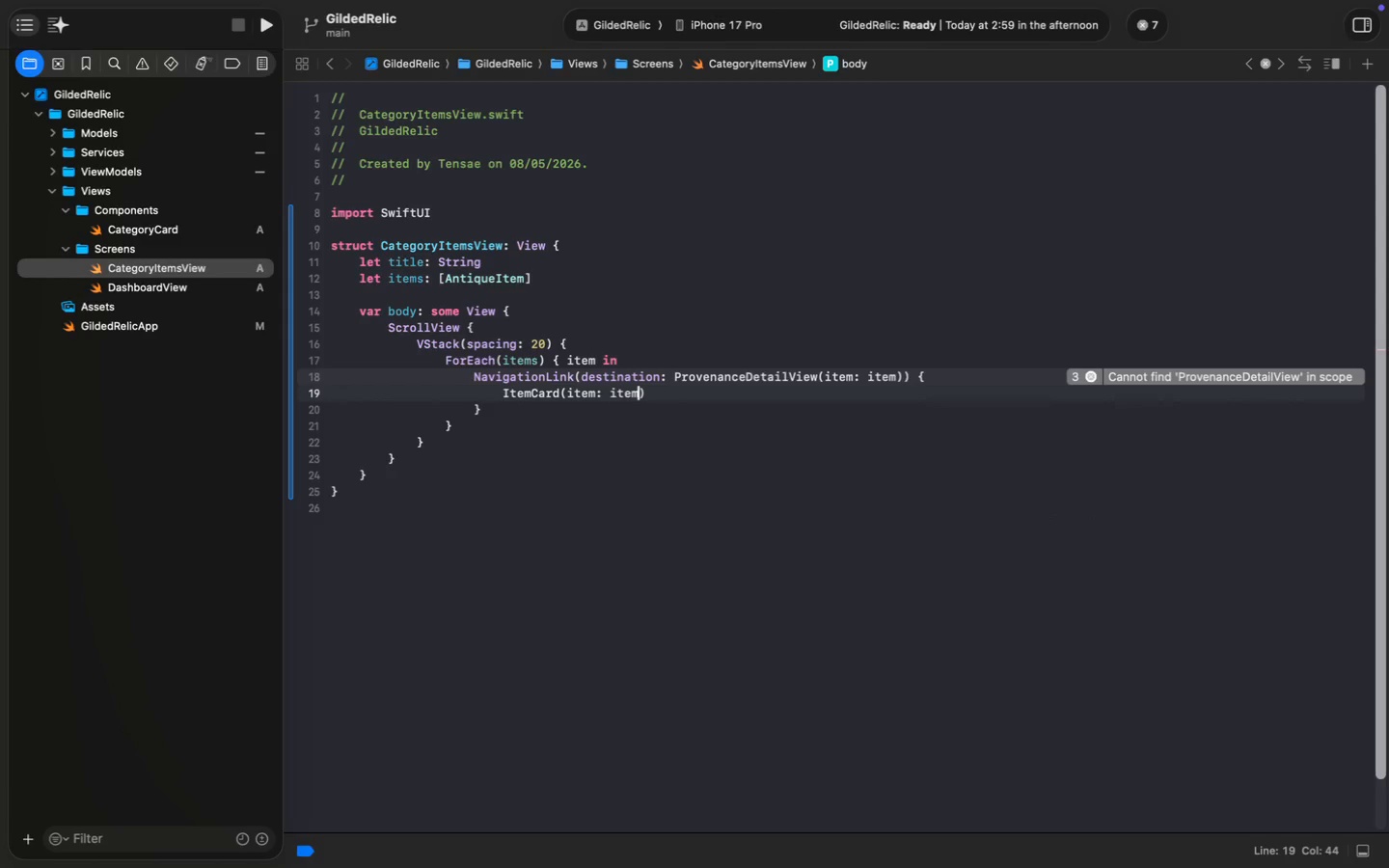 
key(ArrowDown)
 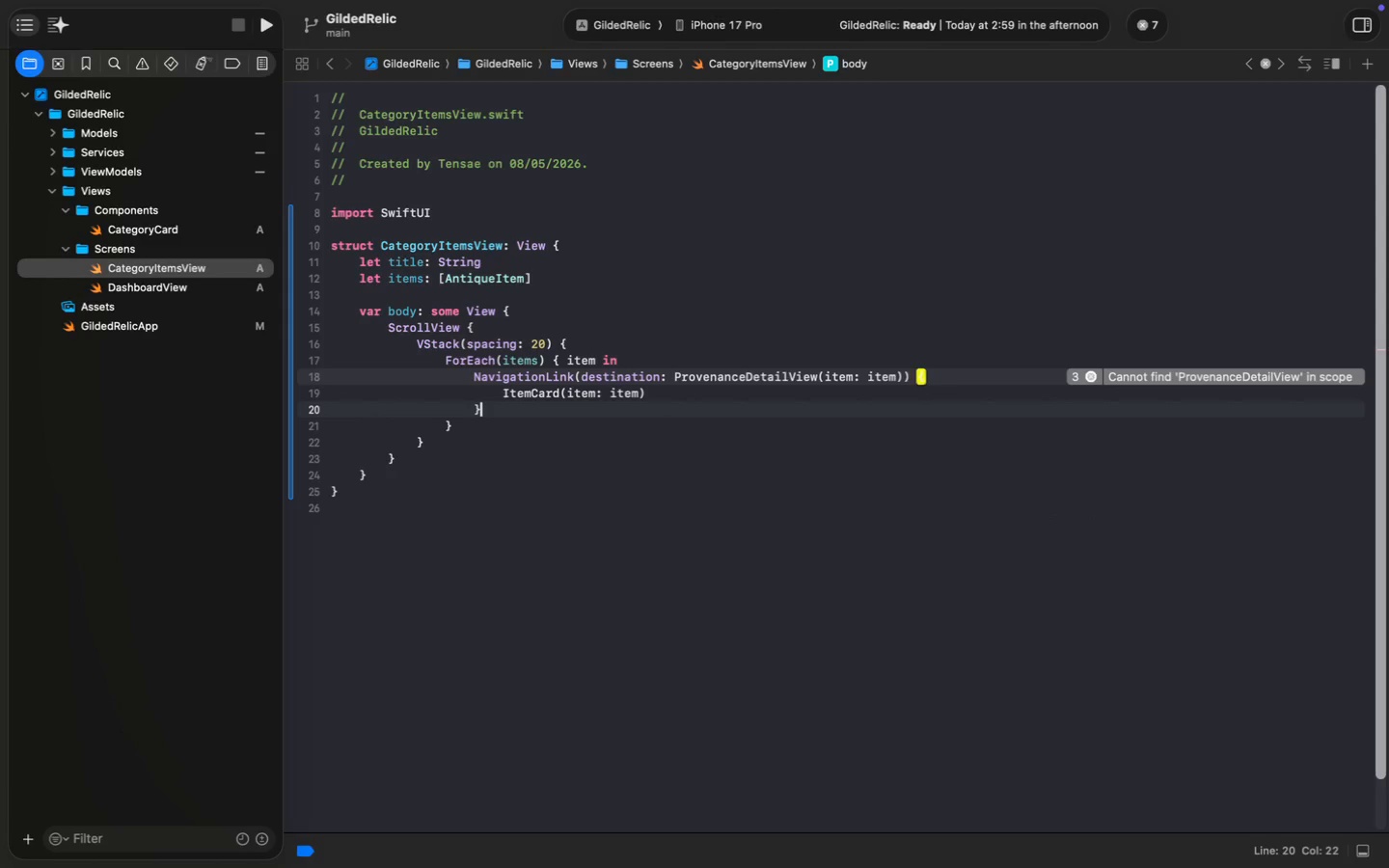 
key(ArrowDown)
 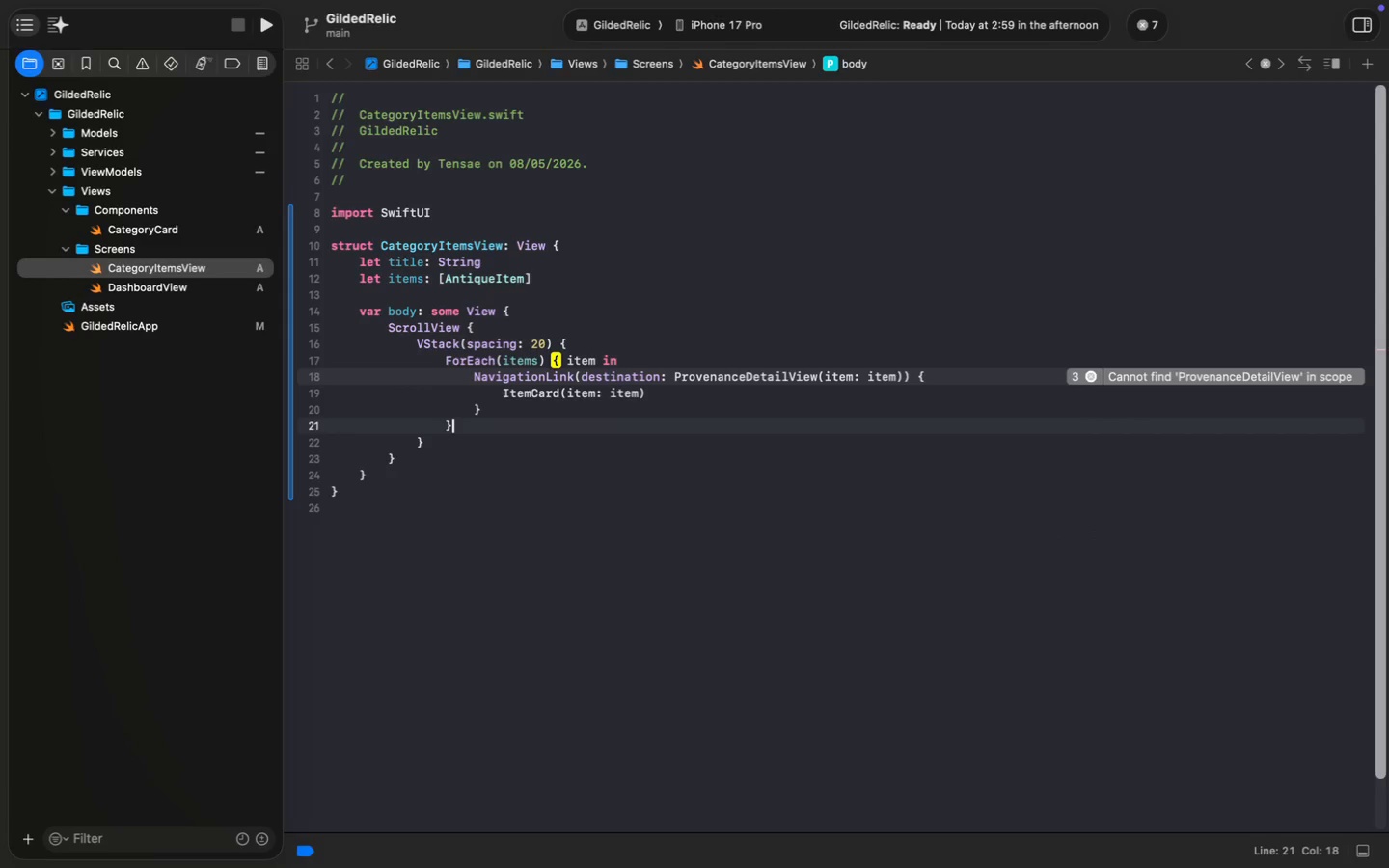 
key(ArrowDown)
 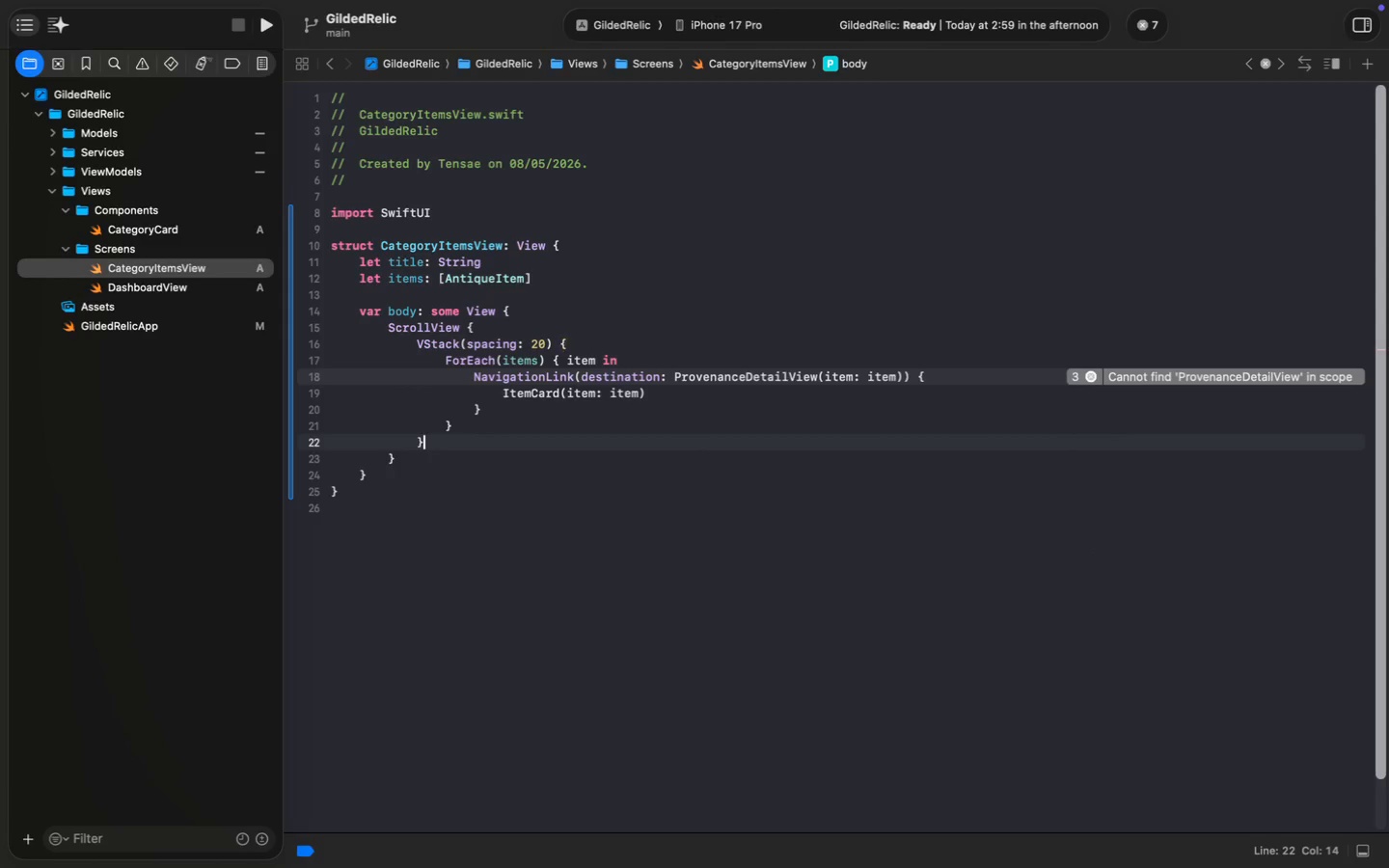 
key(Enter)
 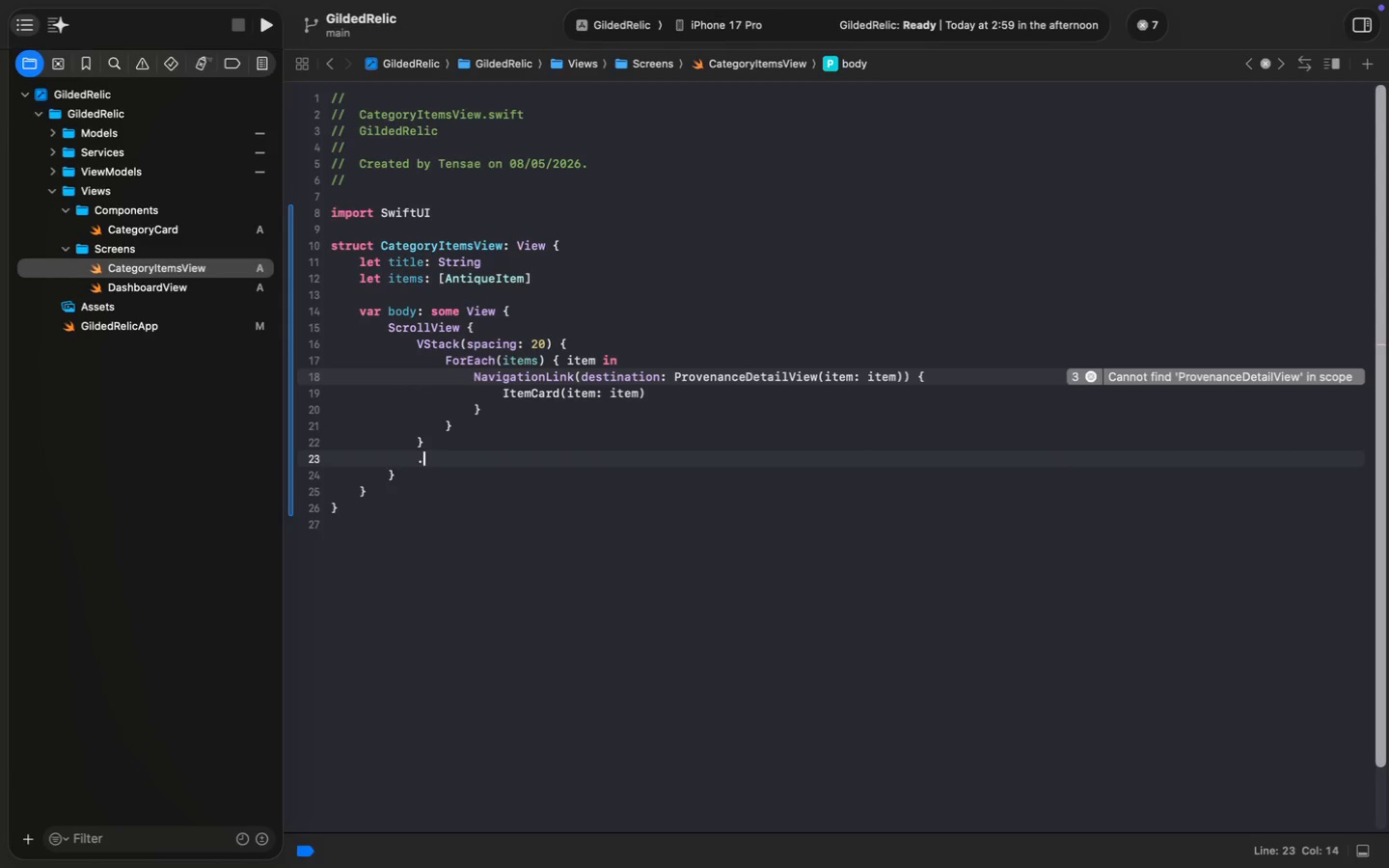 
type(.padd)
 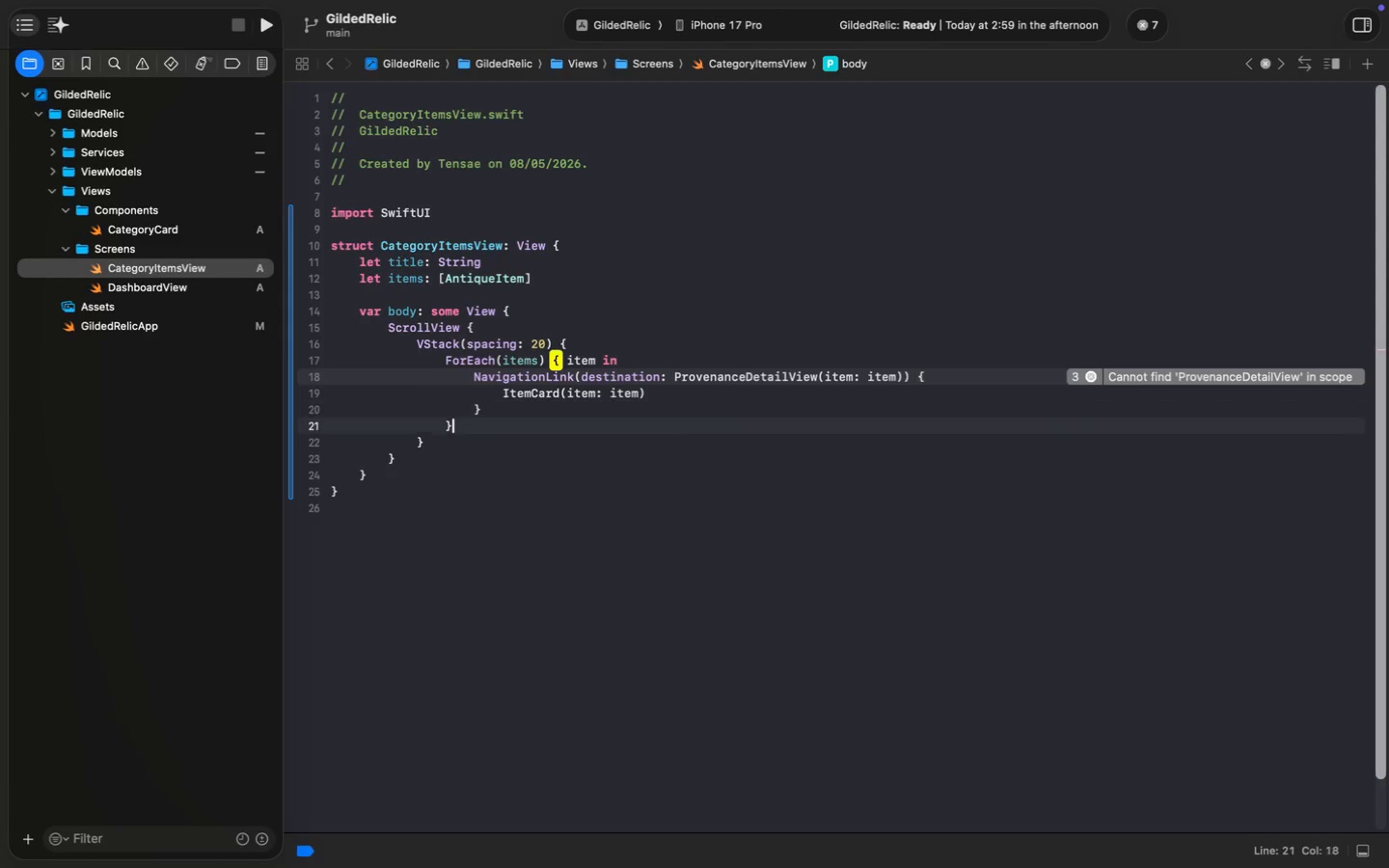 
key(Enter)
 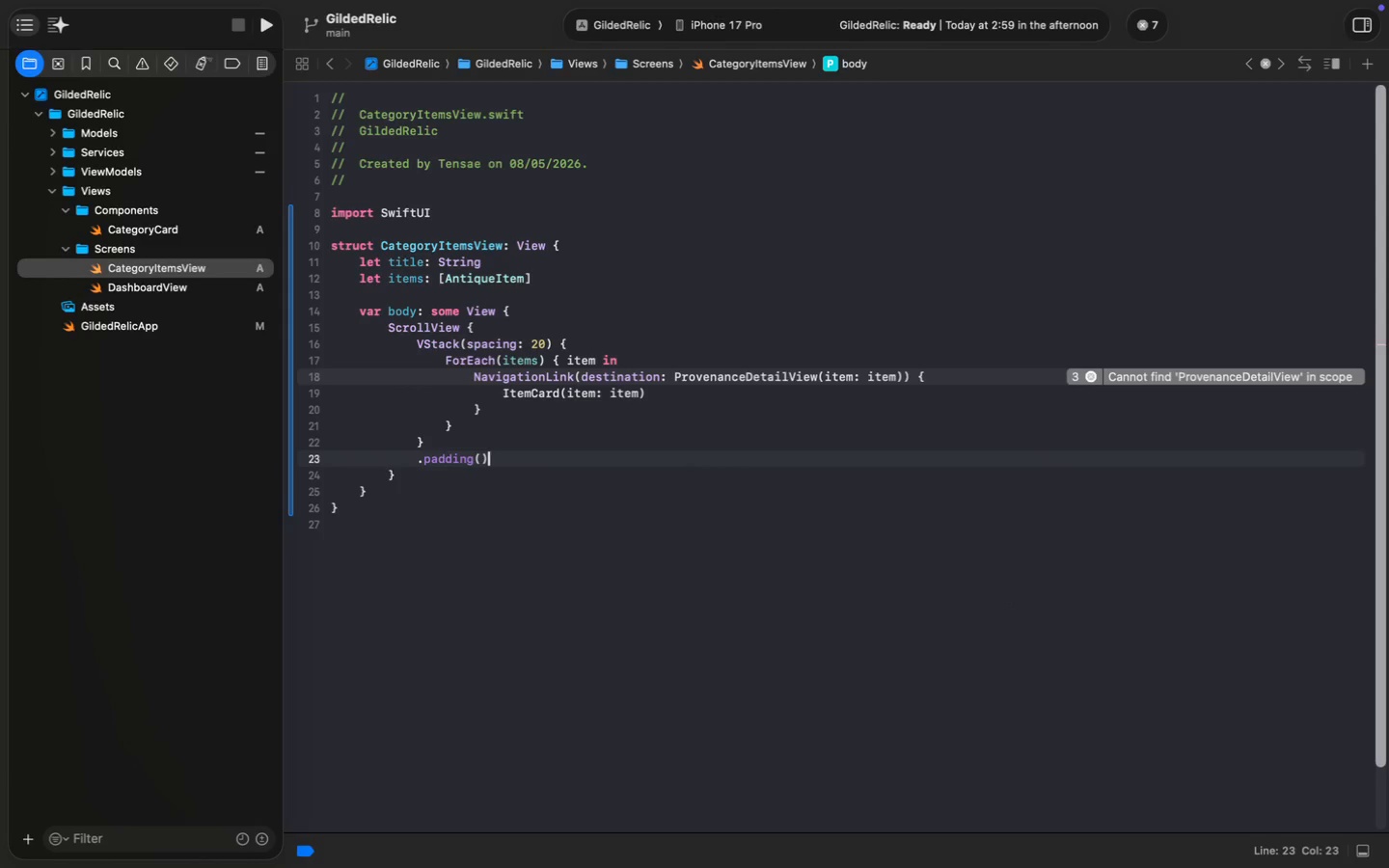 
key(ArrowDown)
 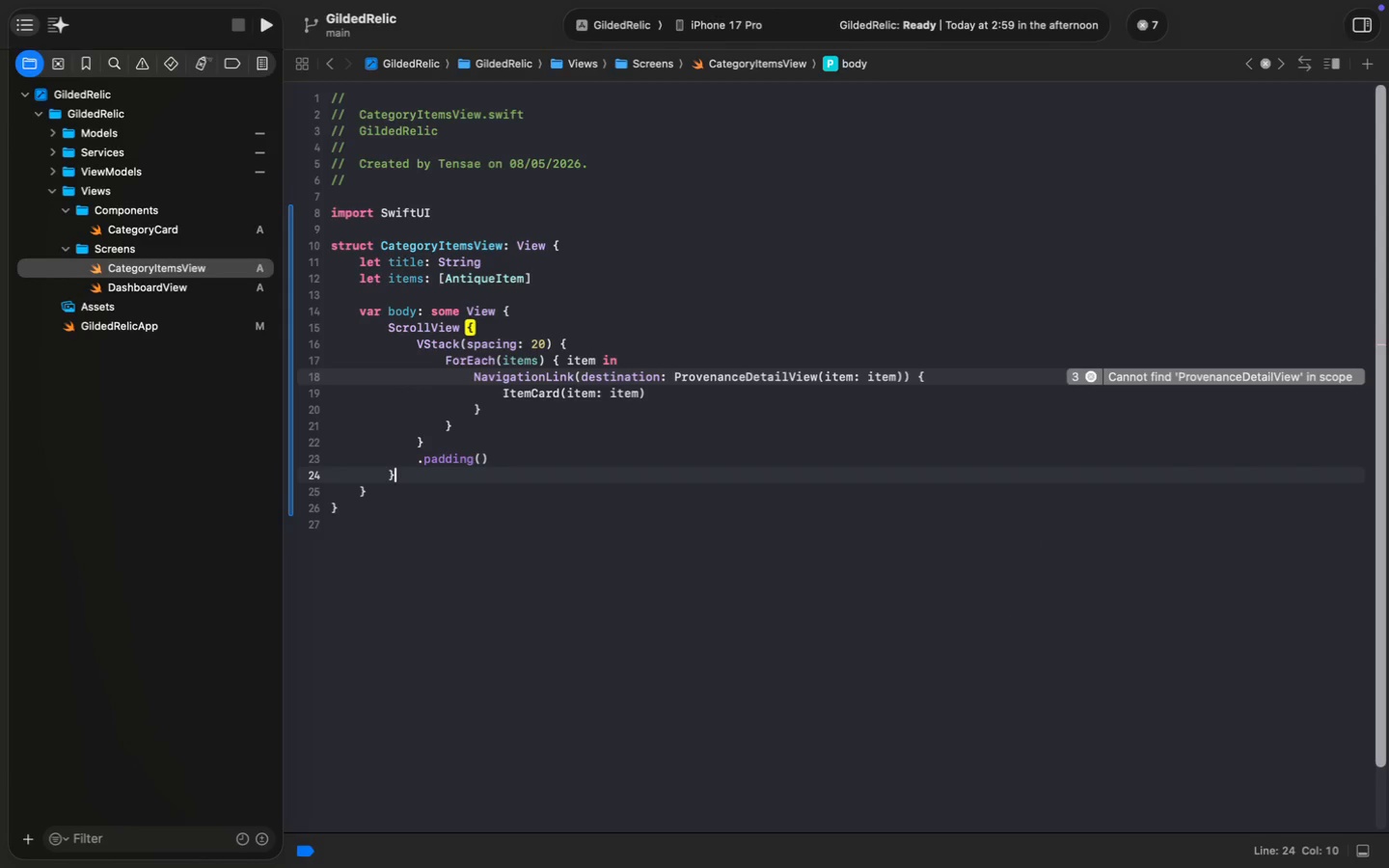 
key(Enter)
 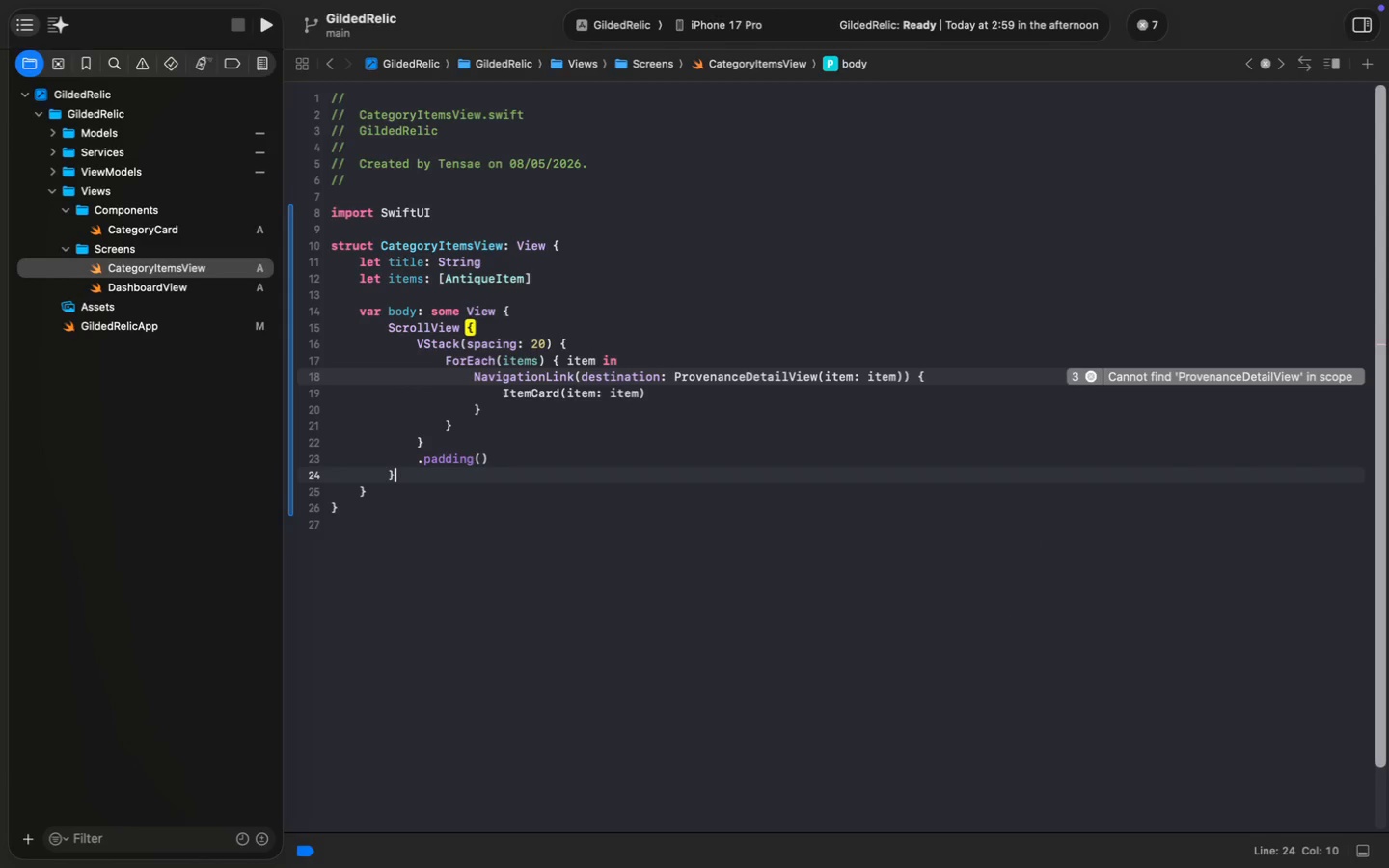 
type(.na)
 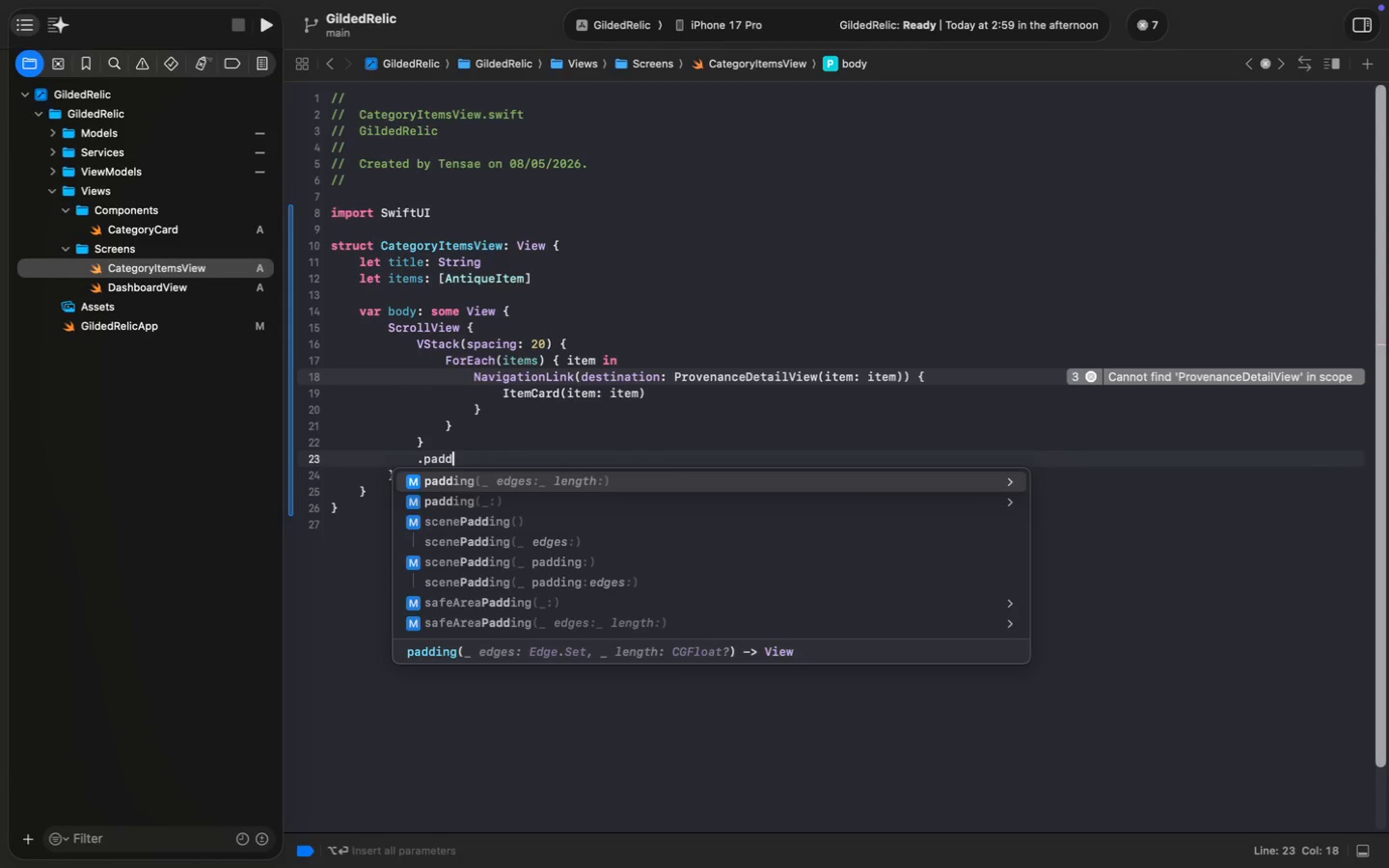 
key(Enter)
 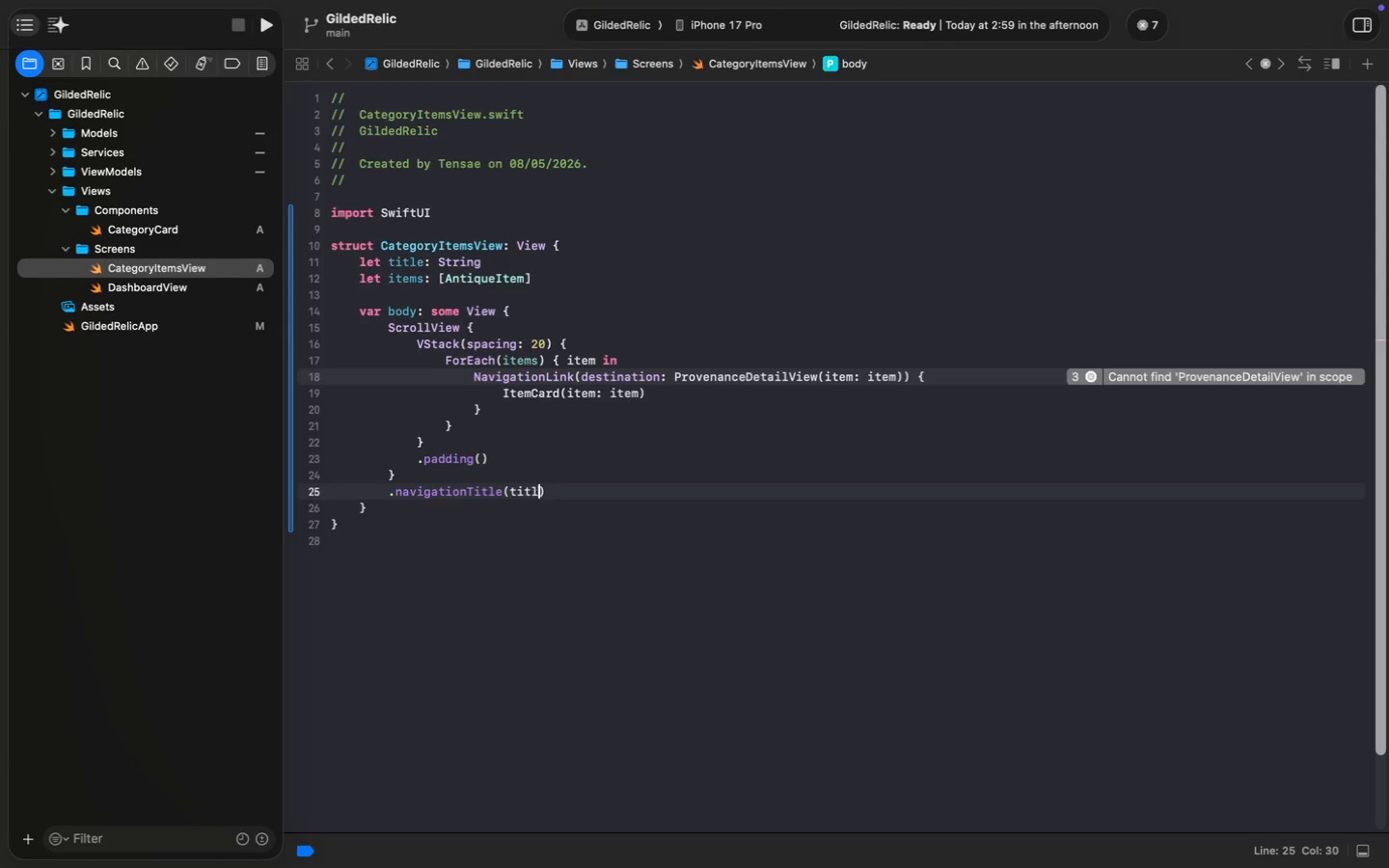 
type(title)
 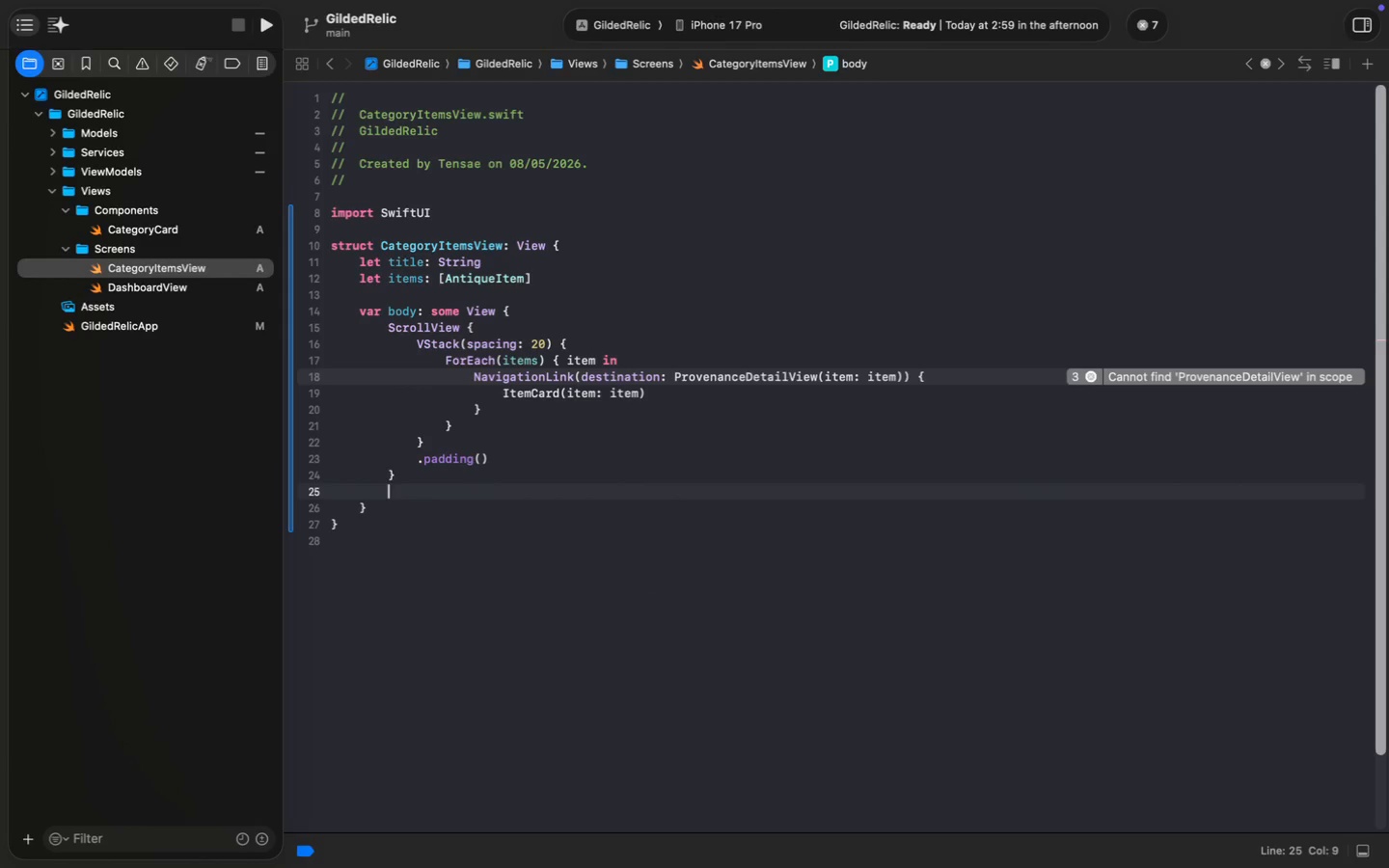 
key(Meta+S)
 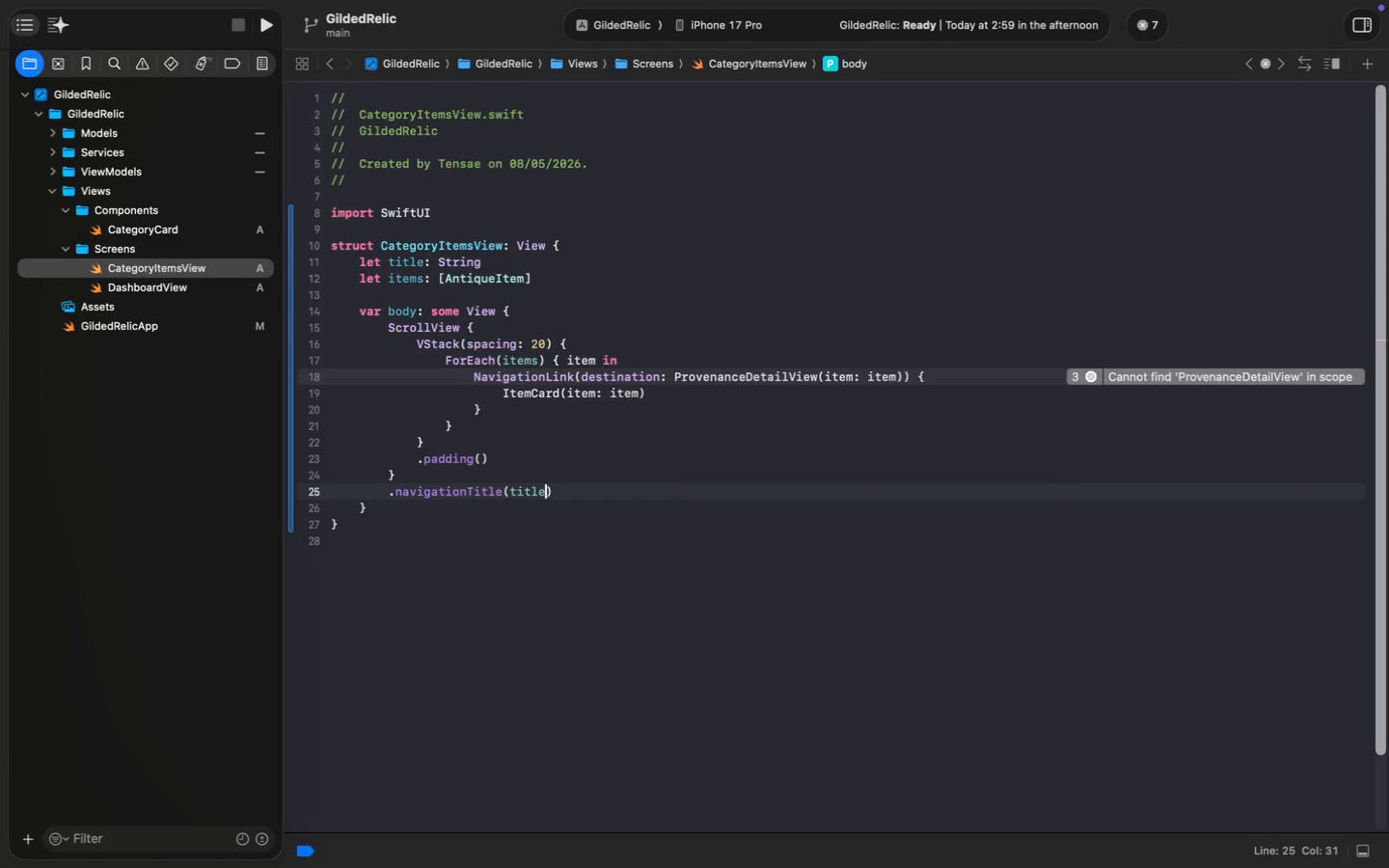 
key(Meta+S)
 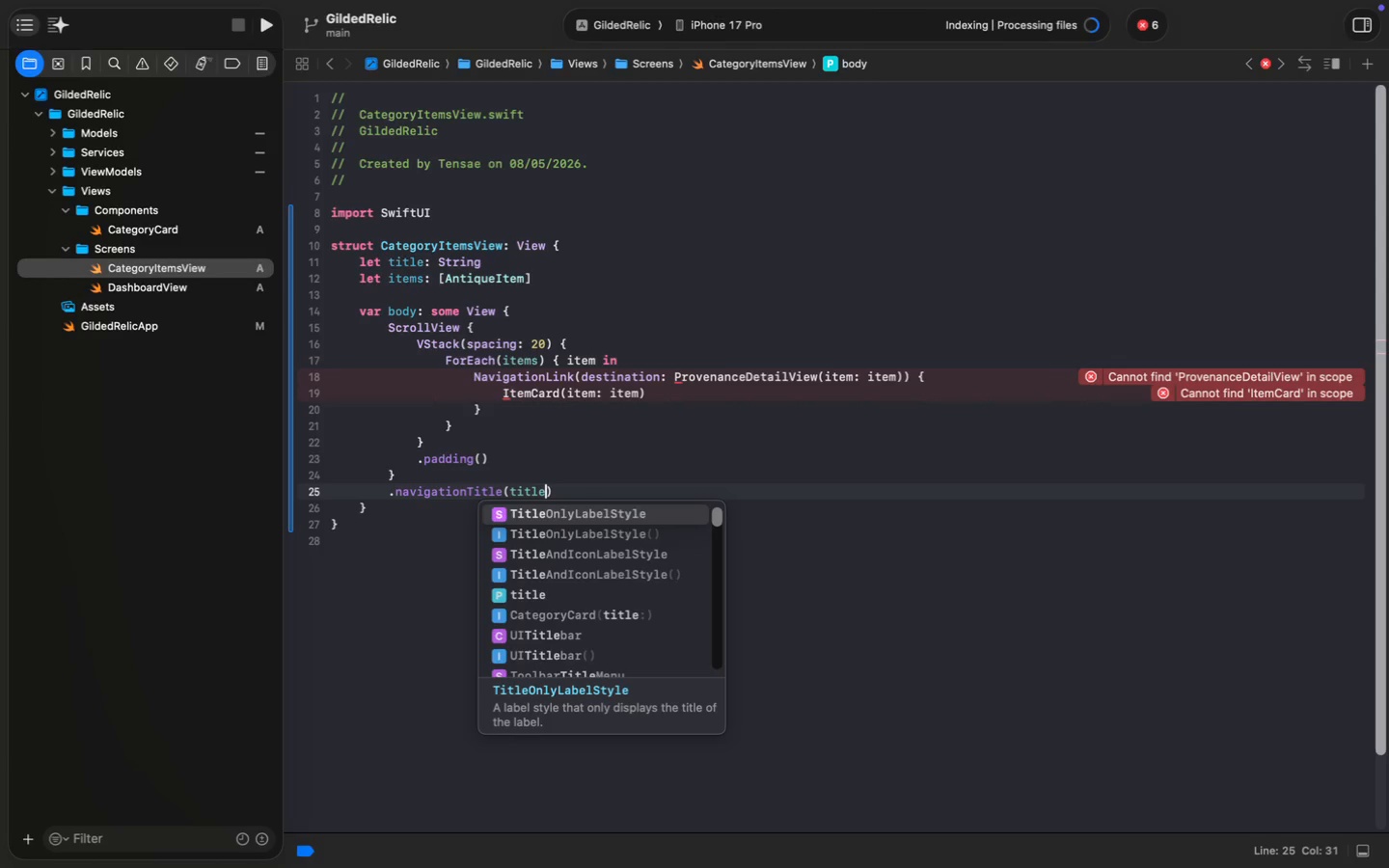 
wait(46.08)
 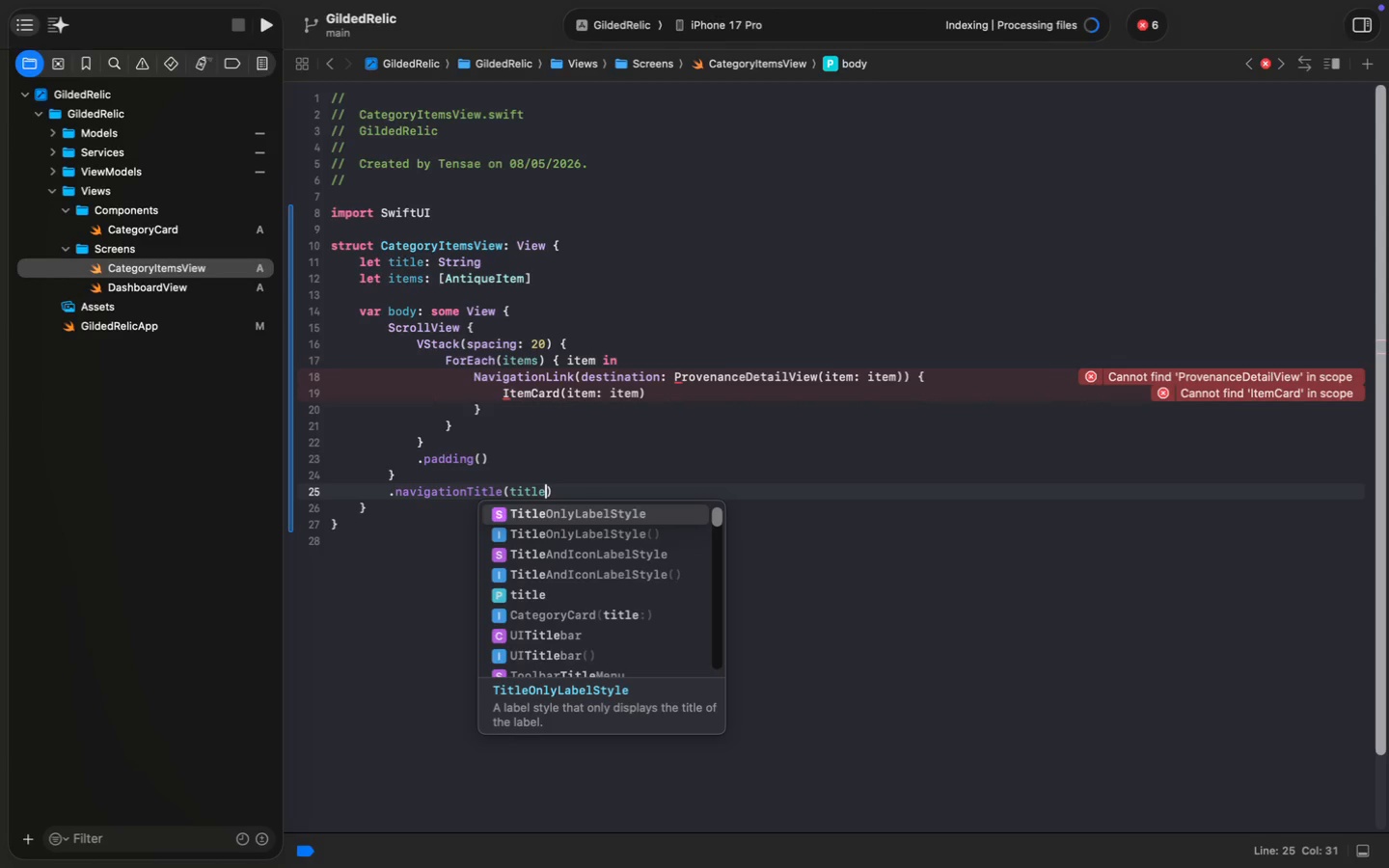 
key(Escape)
 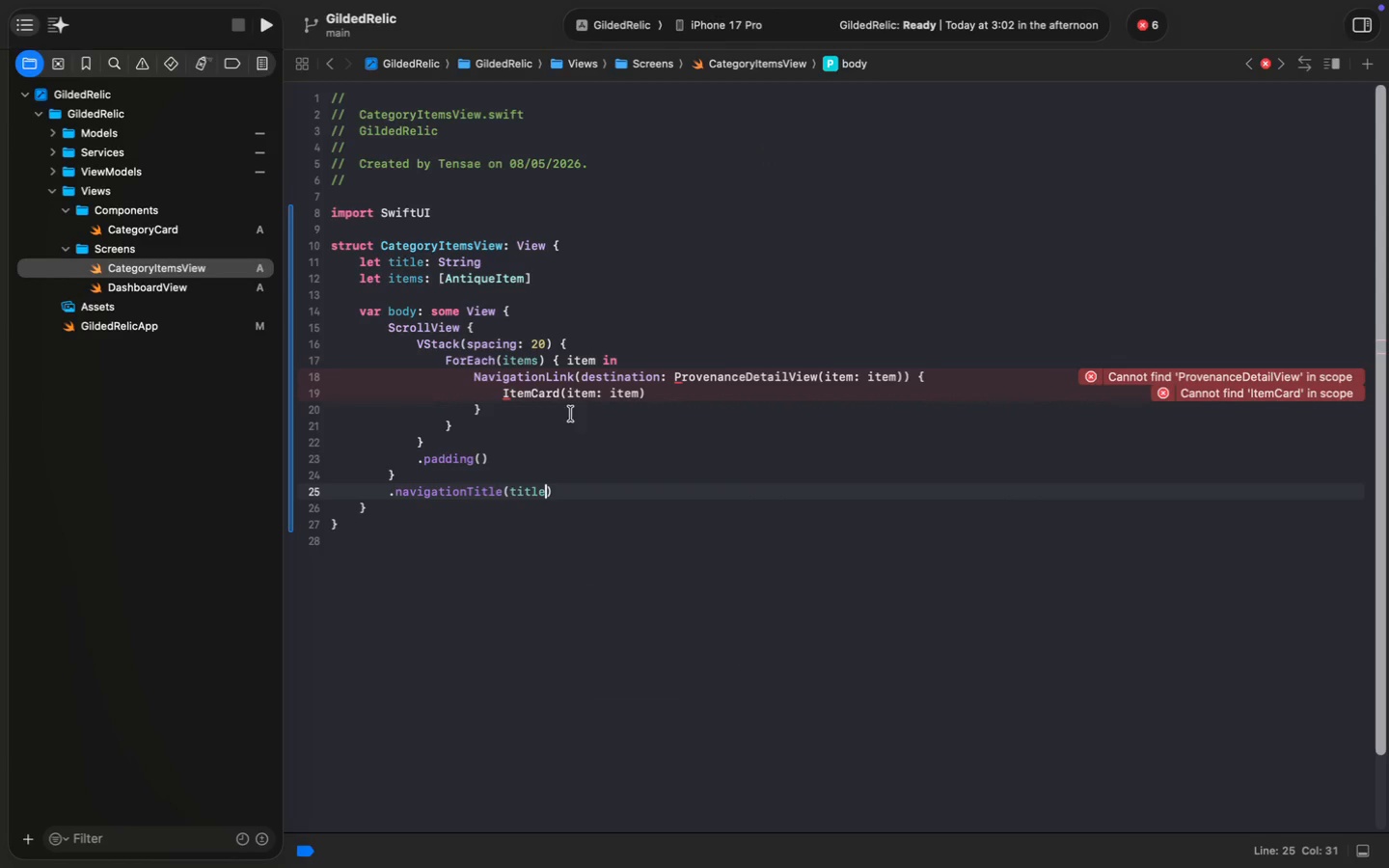 
wait(6.4)
 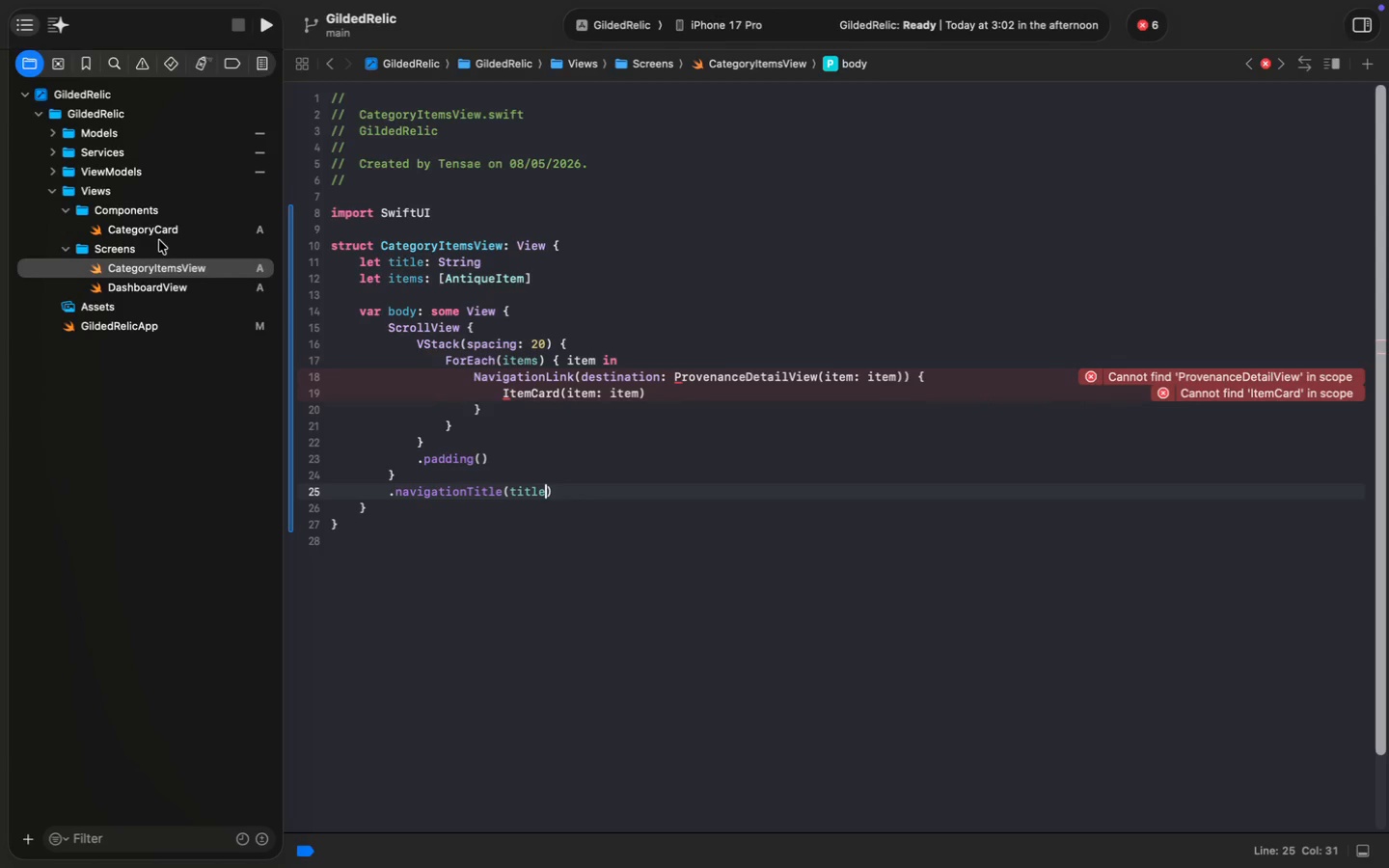 
left_click([126, 211])
 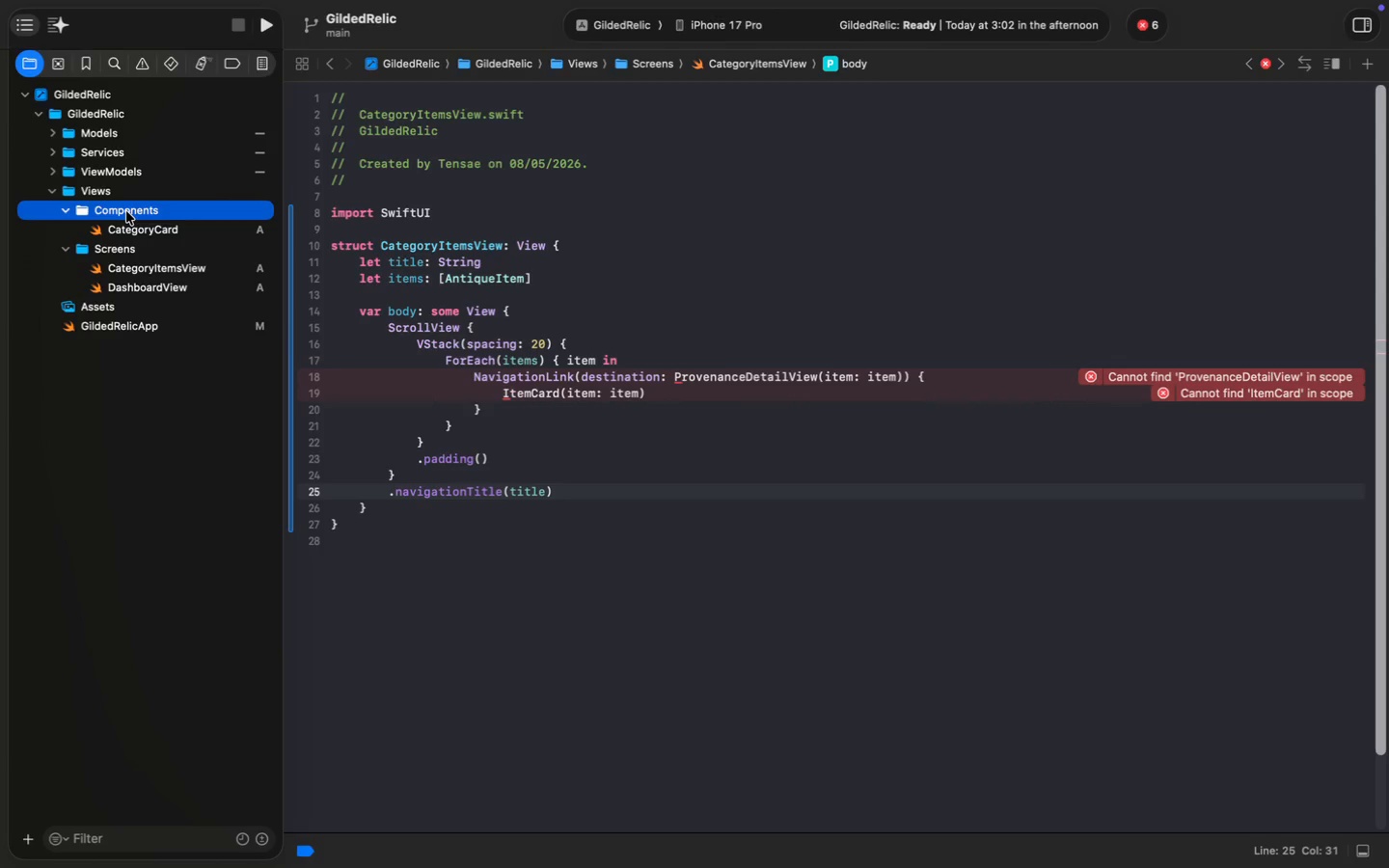 
key(Meta+N)
 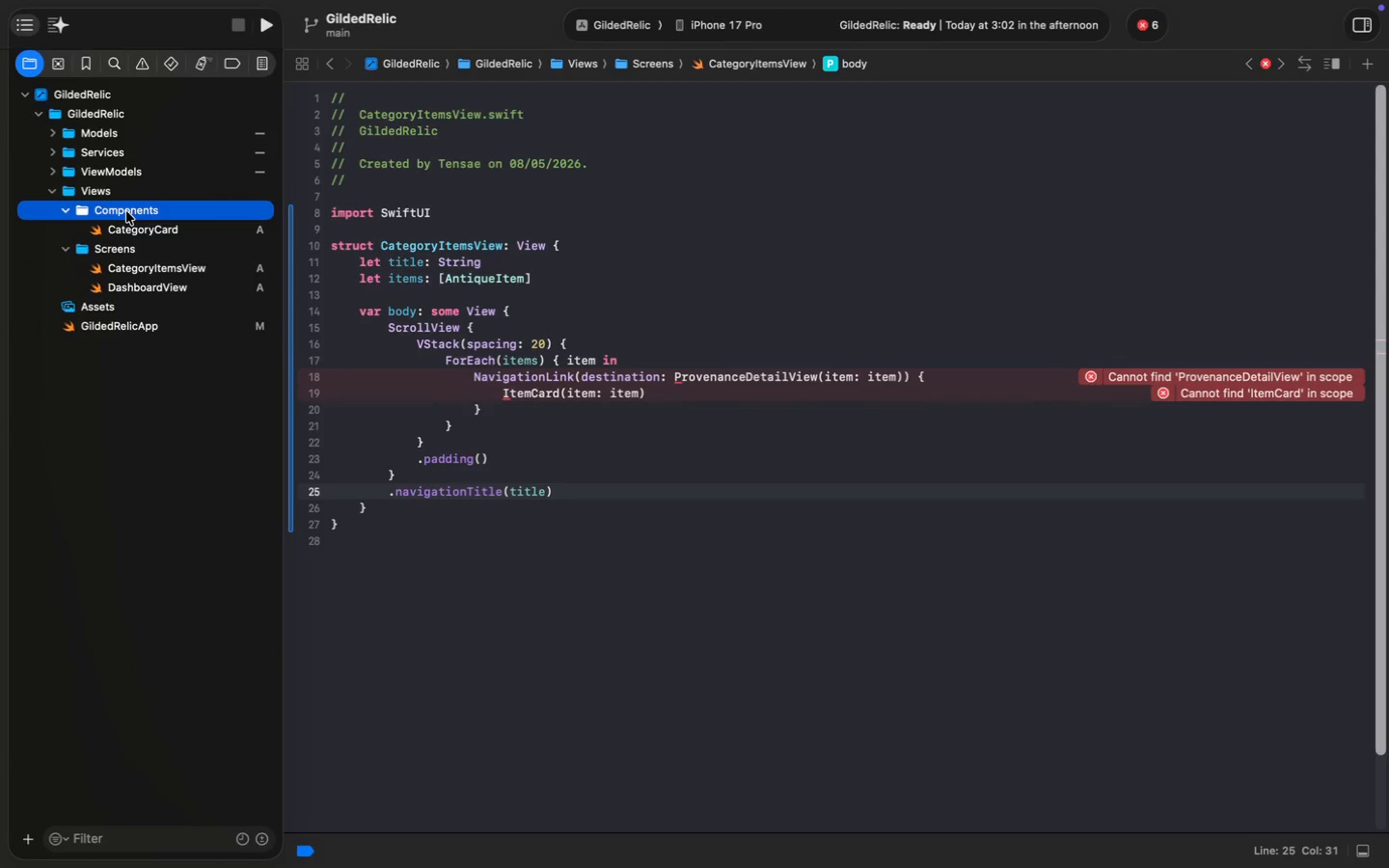 
key(Enter)
 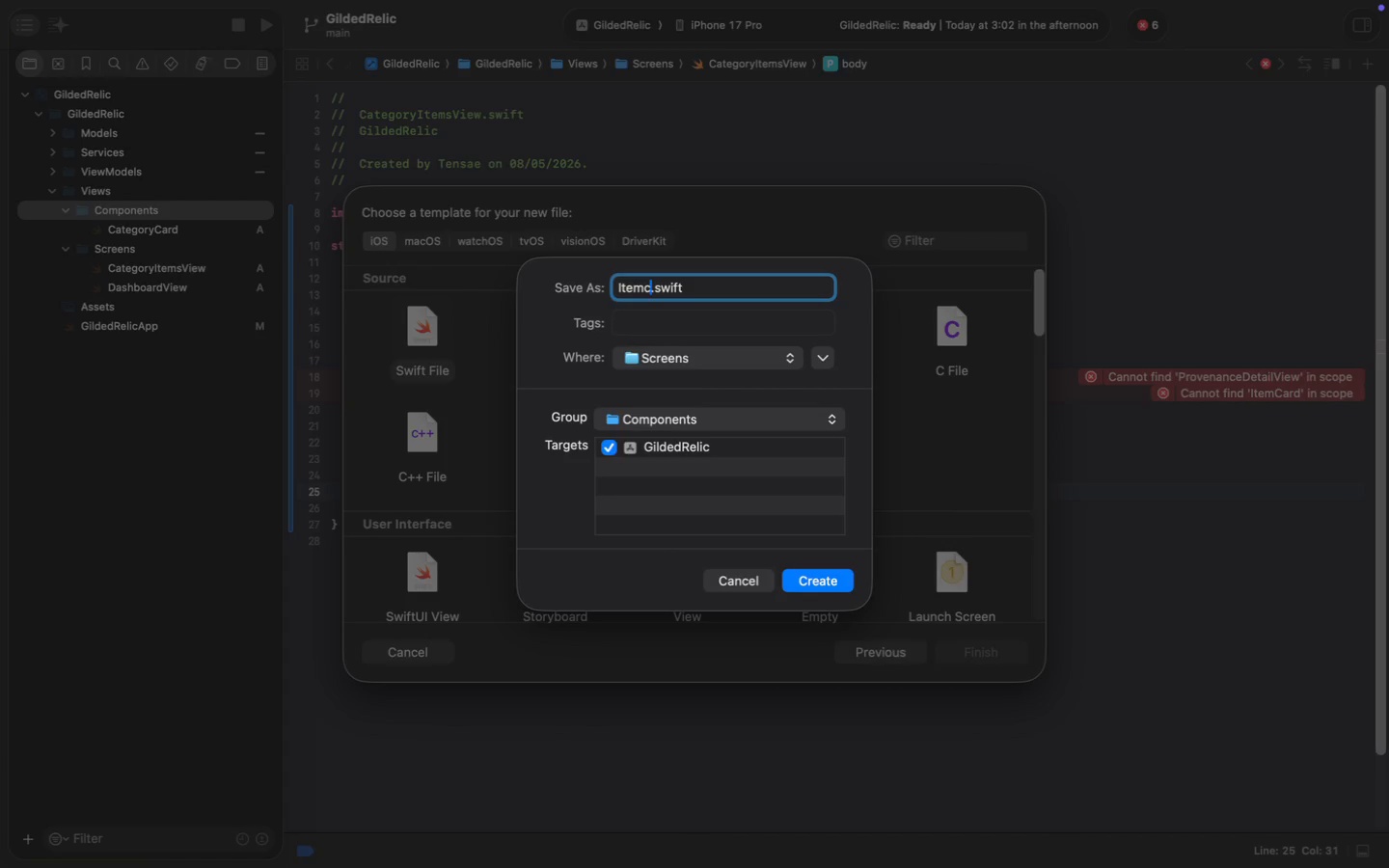 
type(Itemc)
key(Backspace)
type(Card)
 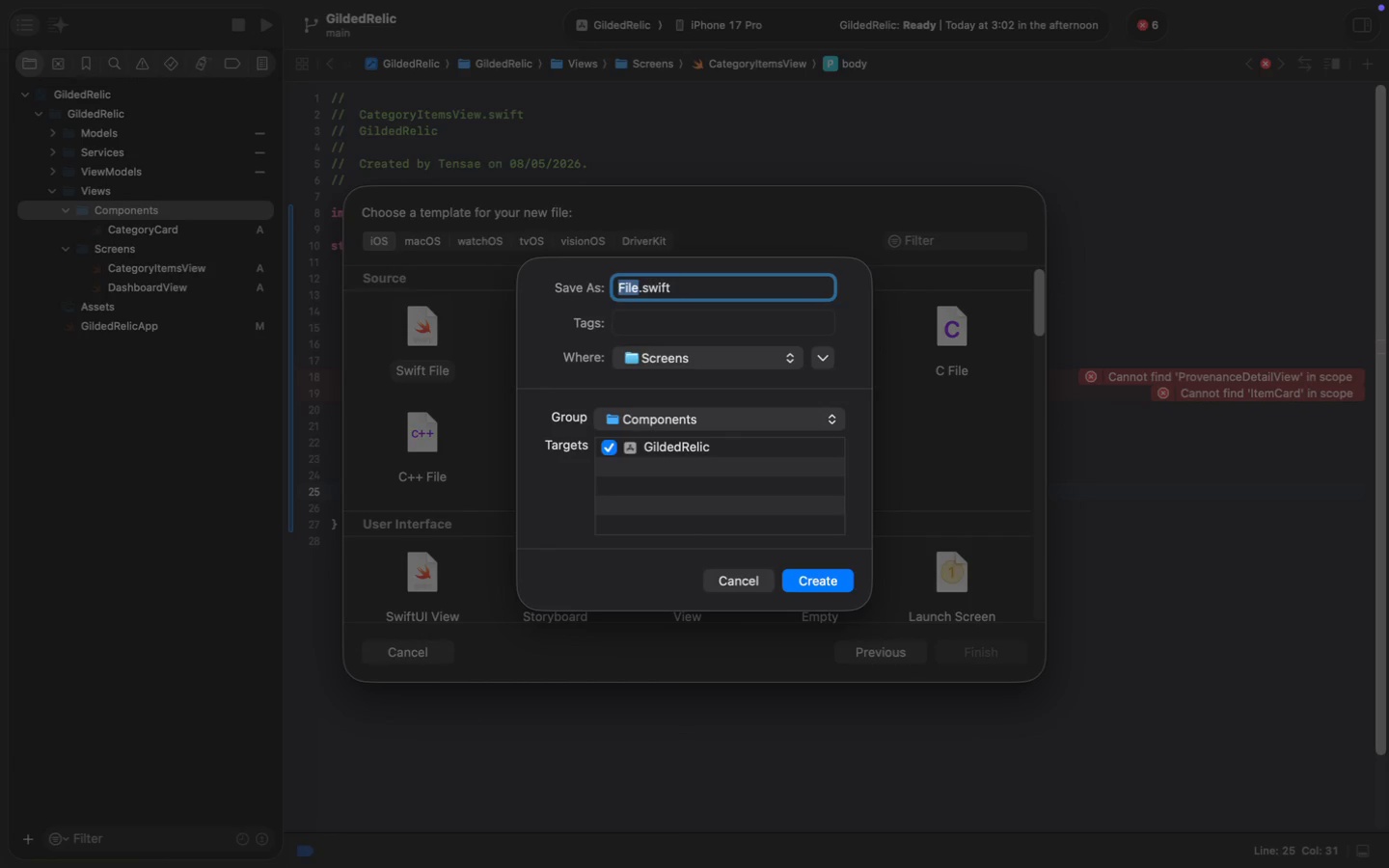 
key(Enter)
 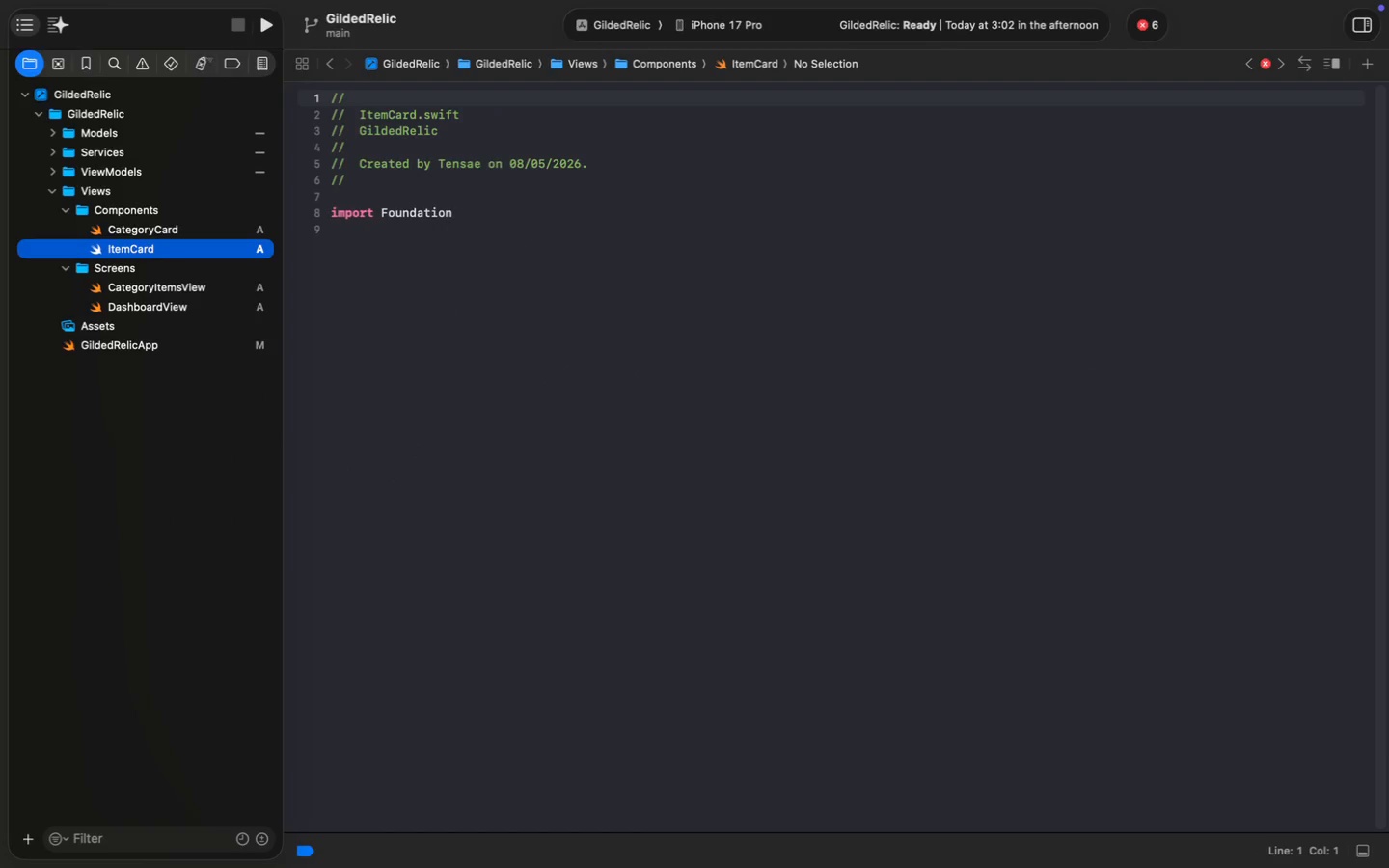 
wait(7.65)
 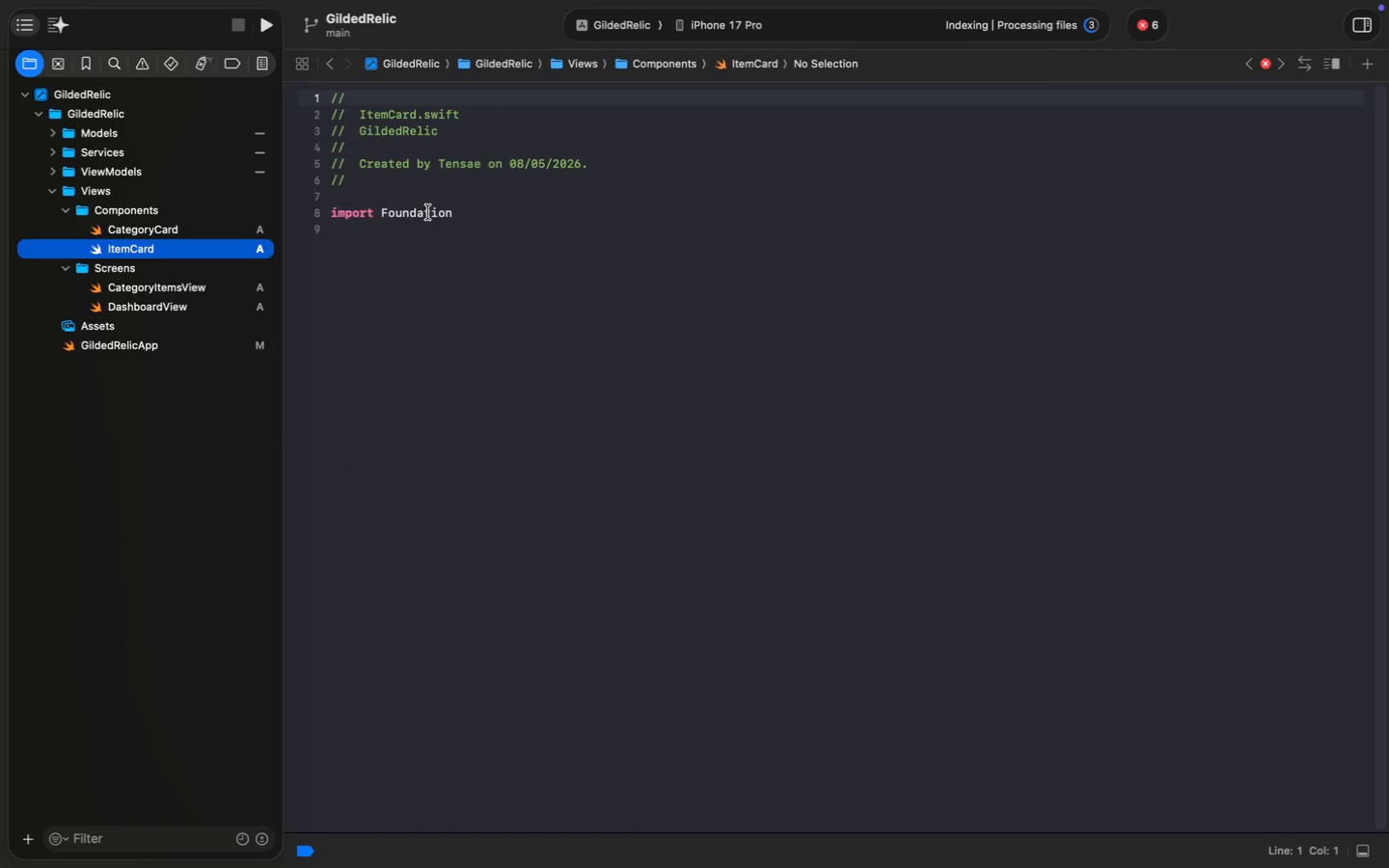 
double_click([428, 212])
 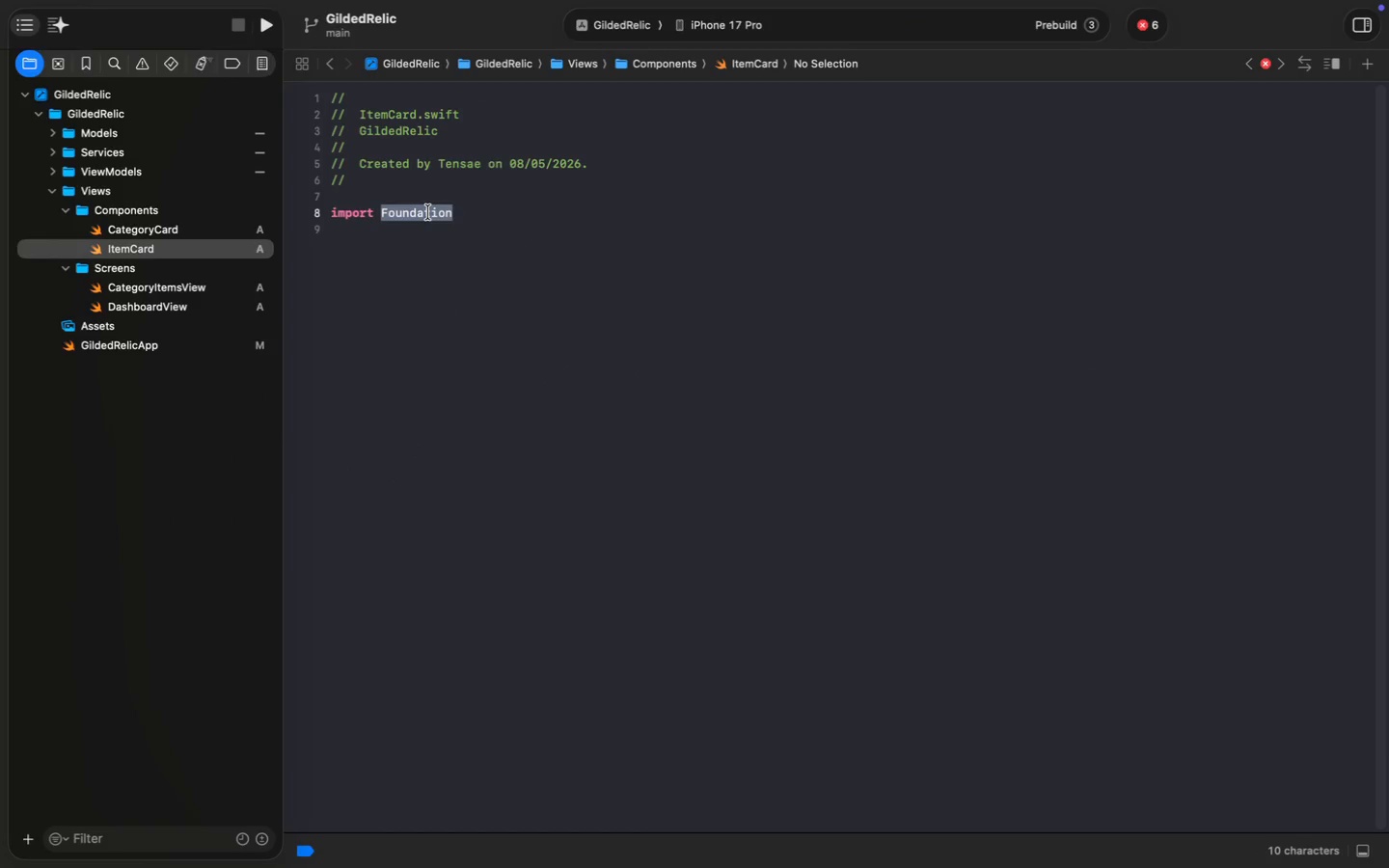 
type(SwiftU)
 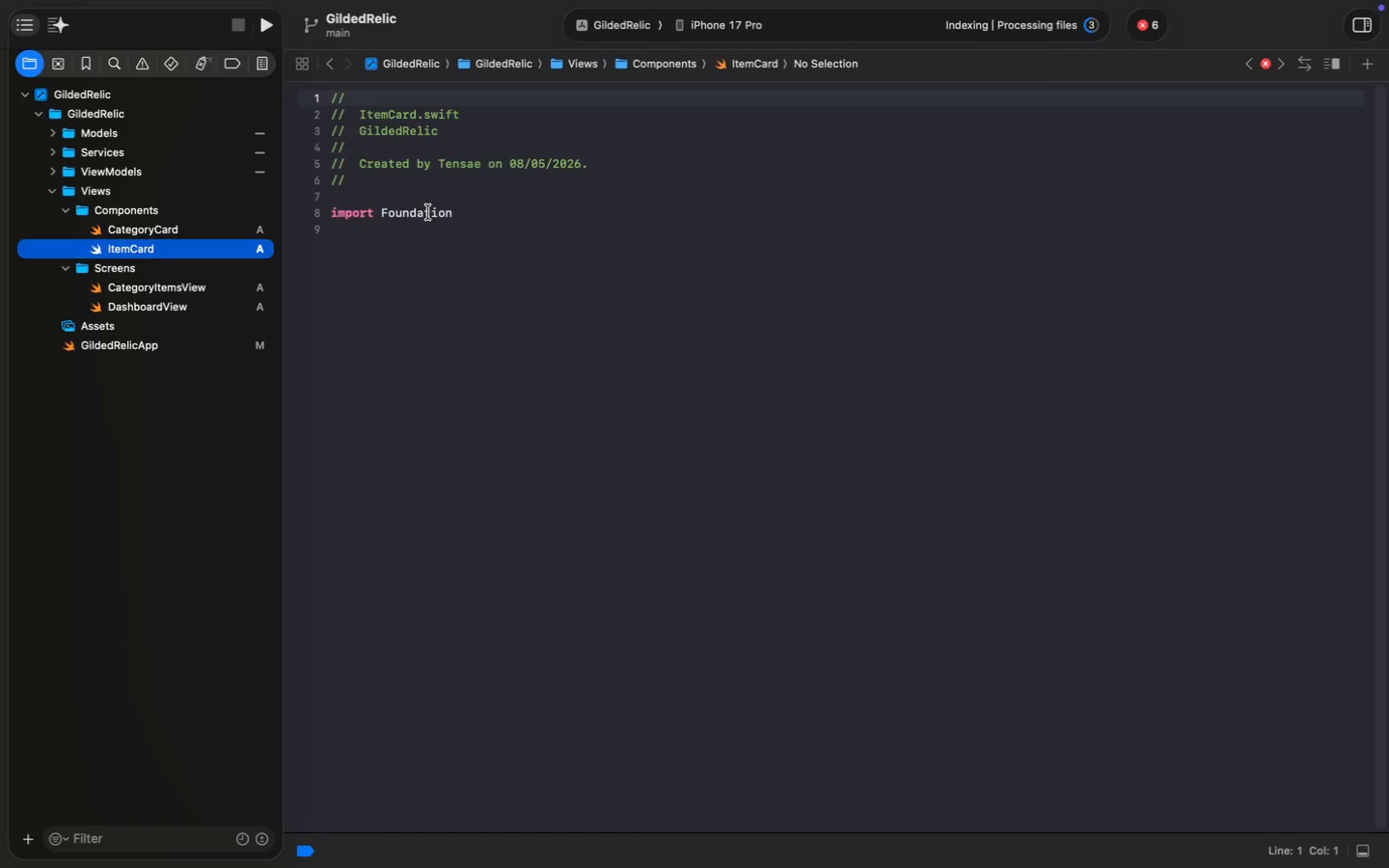 
key(Enter)
 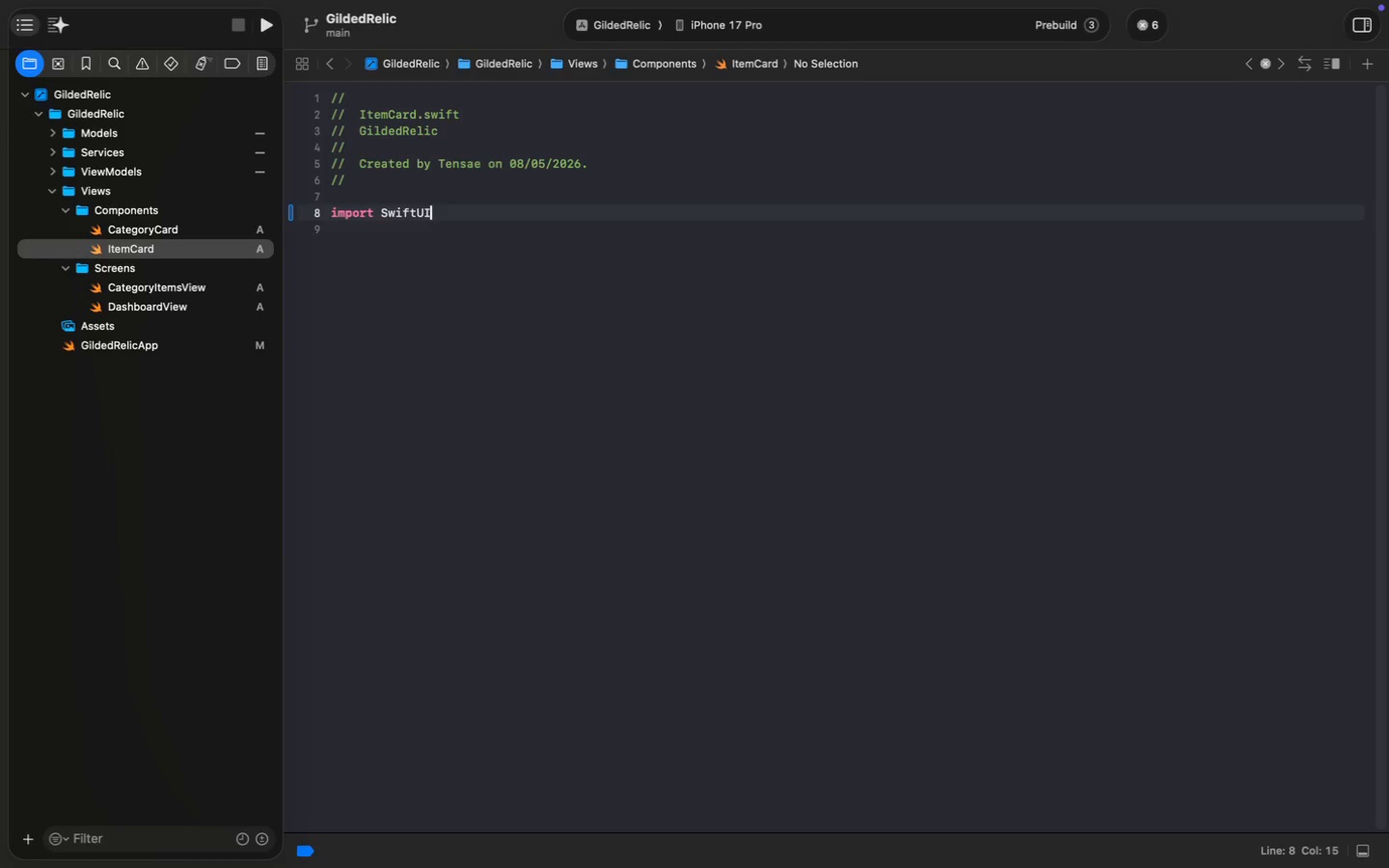 
key(Enter)
 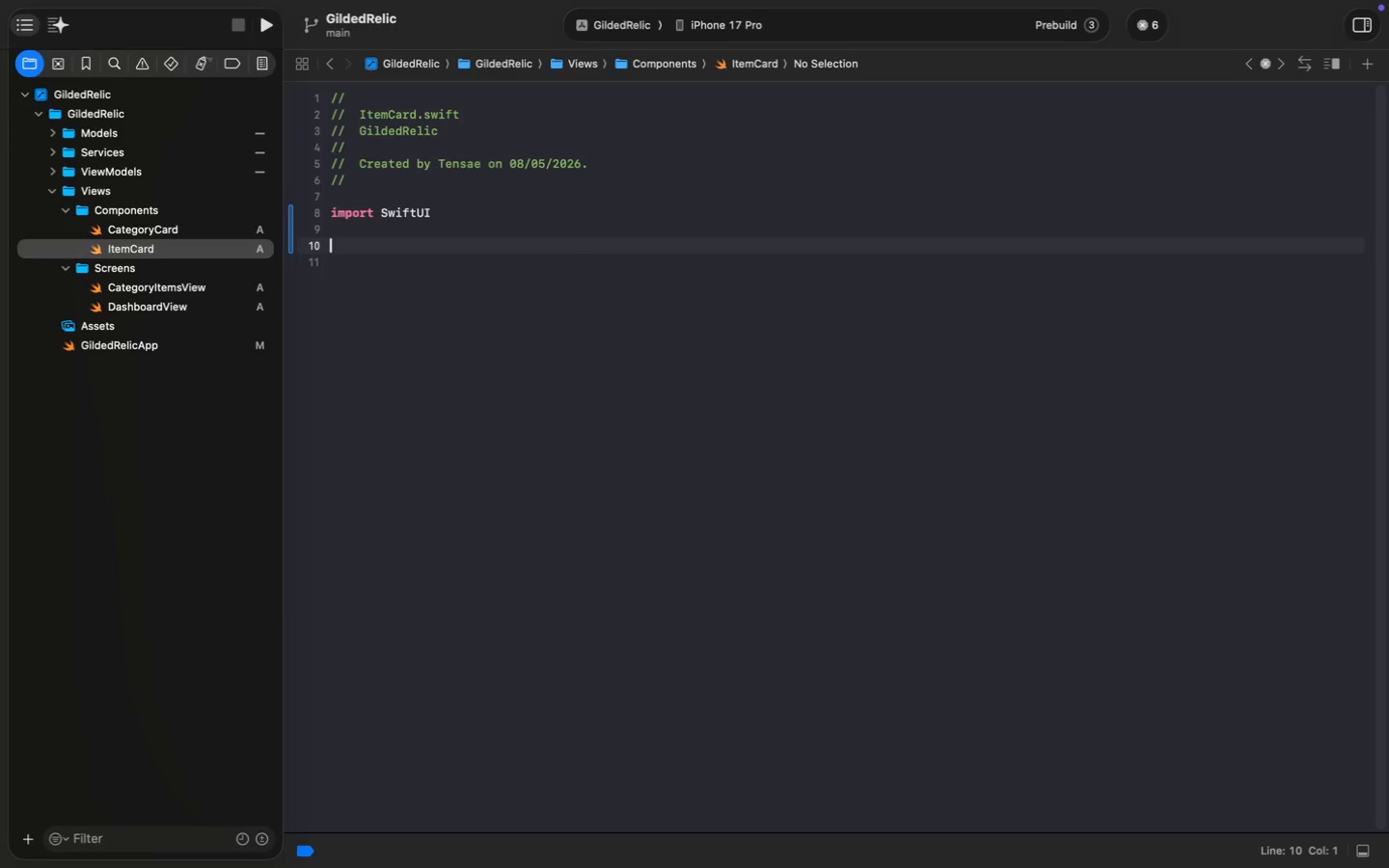 
key(Enter)
 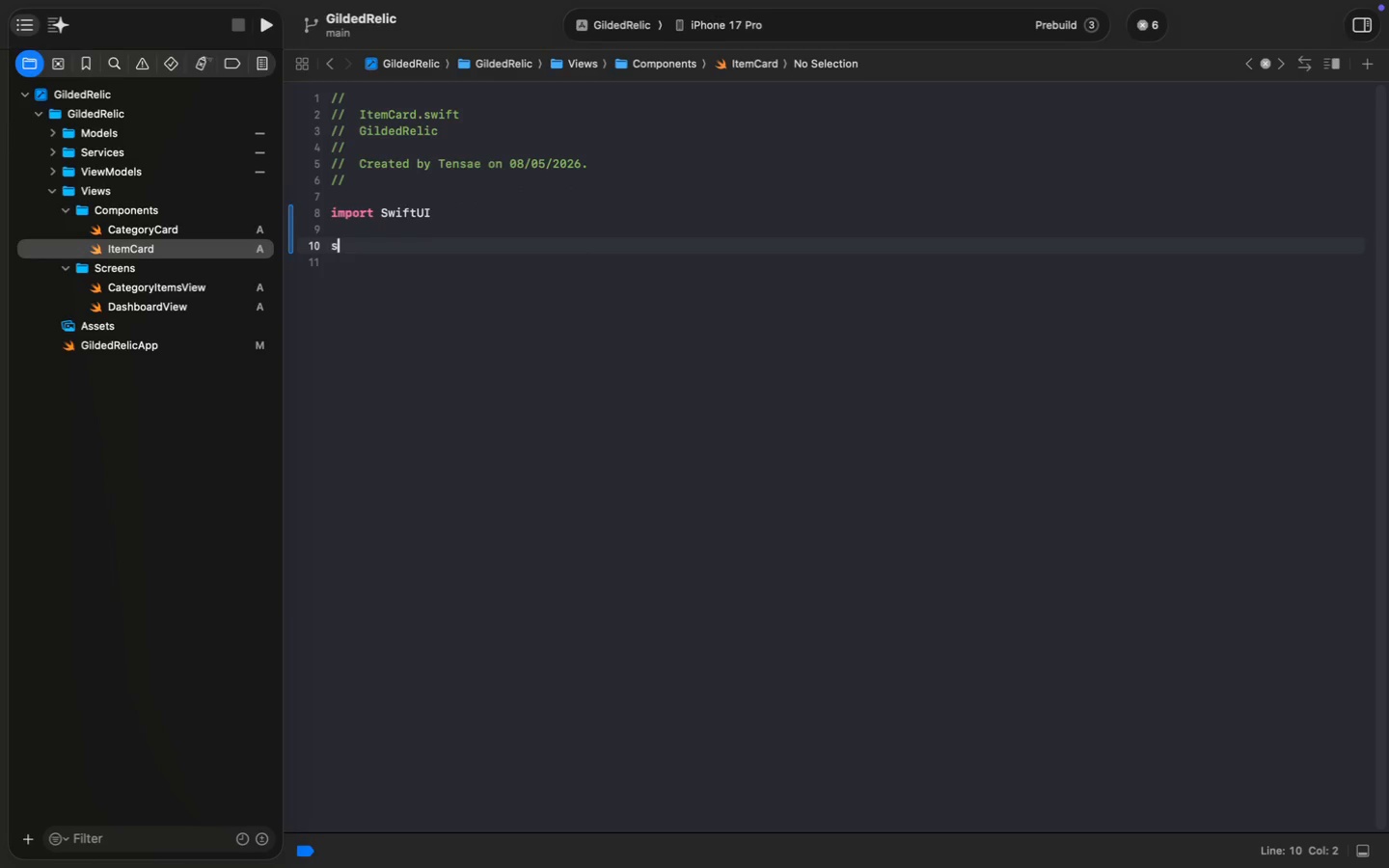 
type(struct ItemCar)
 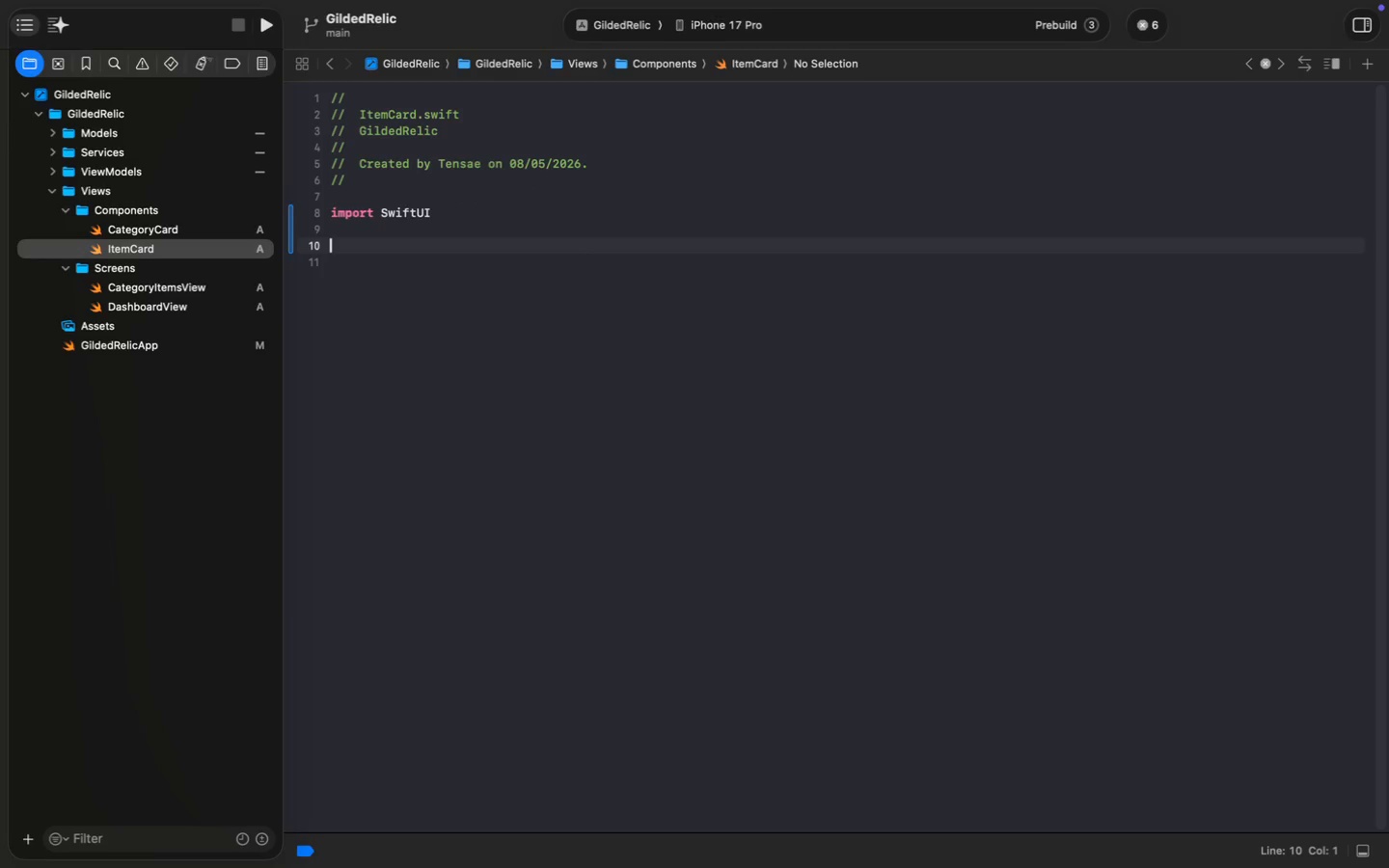 
key(Enter)
 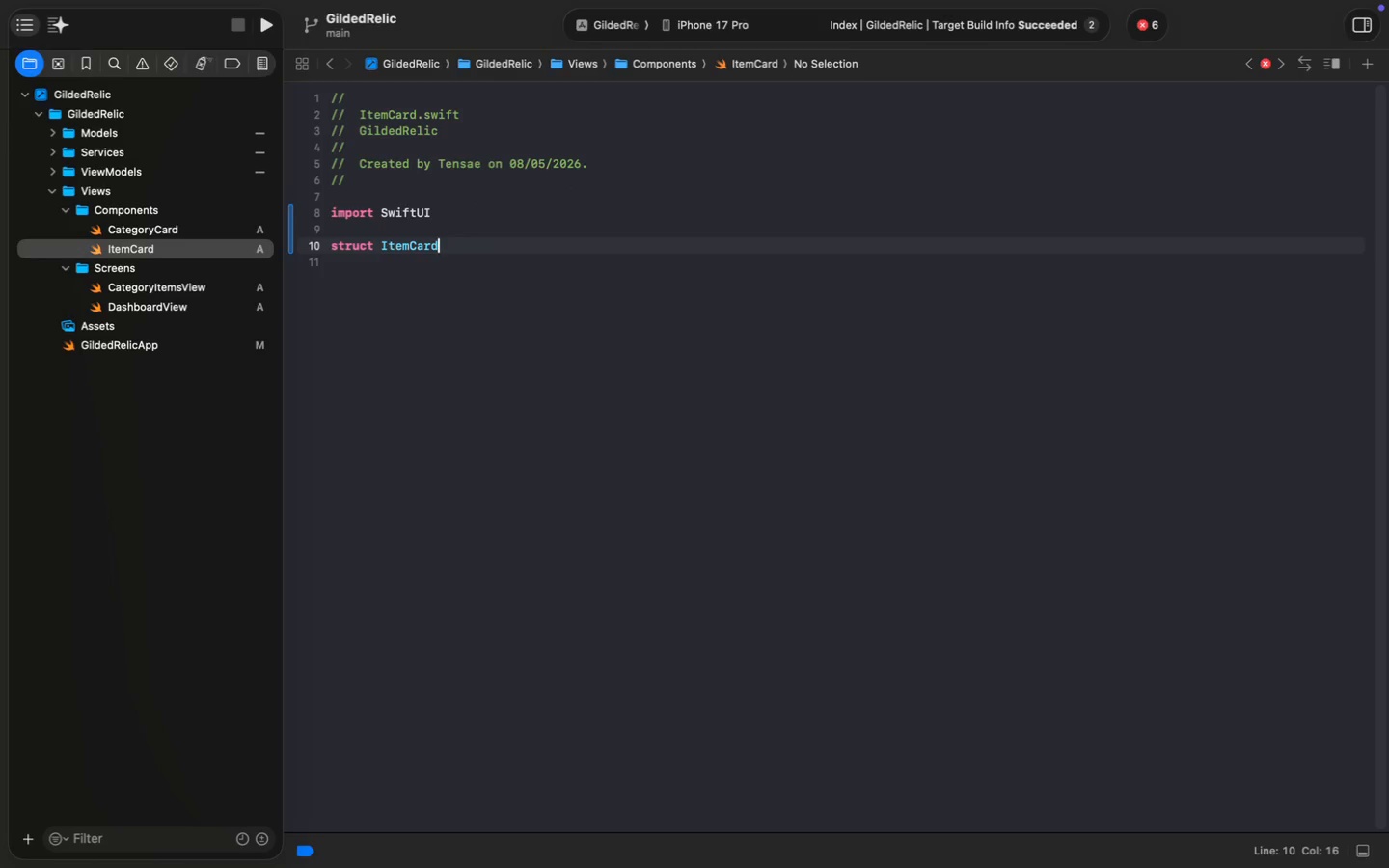 
type(: View {)
 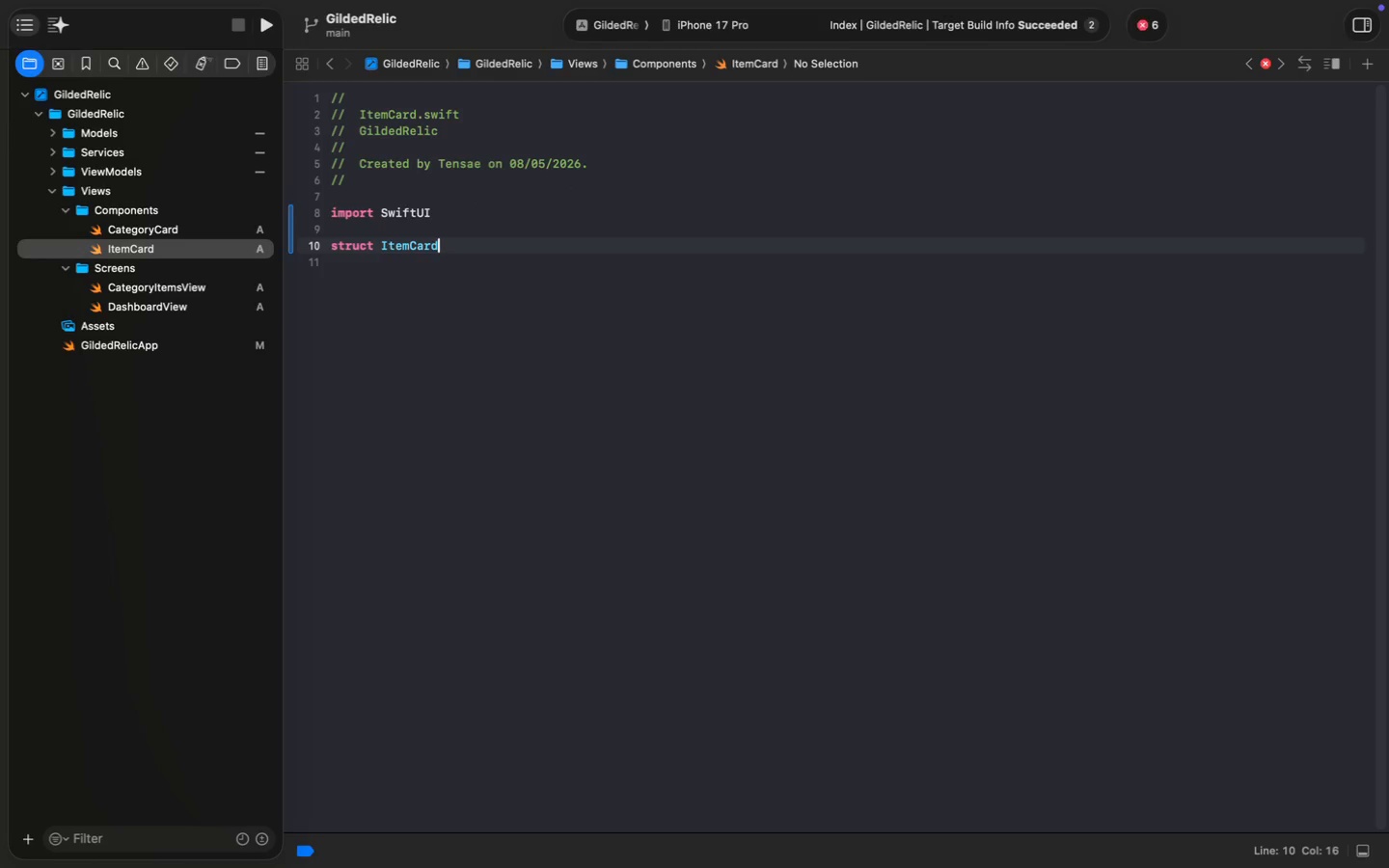 
 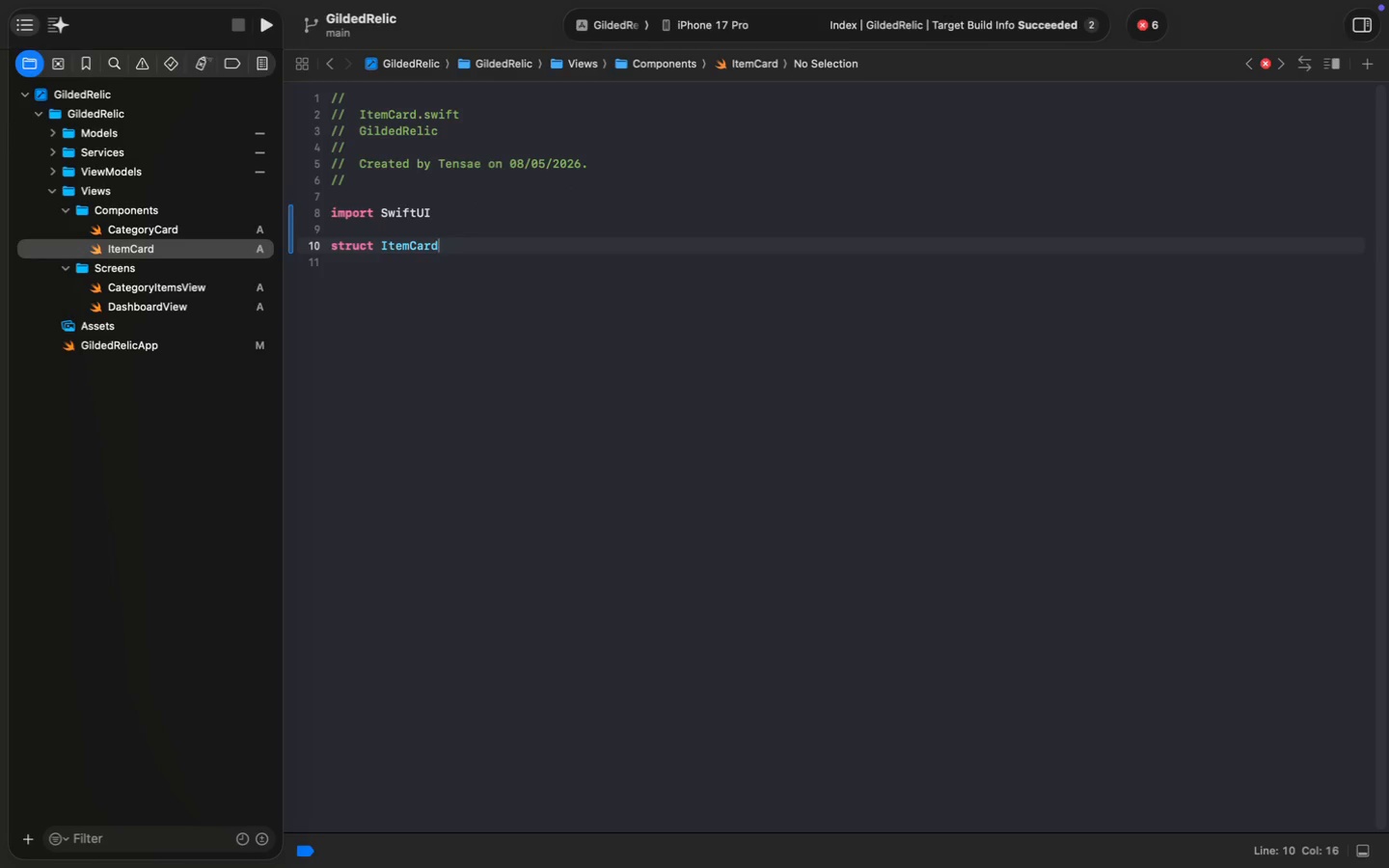 
key(Enter)
 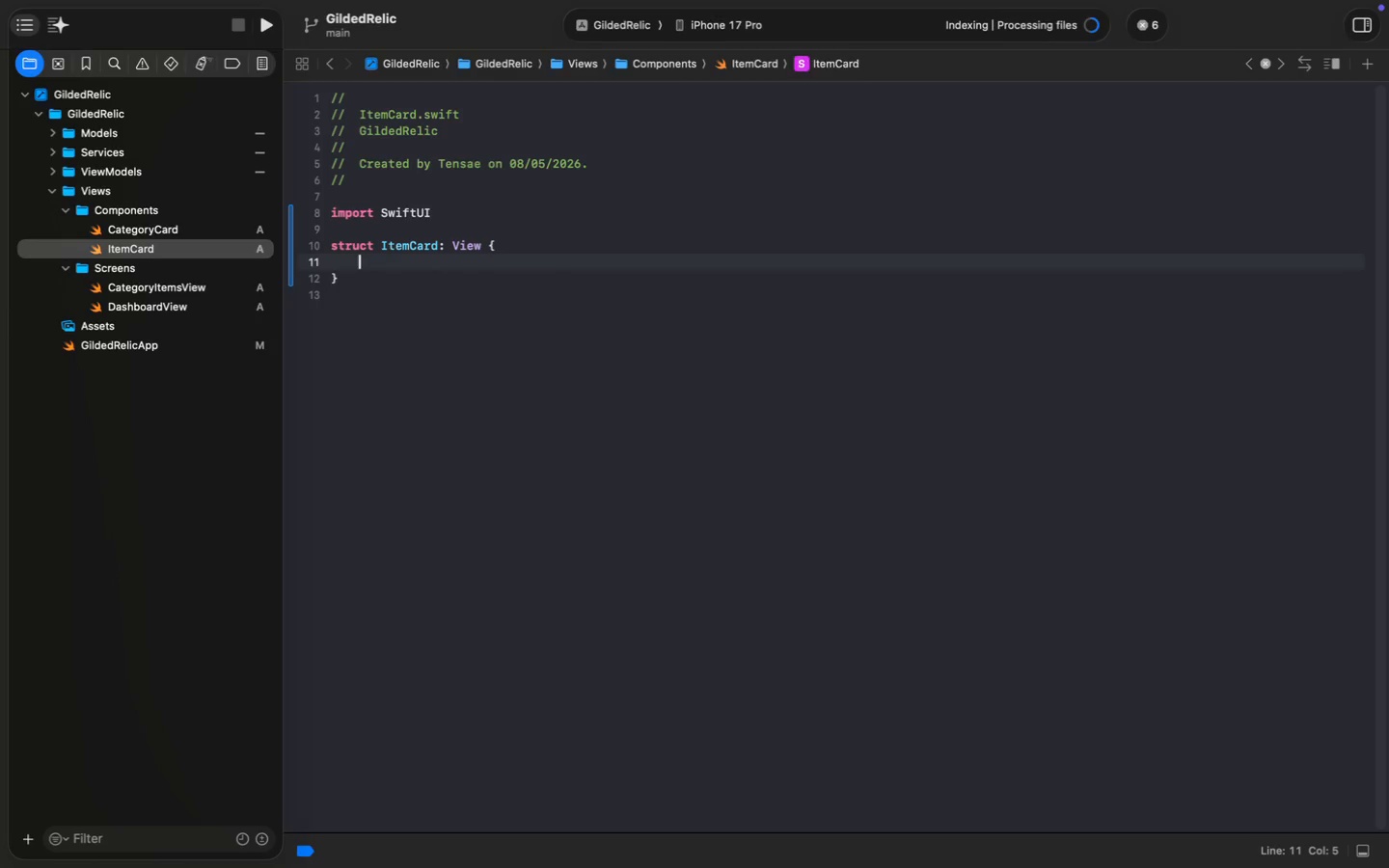 
type(let item: ANti)
 